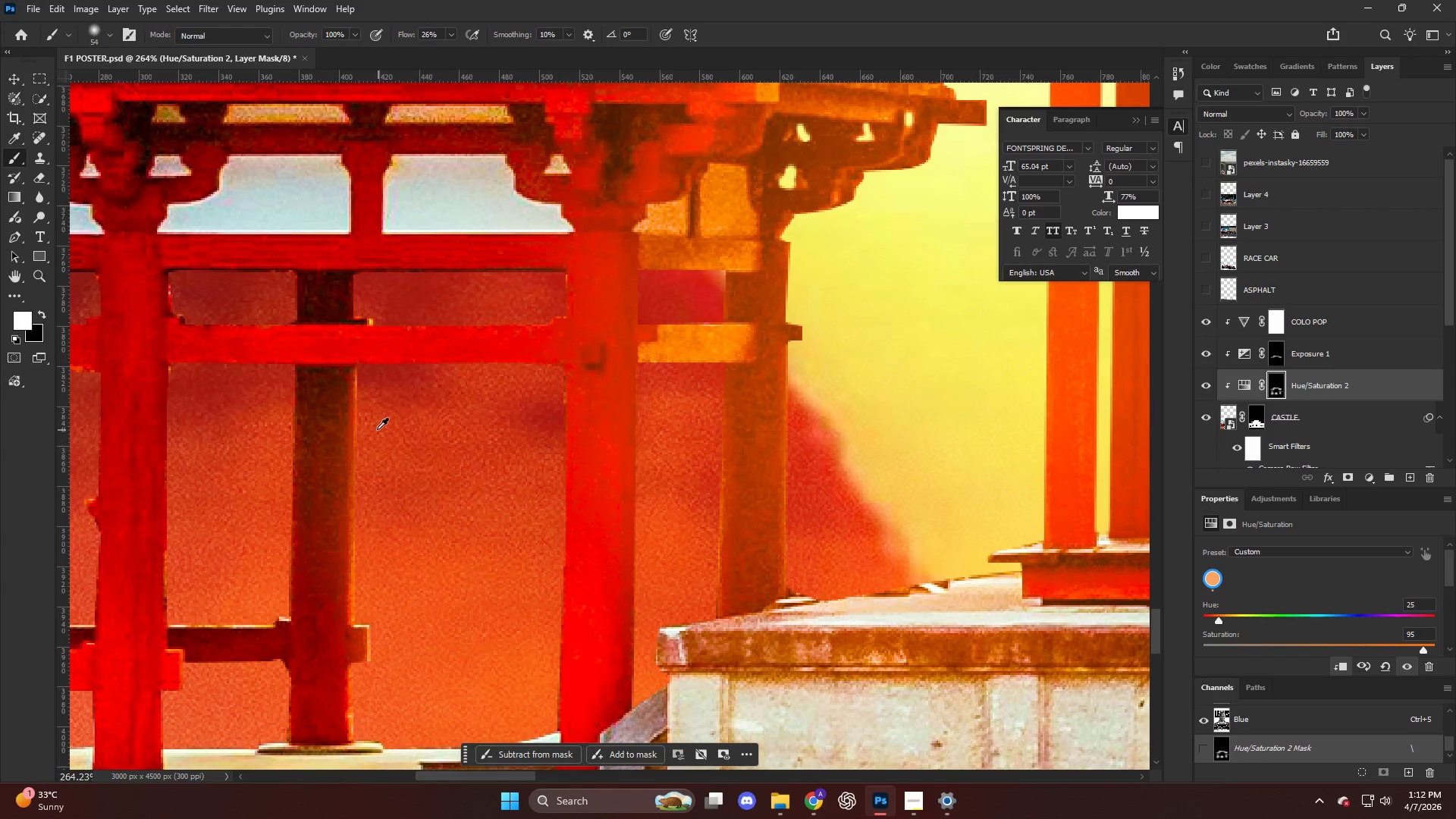 
scroll: coordinate [365, 429], scroll_direction: down, amount: 5.0
 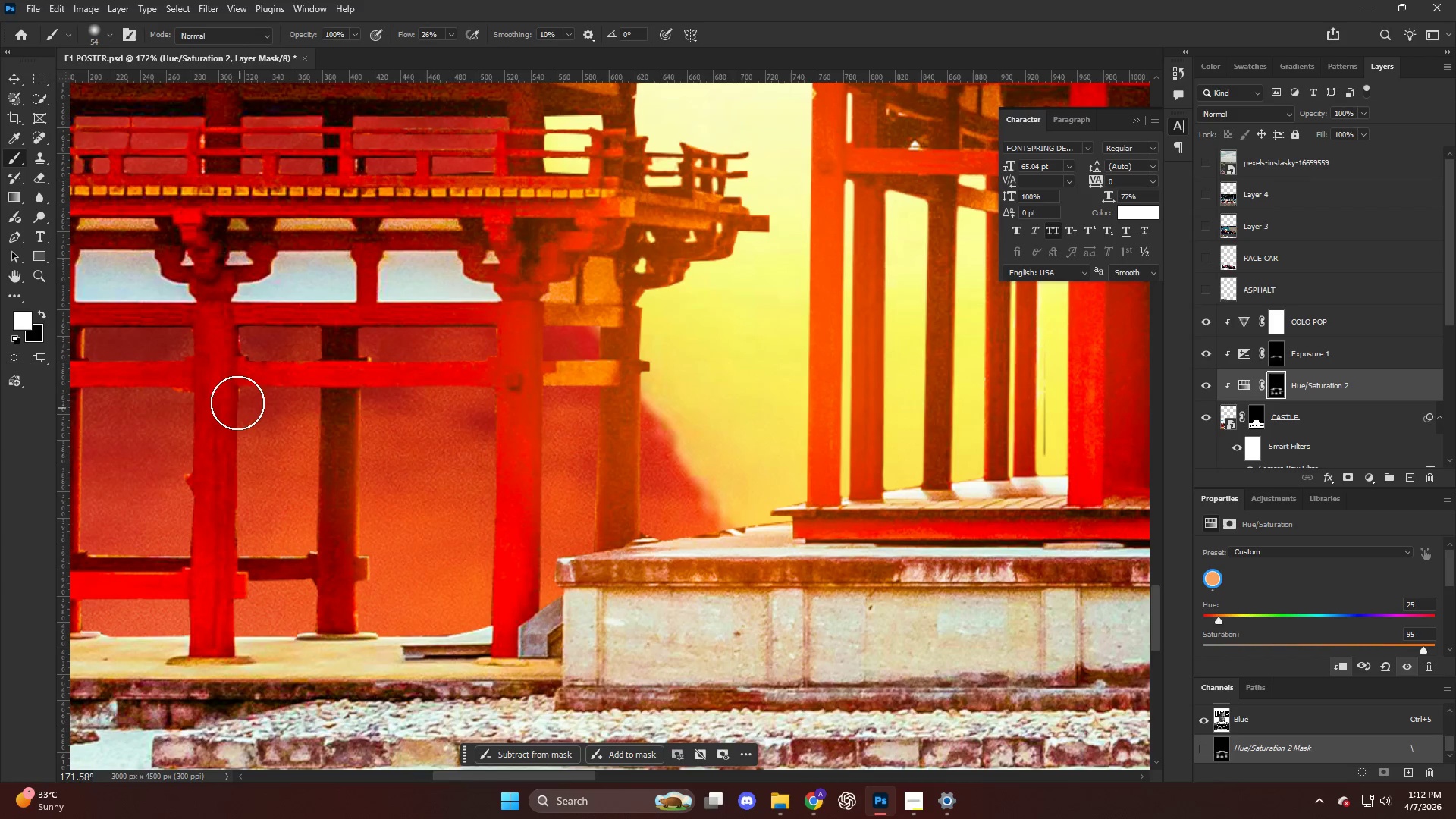 
left_click_drag(start_coordinate=[241, 401], to_coordinate=[246, 541])
 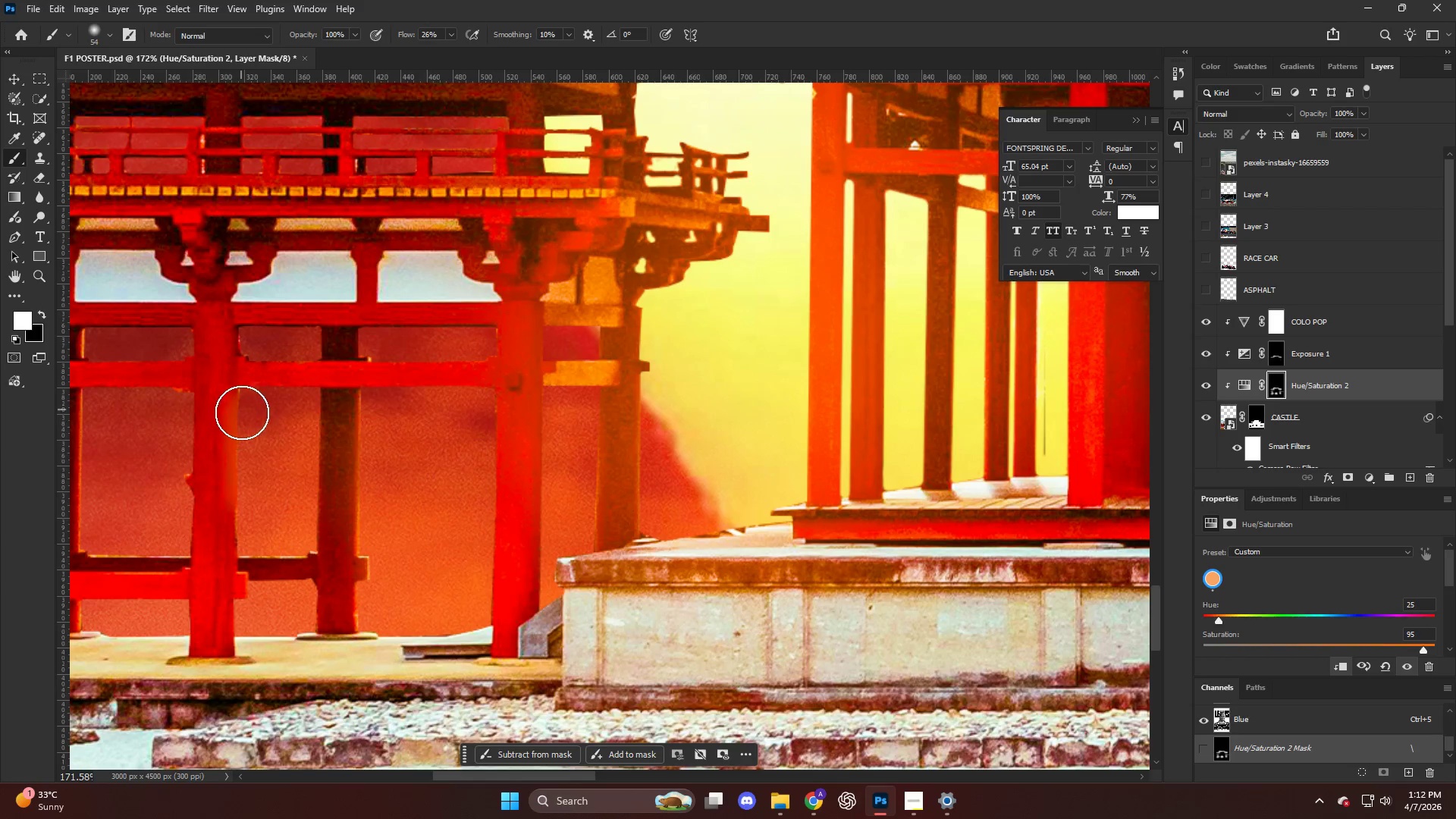 
left_click_drag(start_coordinate=[251, 473], to_coordinate=[250, 588])
 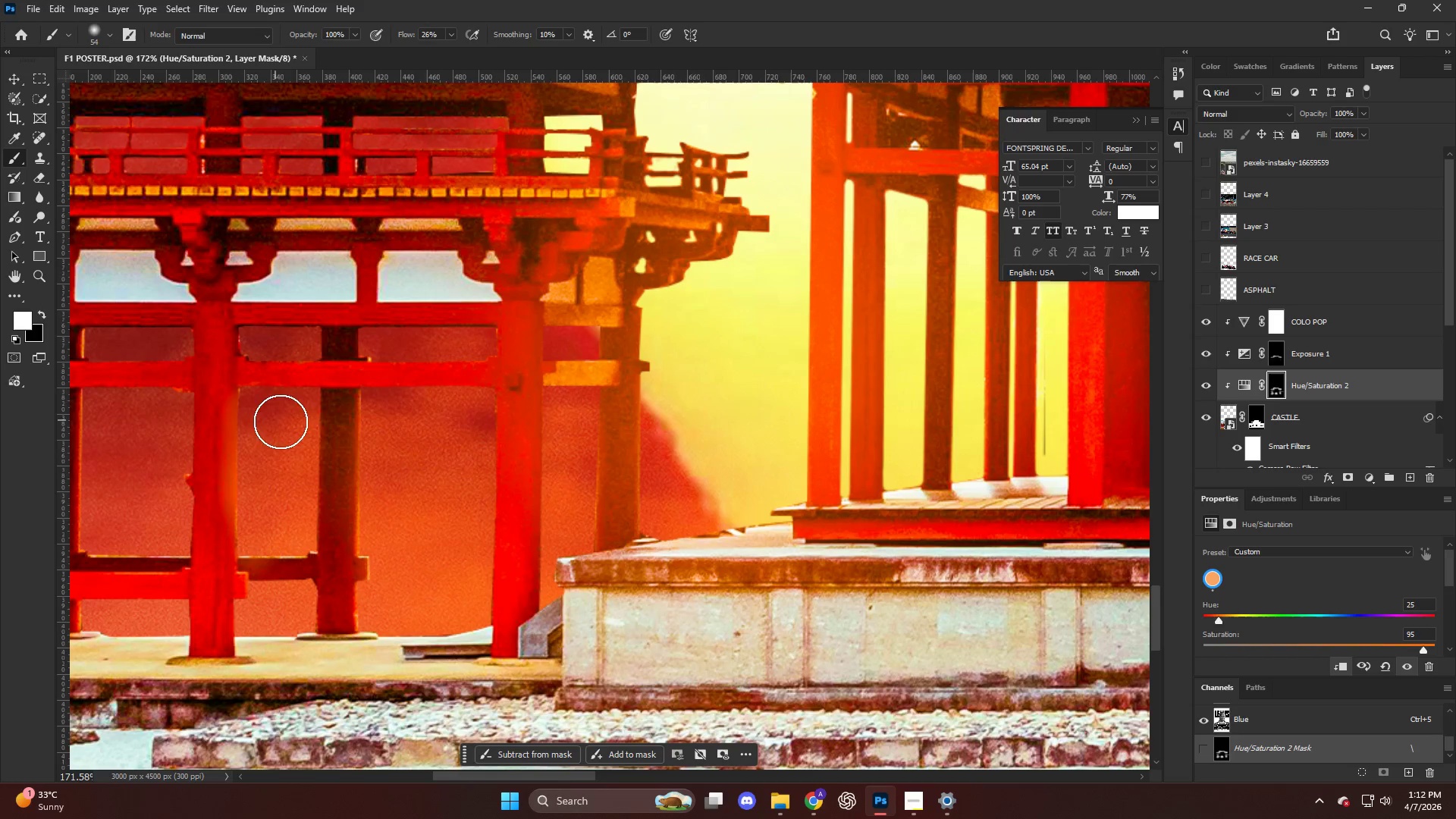 
key(Control+ControlLeft)
 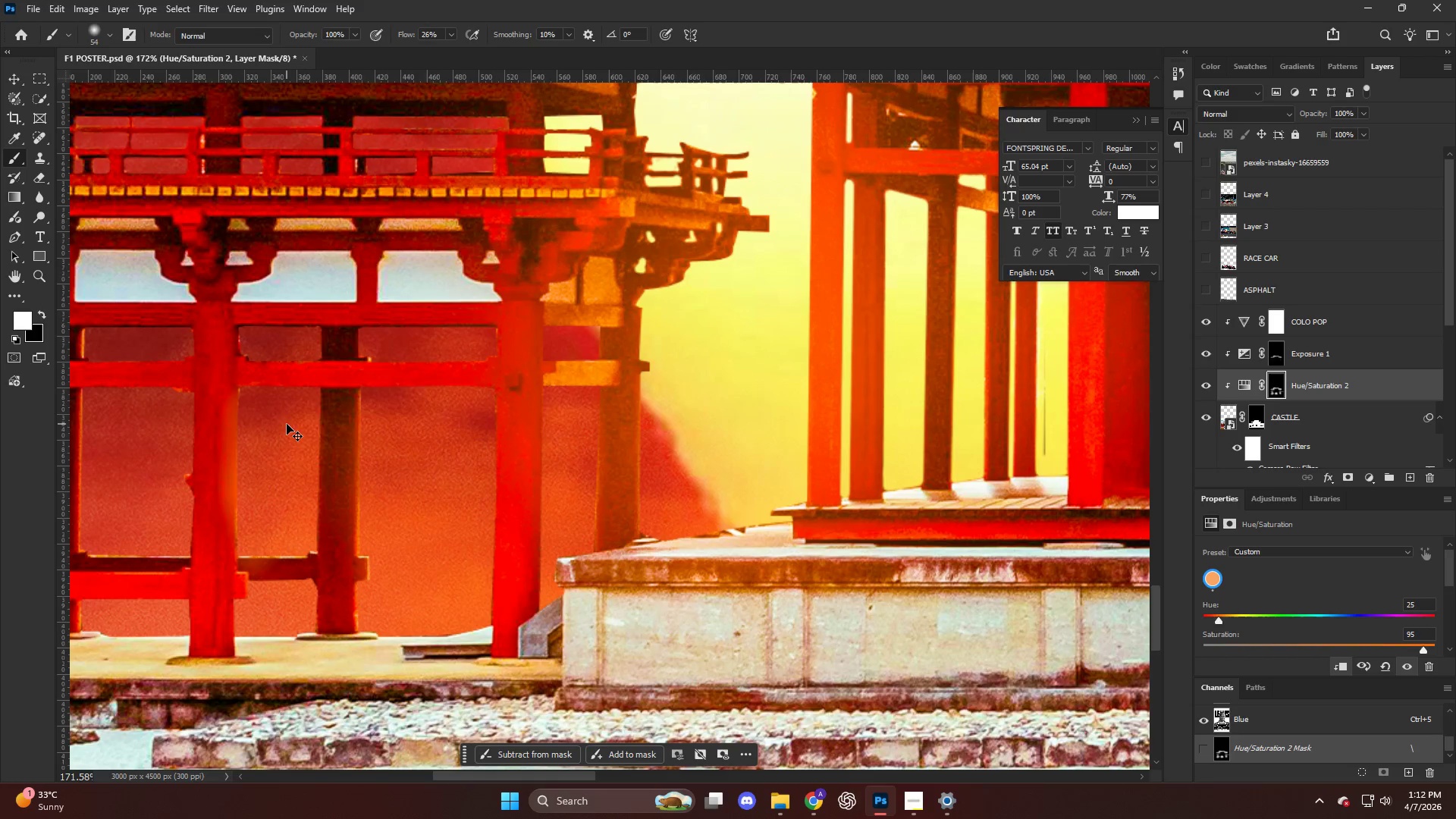 
key(Control+Z)
 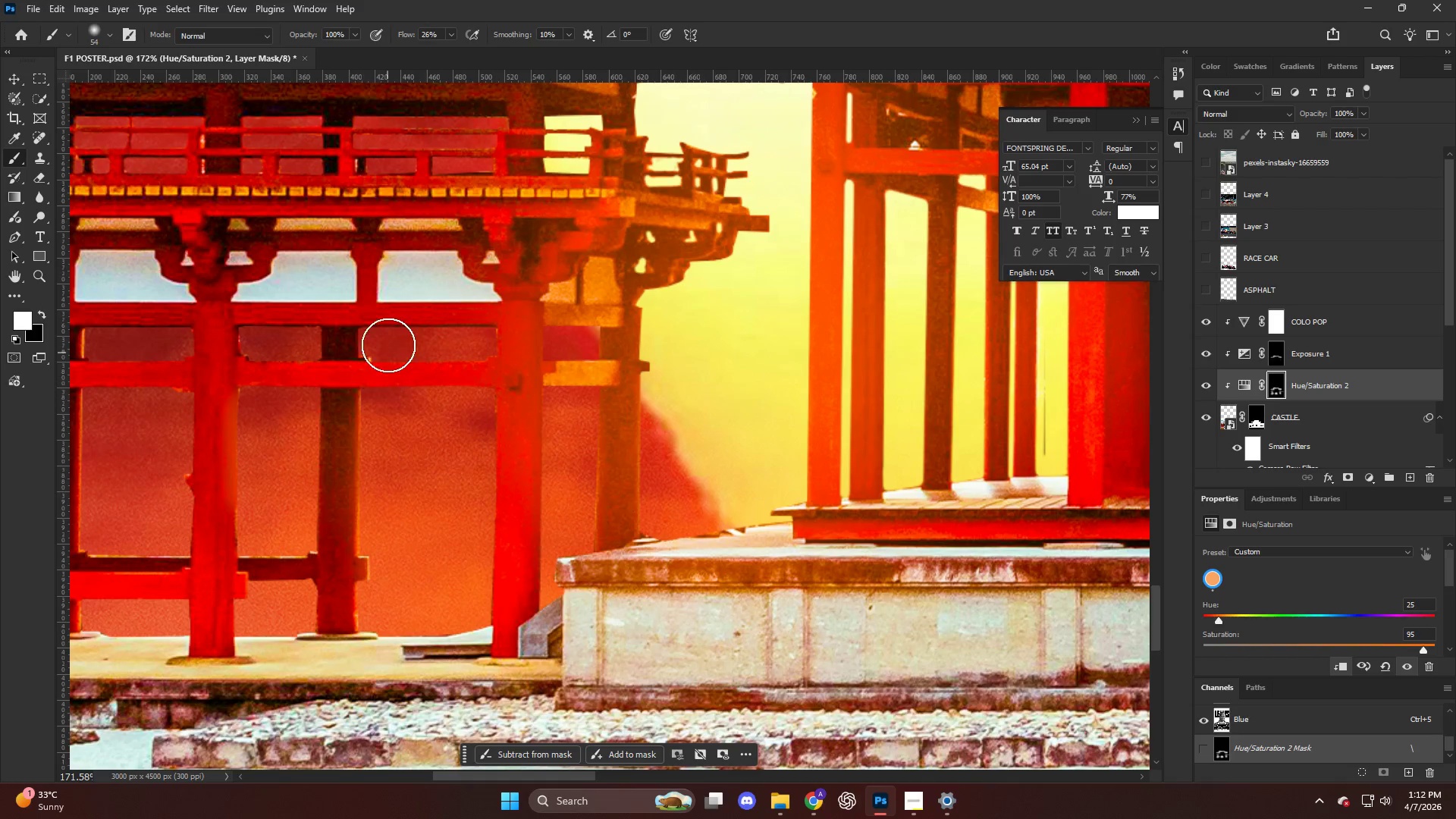 
left_click_drag(start_coordinate=[383, 338], to_coordinate=[378, 354])
 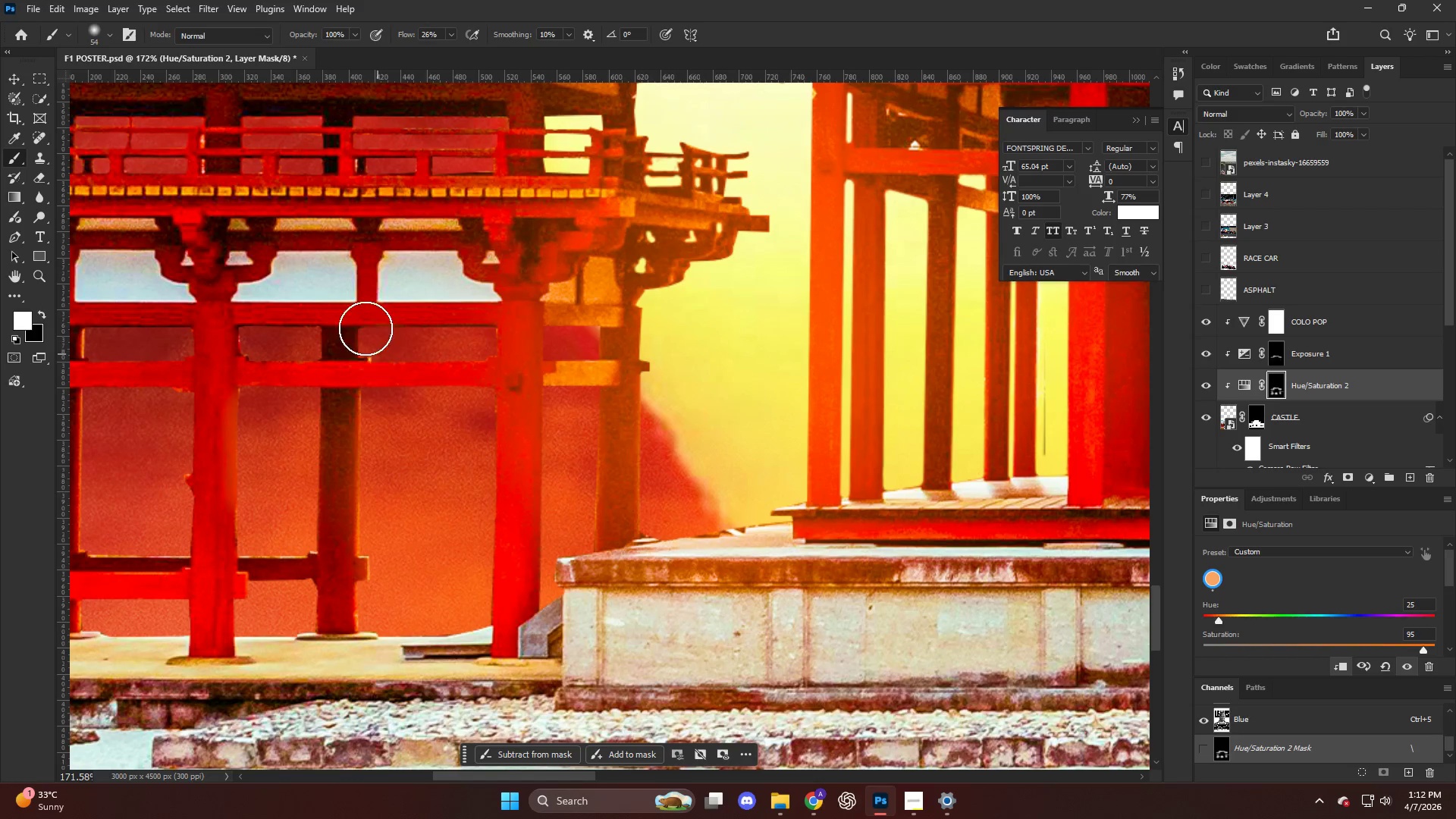 
left_click_drag(start_coordinate=[366, 330], to_coordinate=[372, 362])
 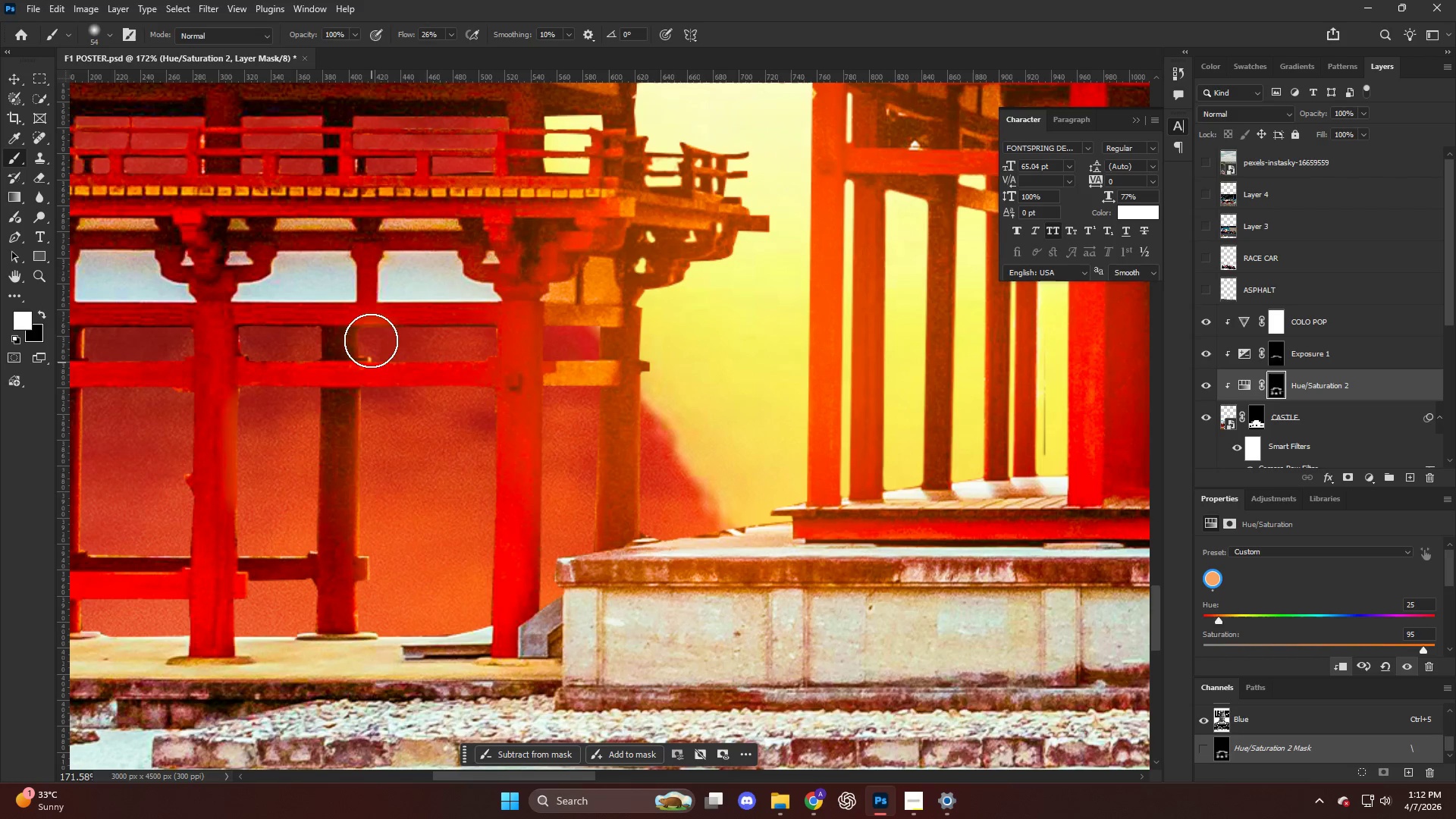 
left_click_drag(start_coordinate=[369, 342], to_coordinate=[362, 358])
 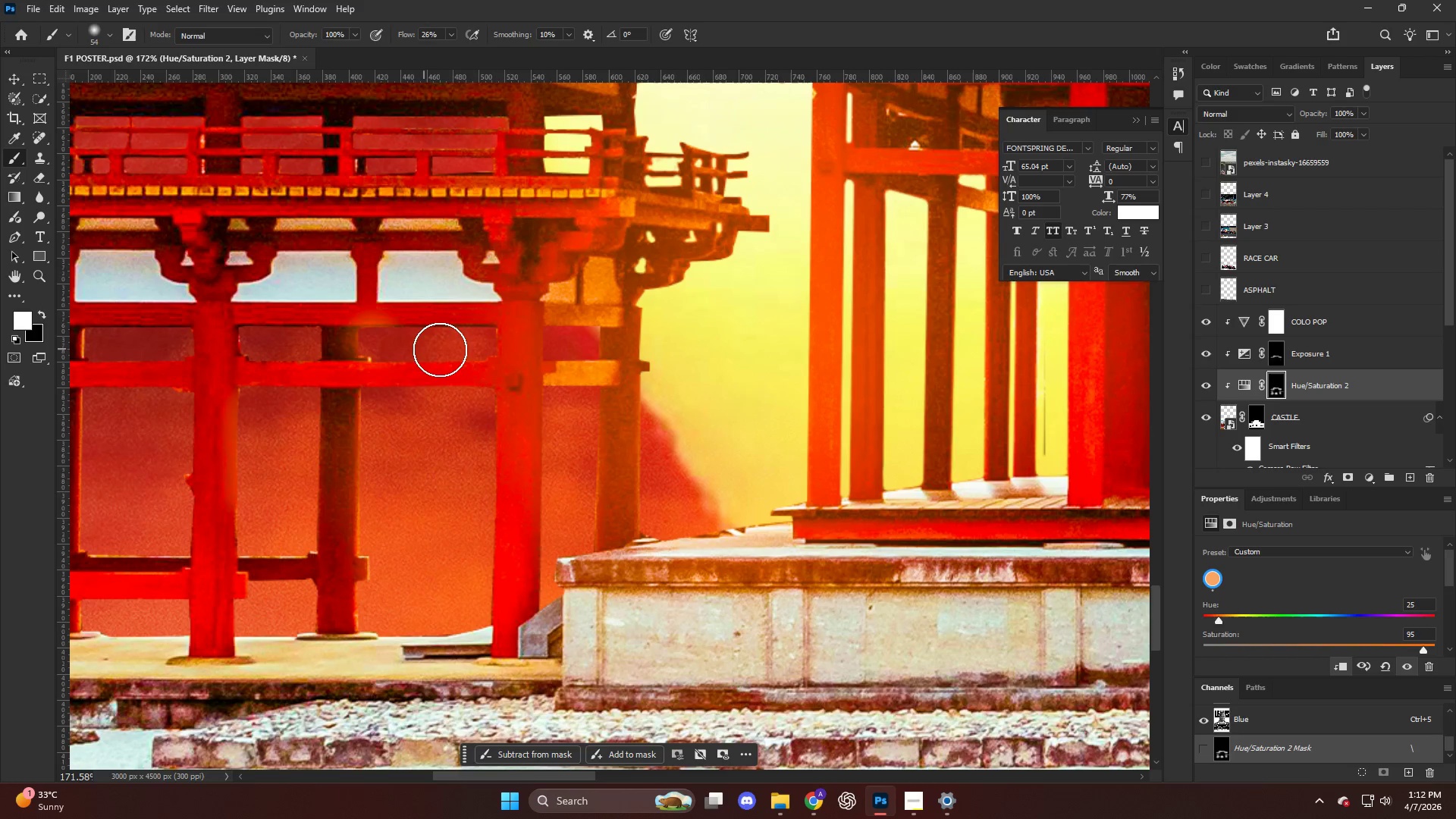 
key(Control+ControlLeft)
 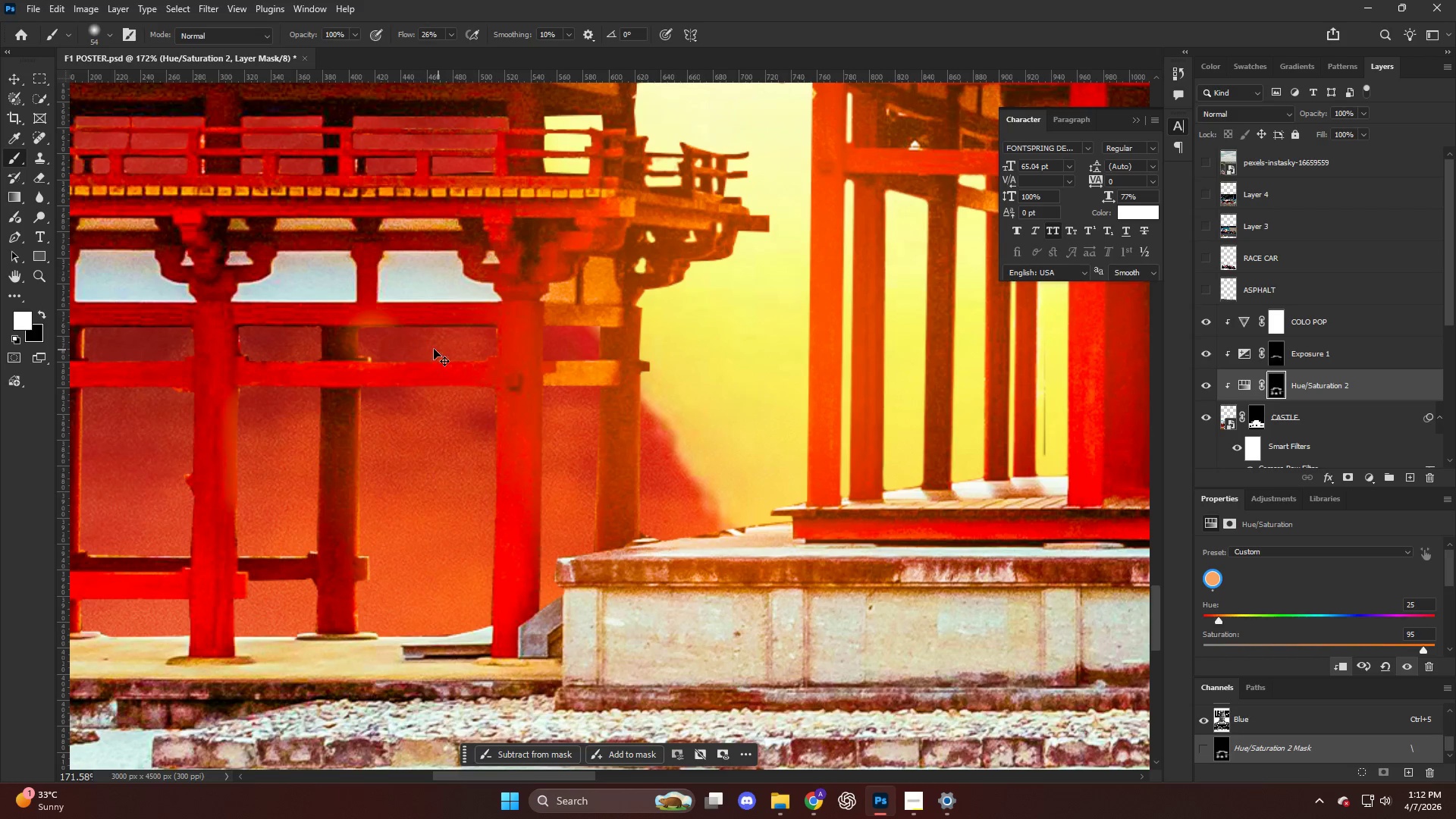 
key(Control+Z)
 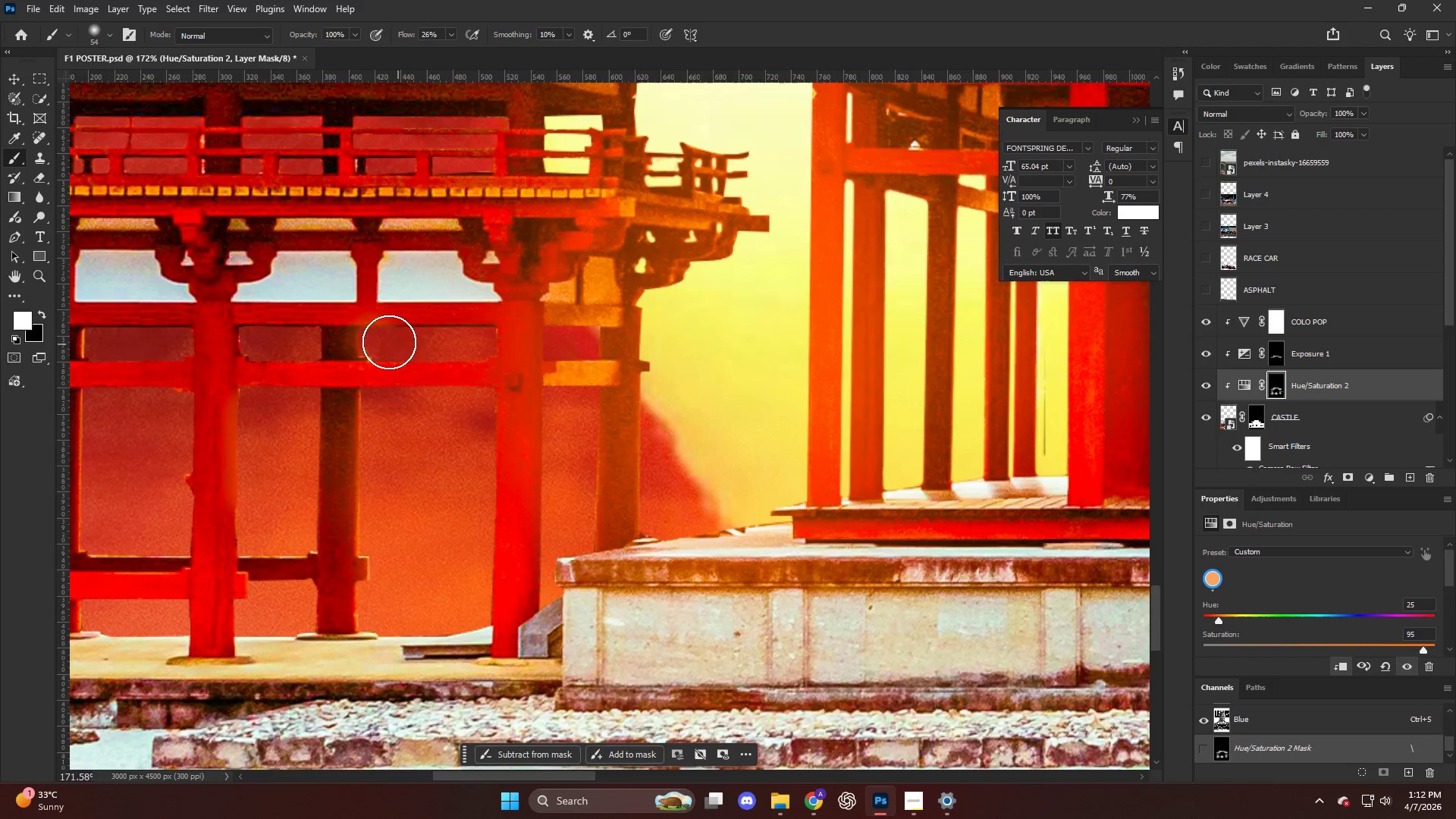 
hold_key(key=AltLeft, duration=0.31)
 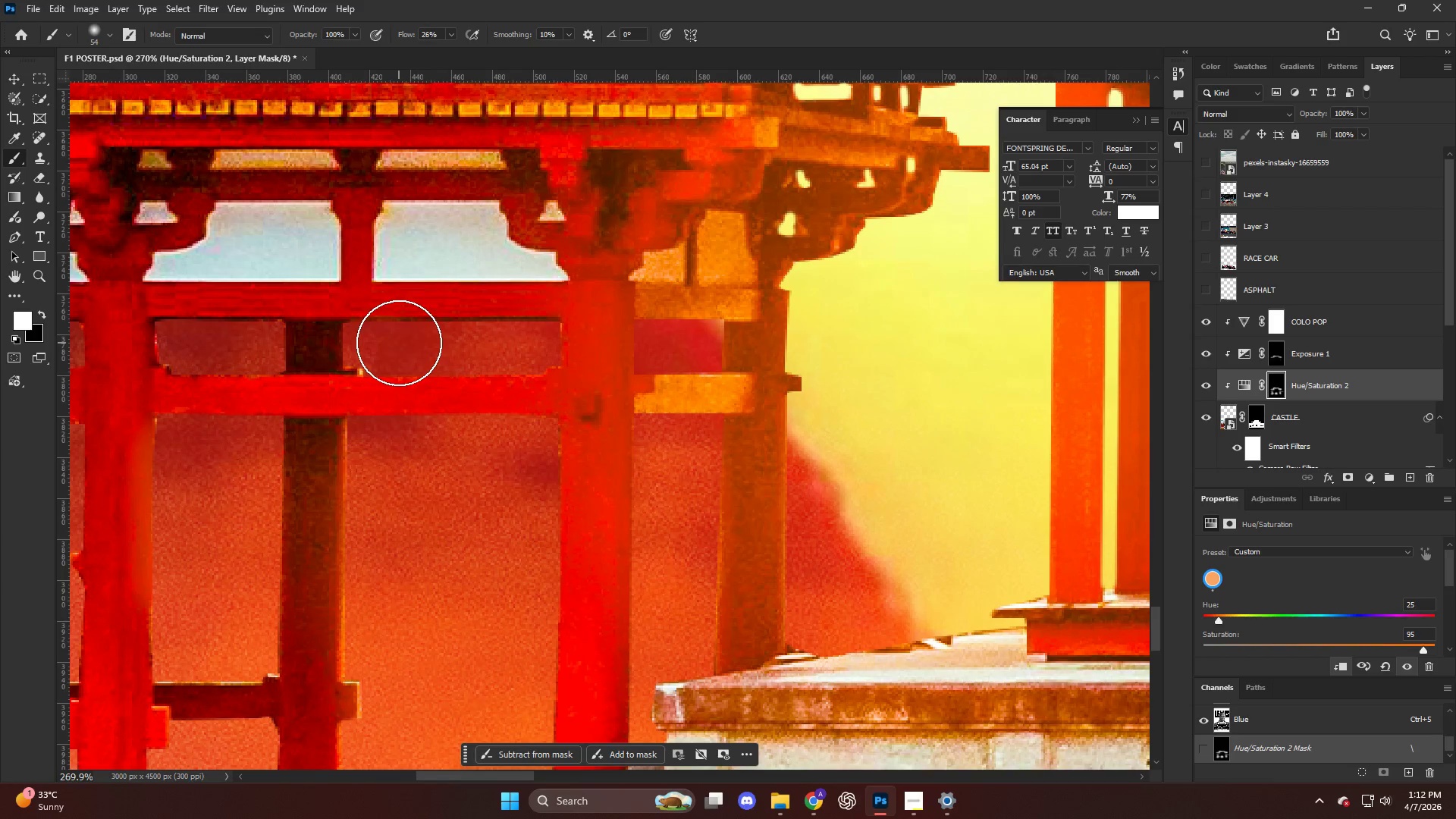 
key(Control+ControlLeft)
 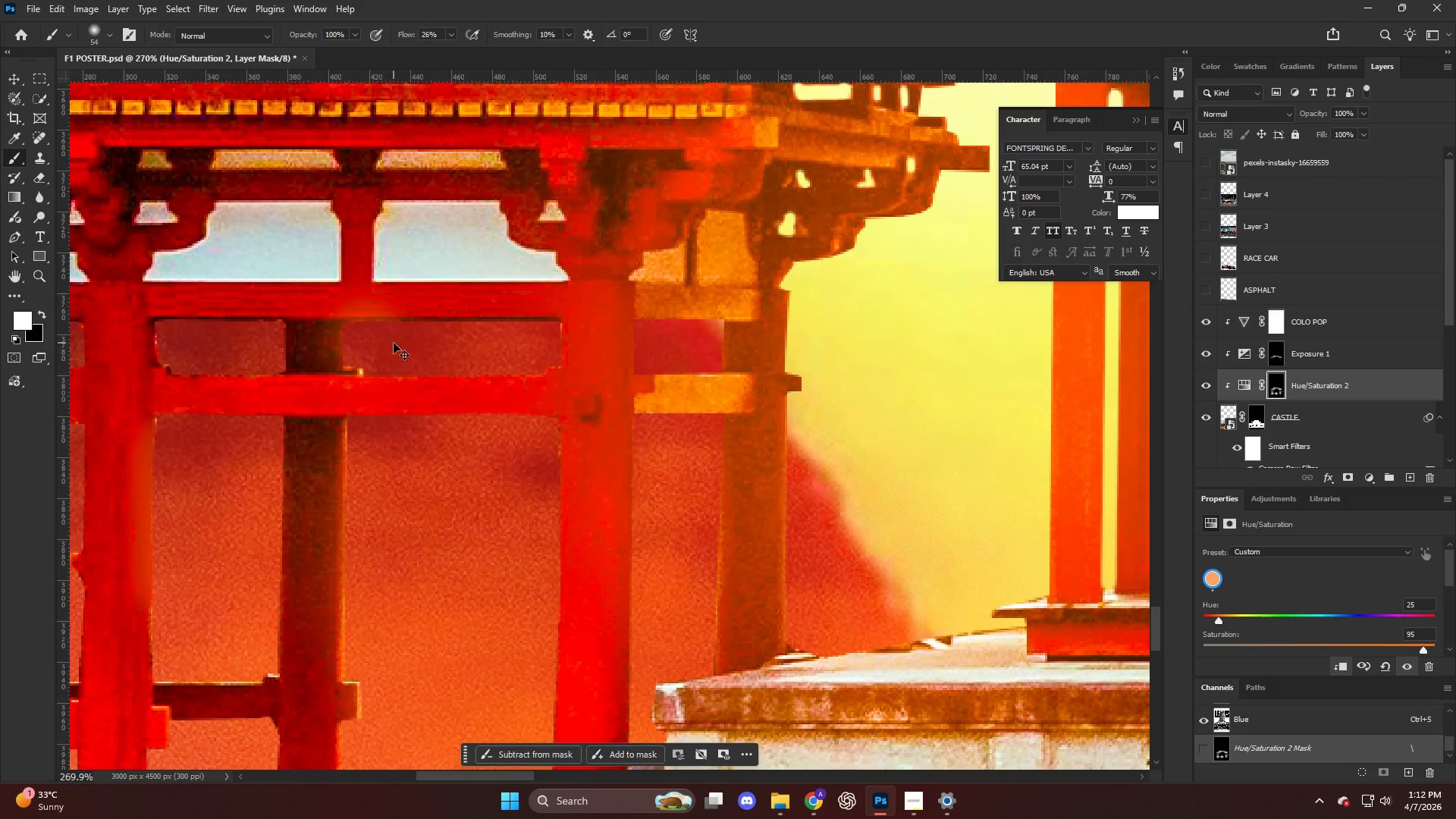 
key(Control+Z)
 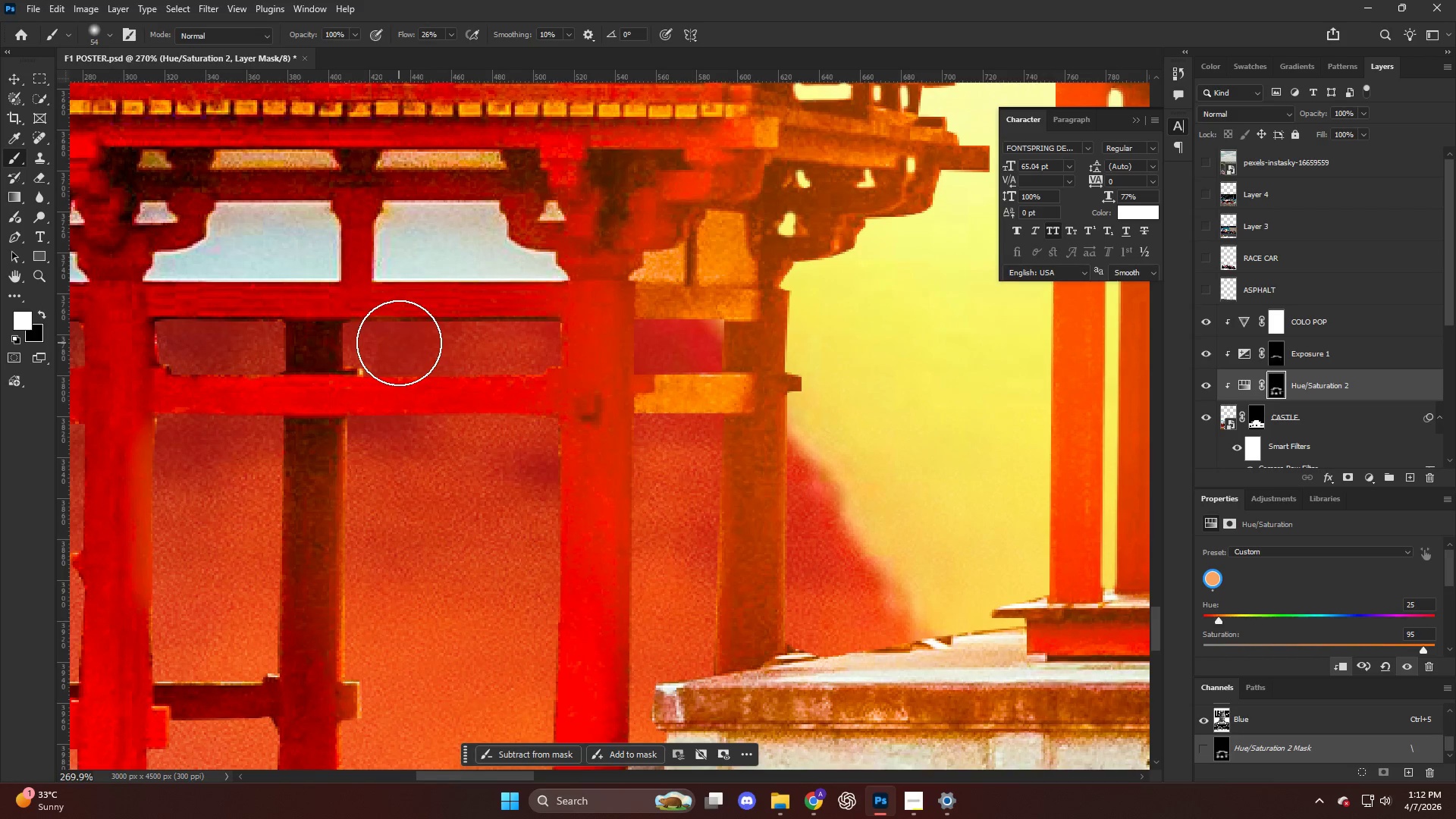 
scroll: coordinate [382, 337], scroll_direction: up, amount: 5.0
 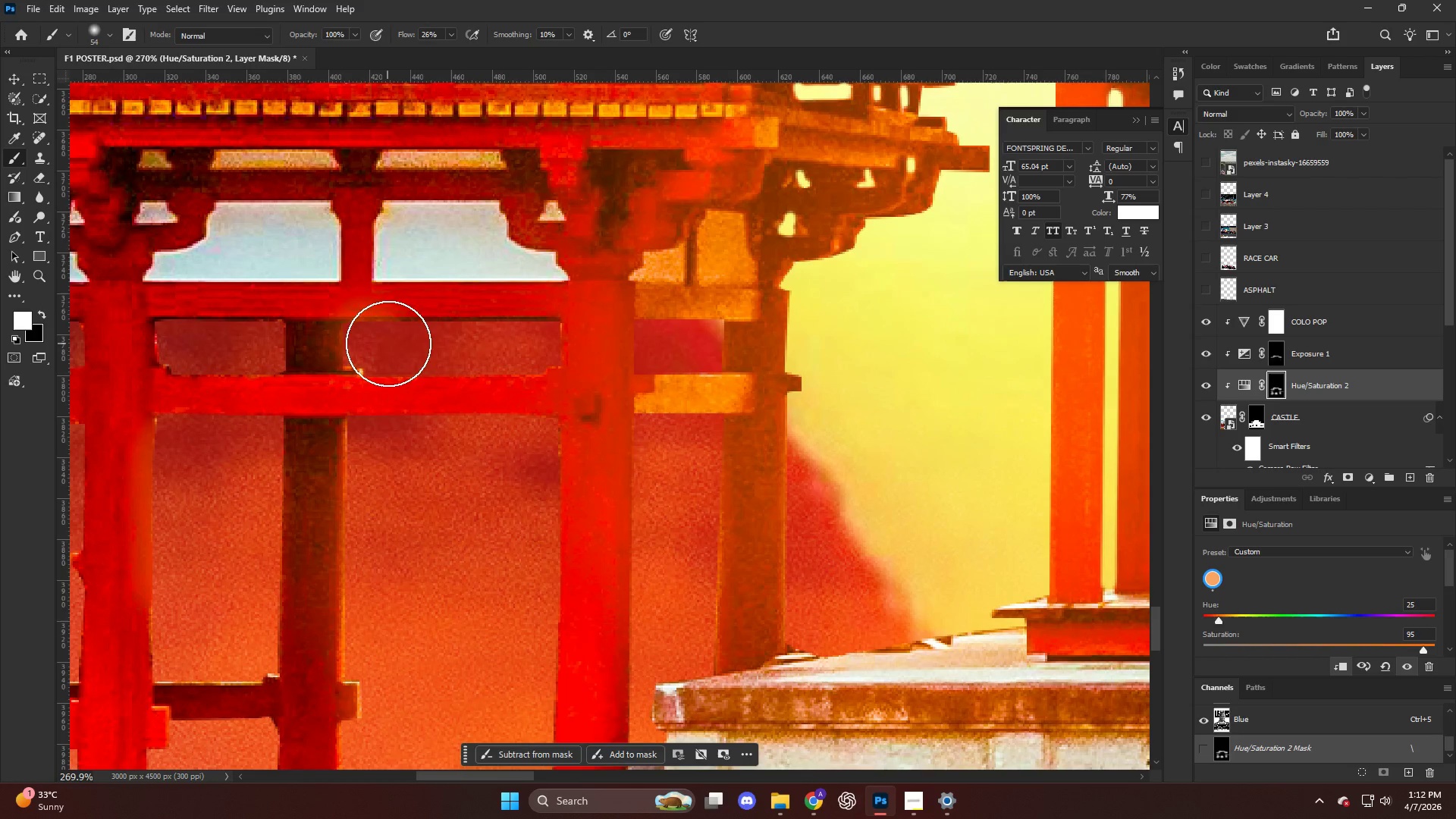 
left_click_drag(start_coordinate=[399, 344], to_coordinate=[366, 346])
 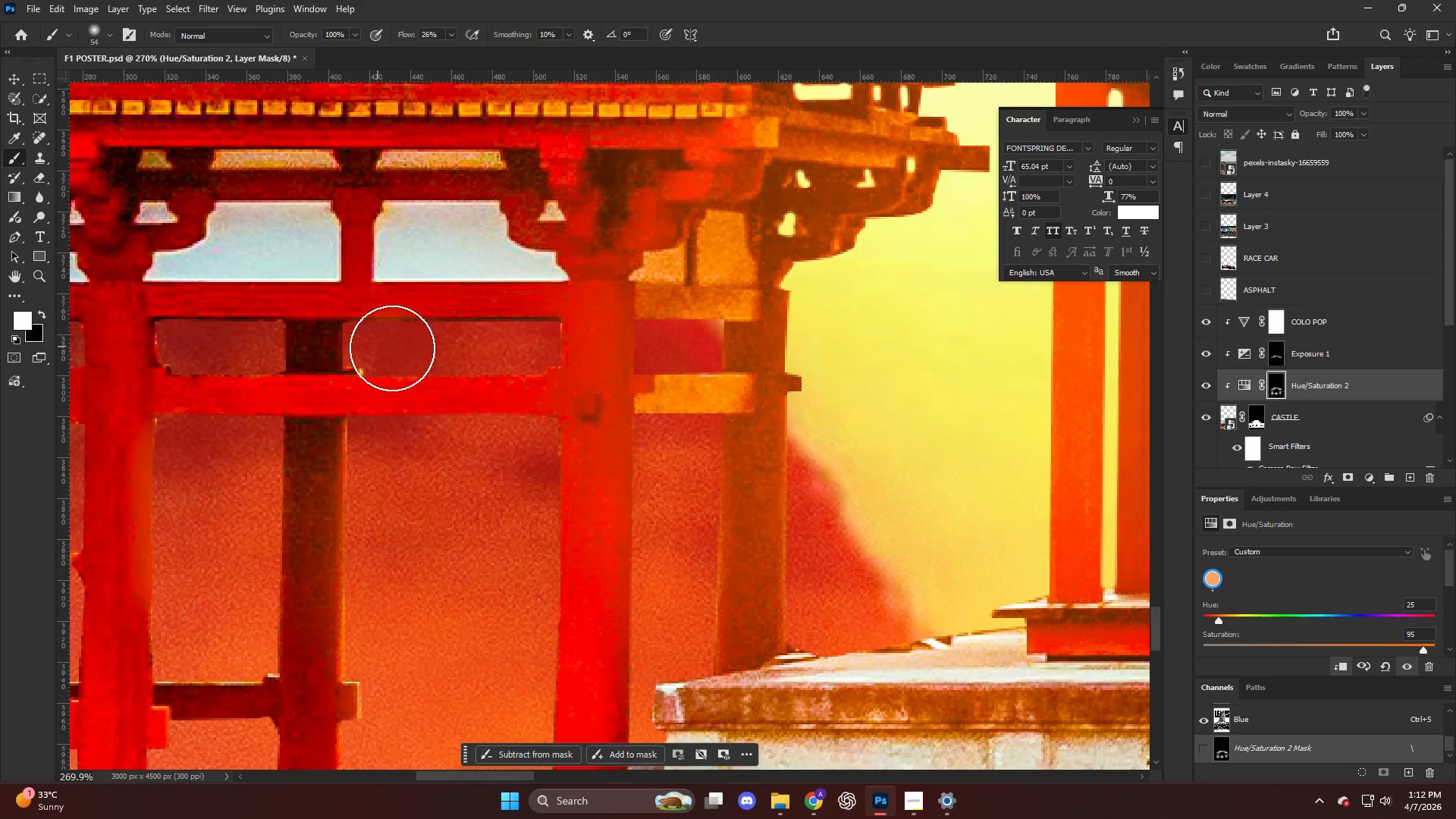 
left_click_drag(start_coordinate=[389, 350], to_coordinate=[318, 358])
 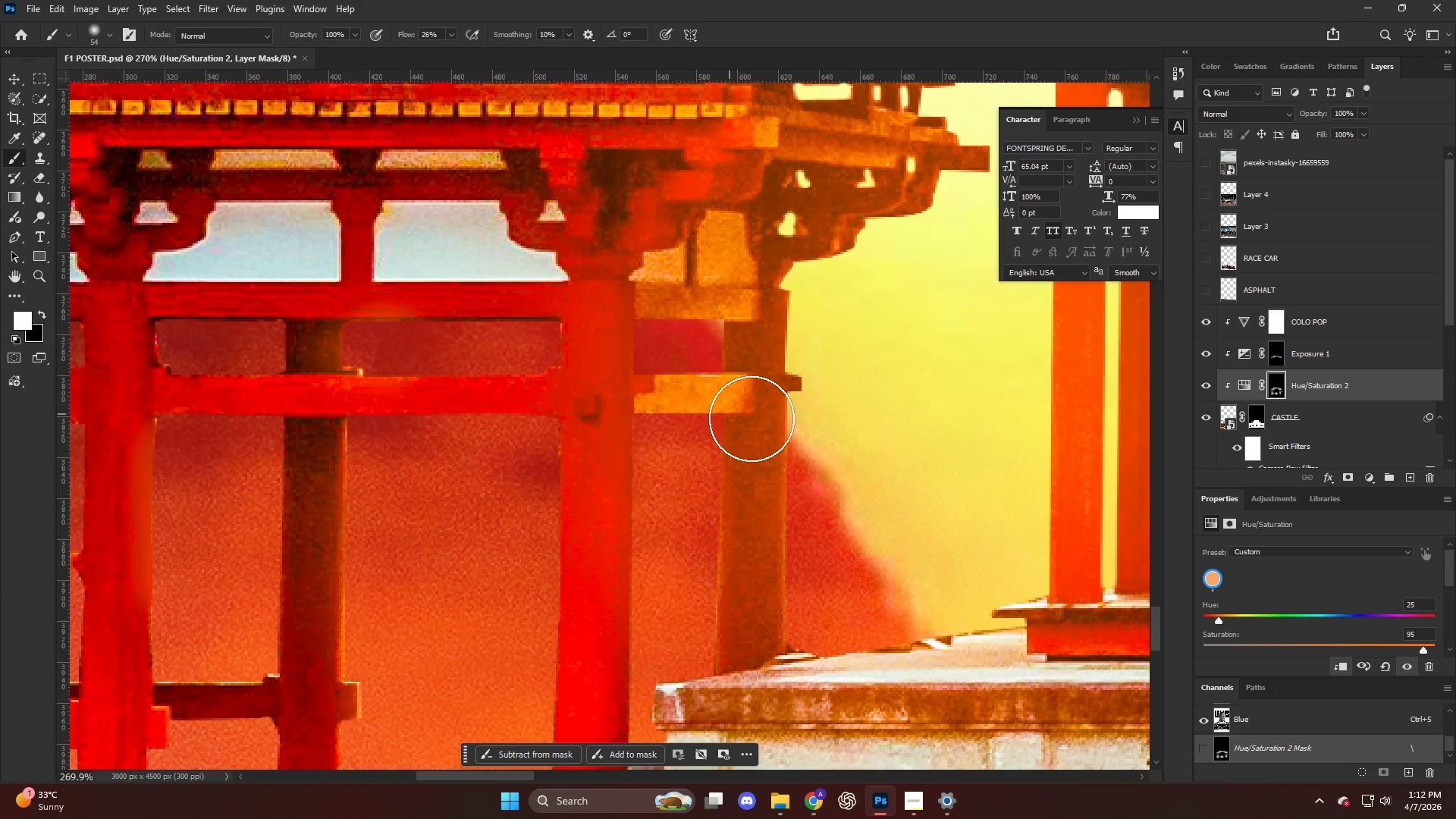 
key(Alt+AltLeft)
 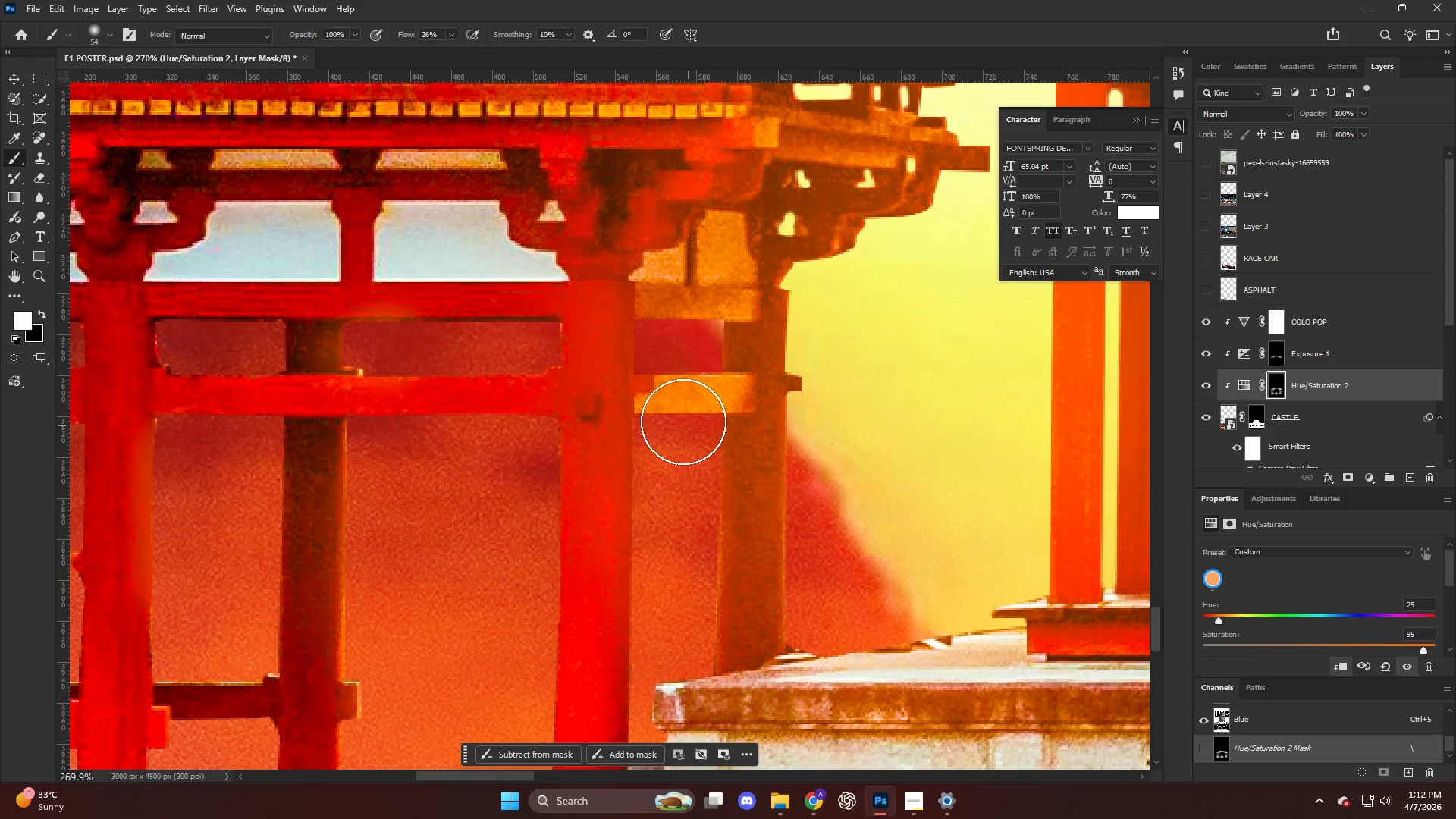 
left_click_drag(start_coordinate=[640, 446], to_coordinate=[651, 636])
 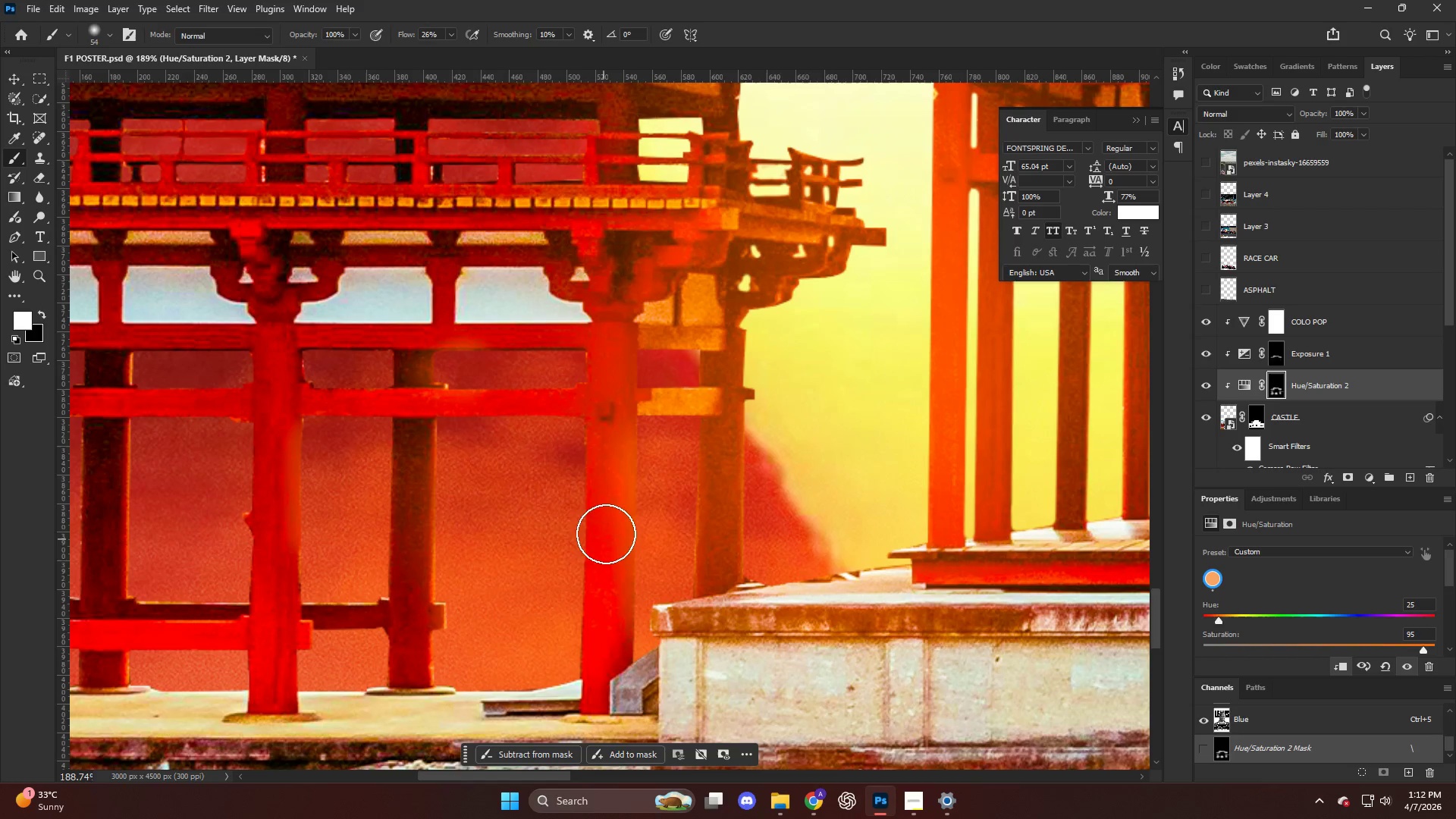 
scroll: coordinate [639, 421], scroll_direction: down, amount: 4.0
 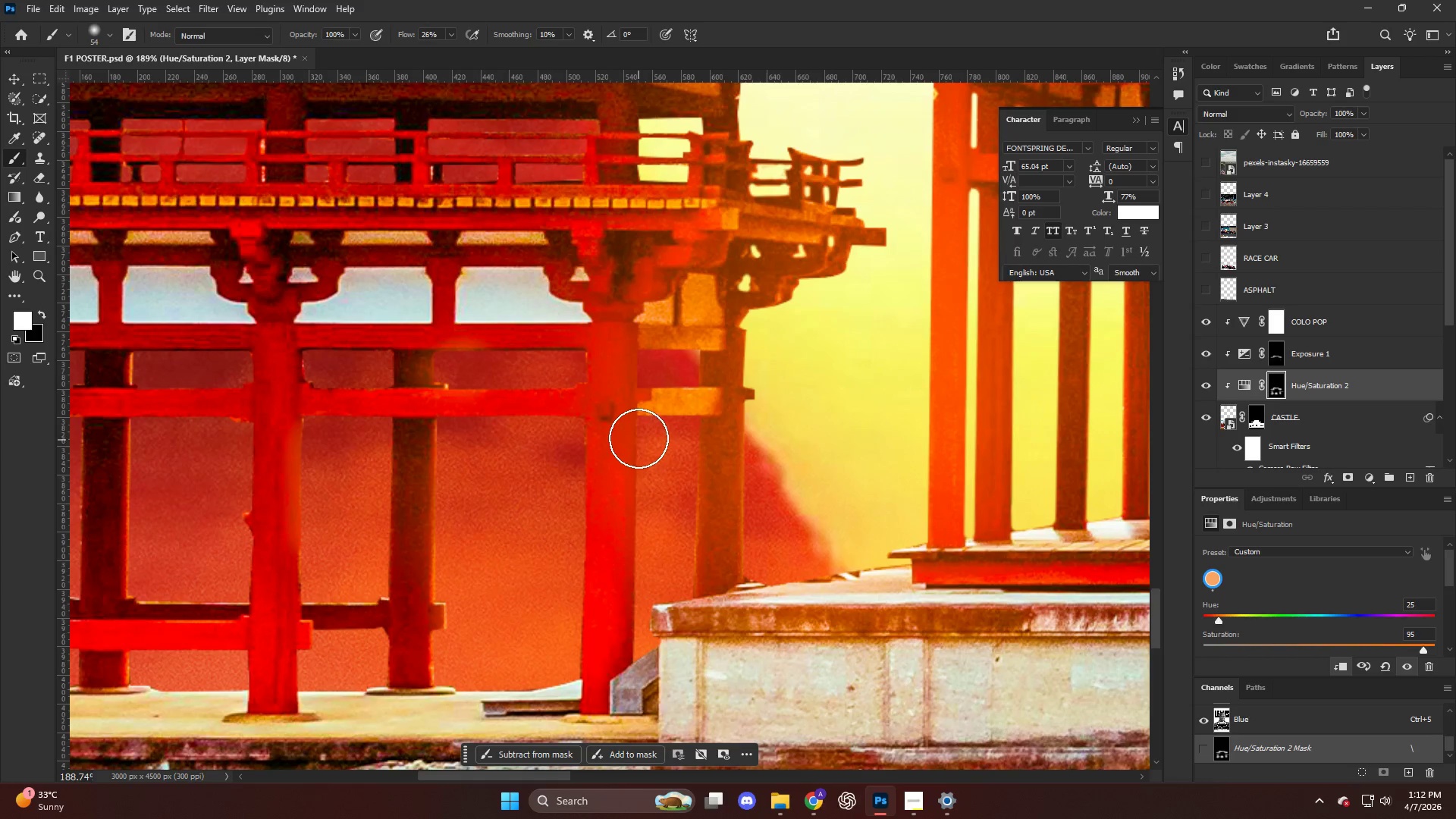 
key(Control+ControlLeft)
 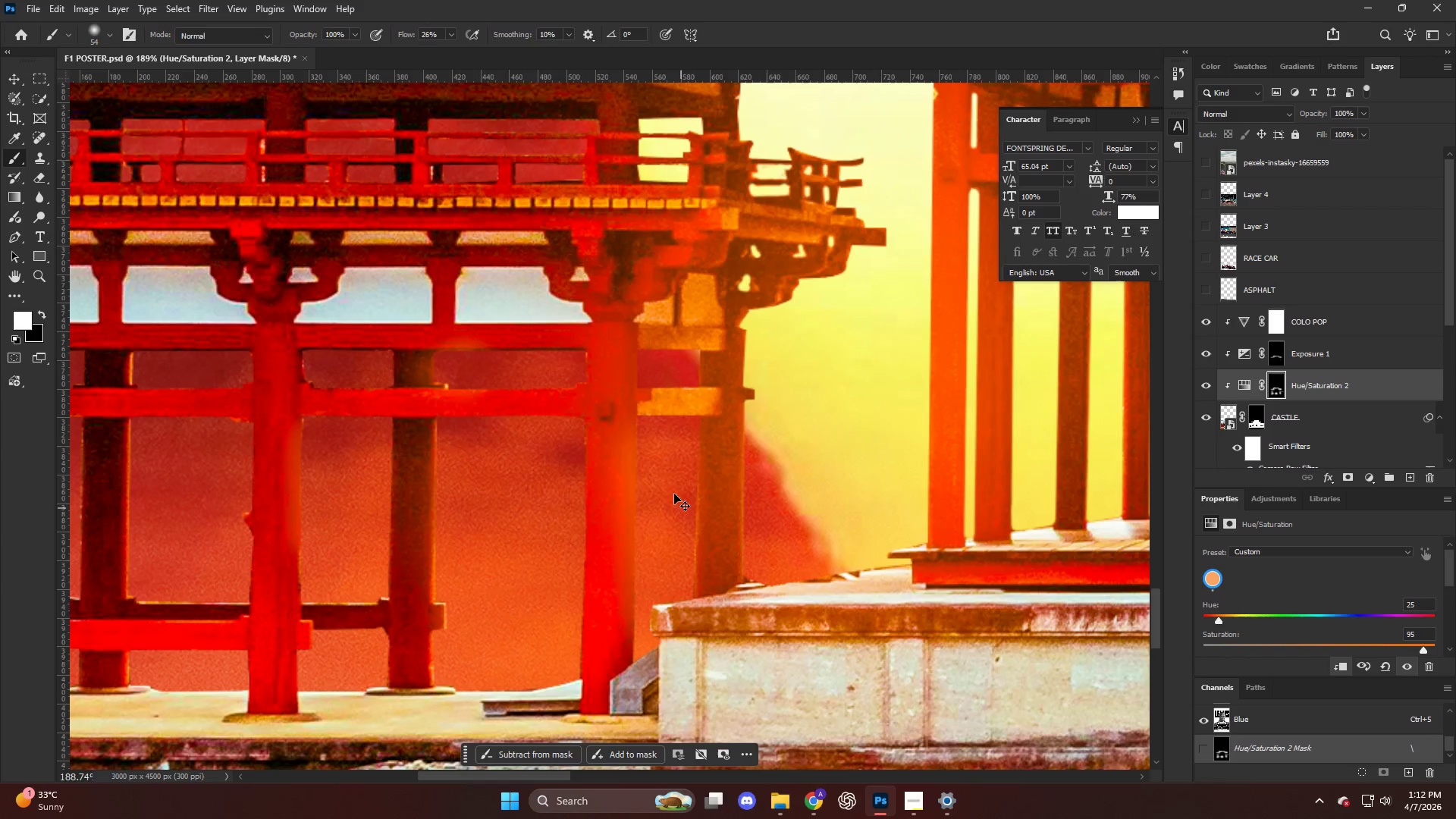 
key(Control+Z)
 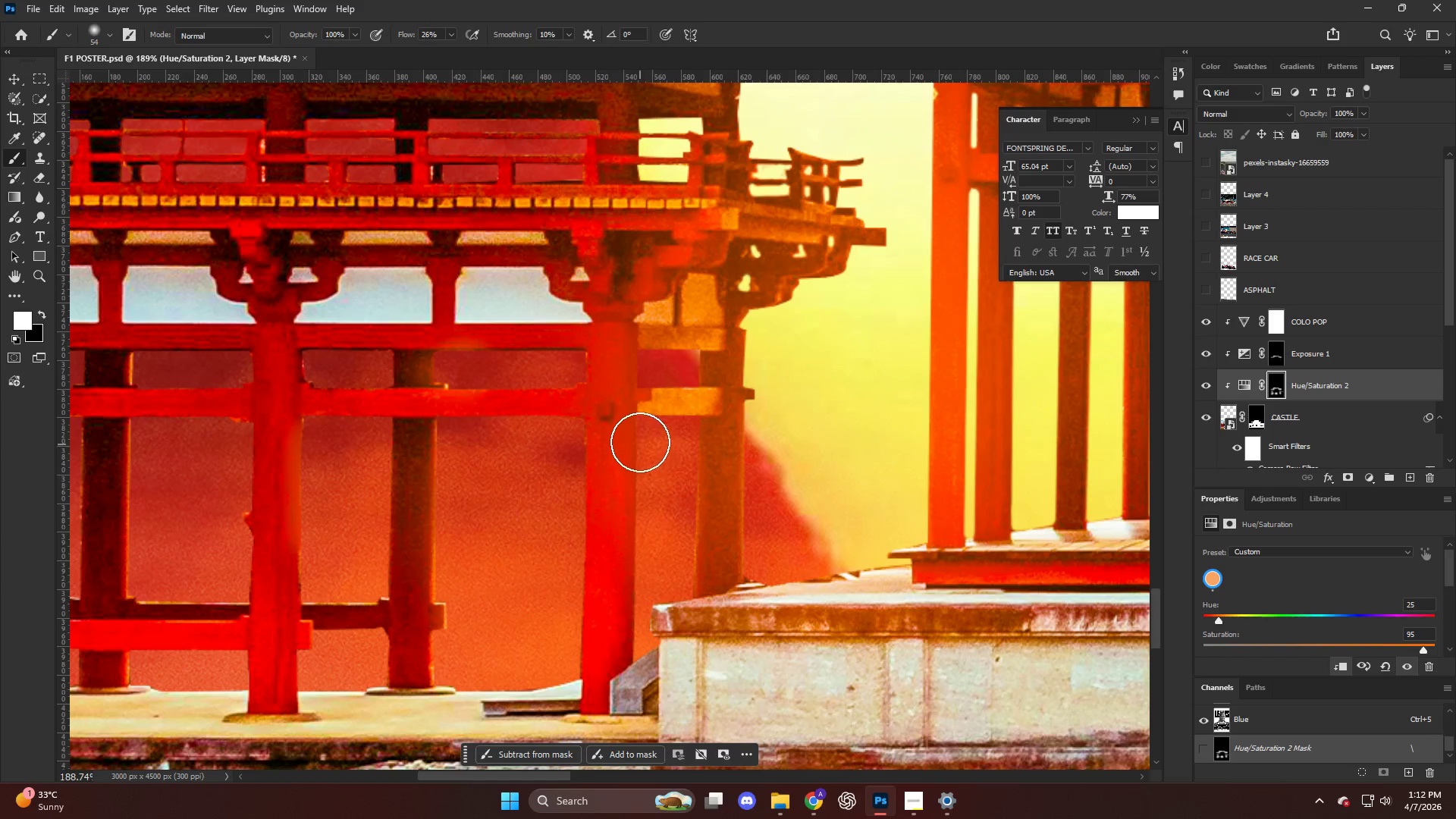 
left_click_drag(start_coordinate=[649, 478], to_coordinate=[670, 669])
 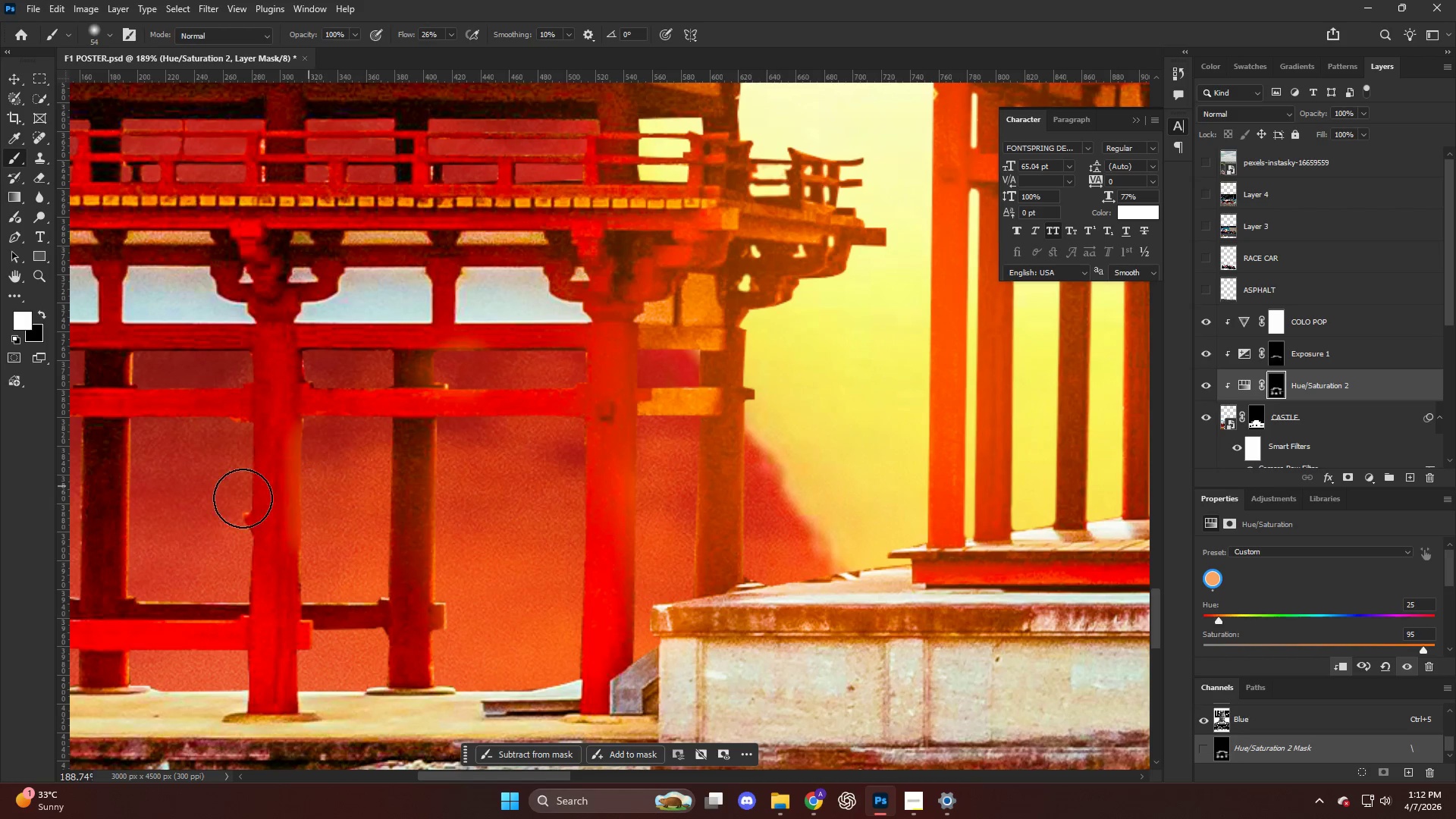 
left_click_drag(start_coordinate=[133, 443], to_coordinate=[140, 607])
 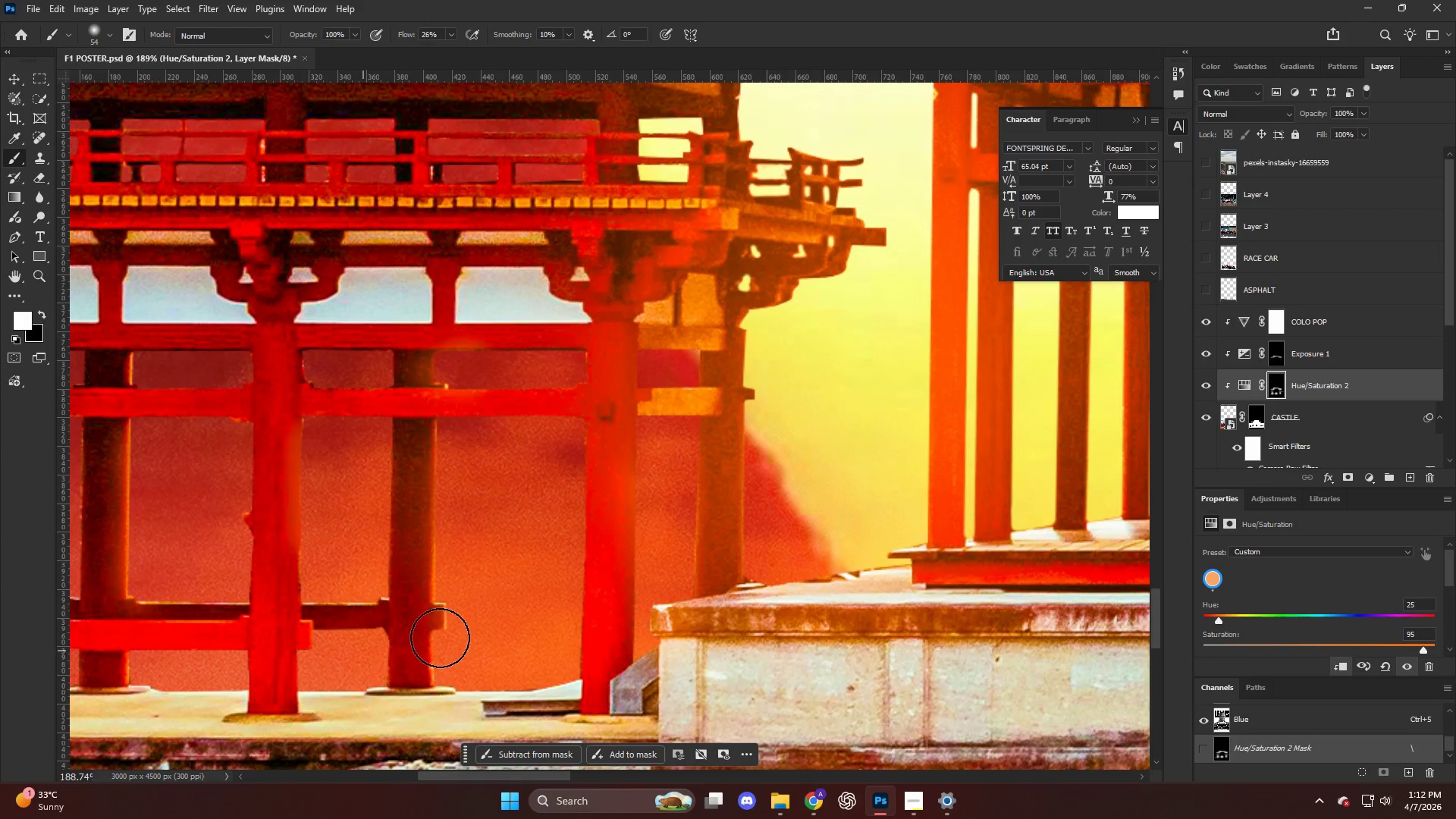 
left_click_drag(start_coordinate=[444, 664], to_coordinate=[446, 681])
 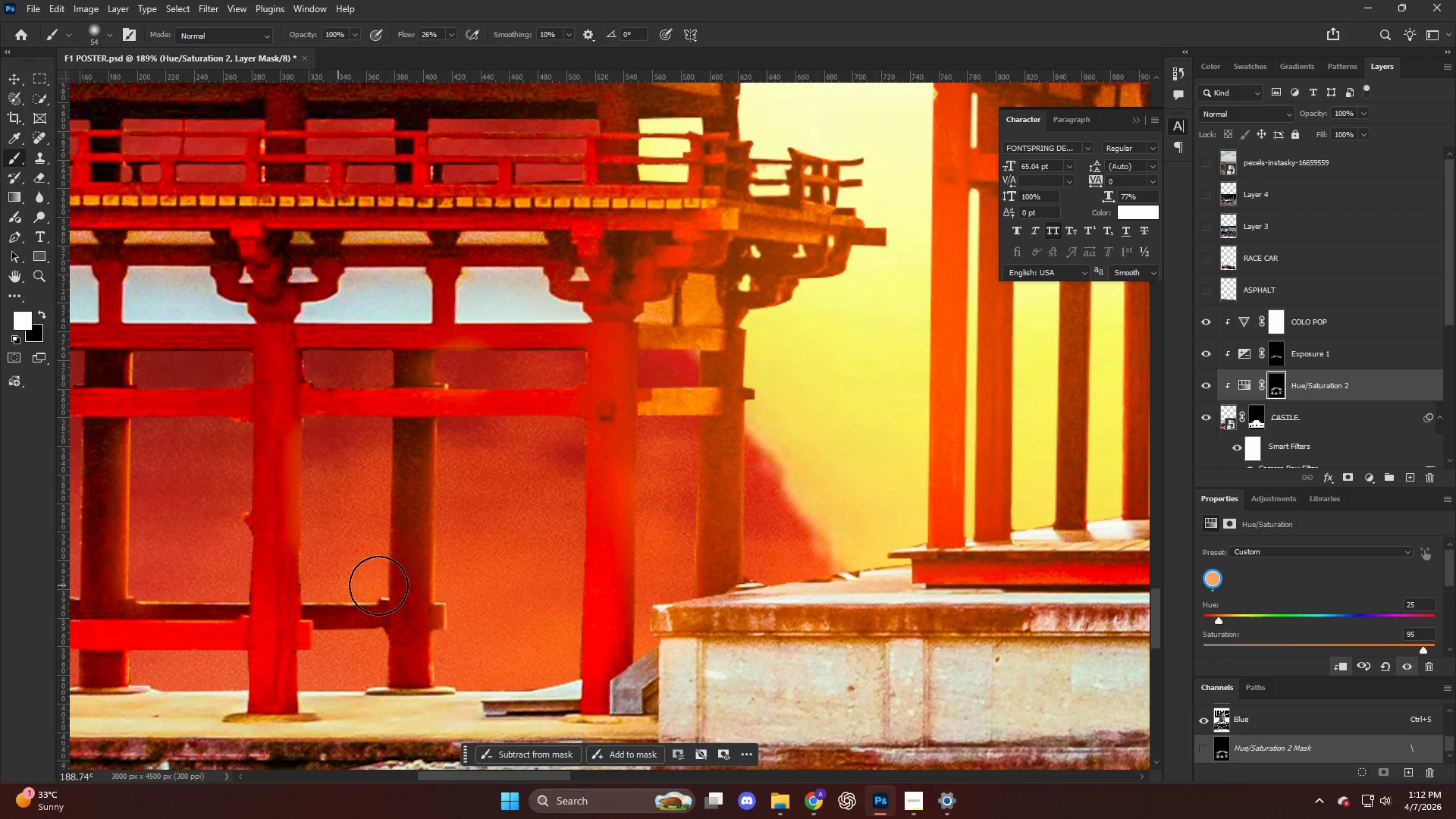 
left_click_drag(start_coordinate=[375, 585], to_coordinate=[287, 595])
 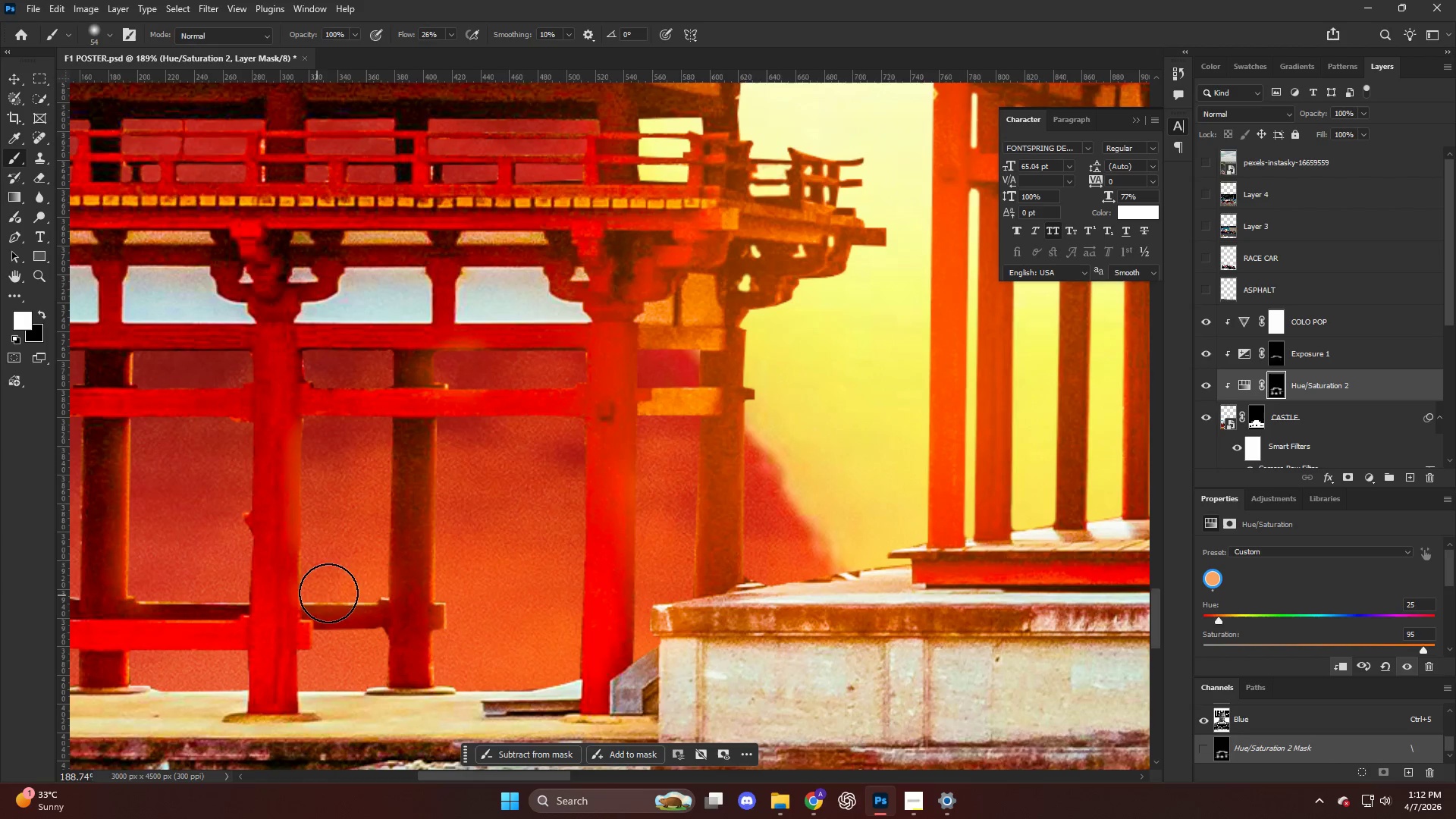 
key(Alt+AltLeft)
 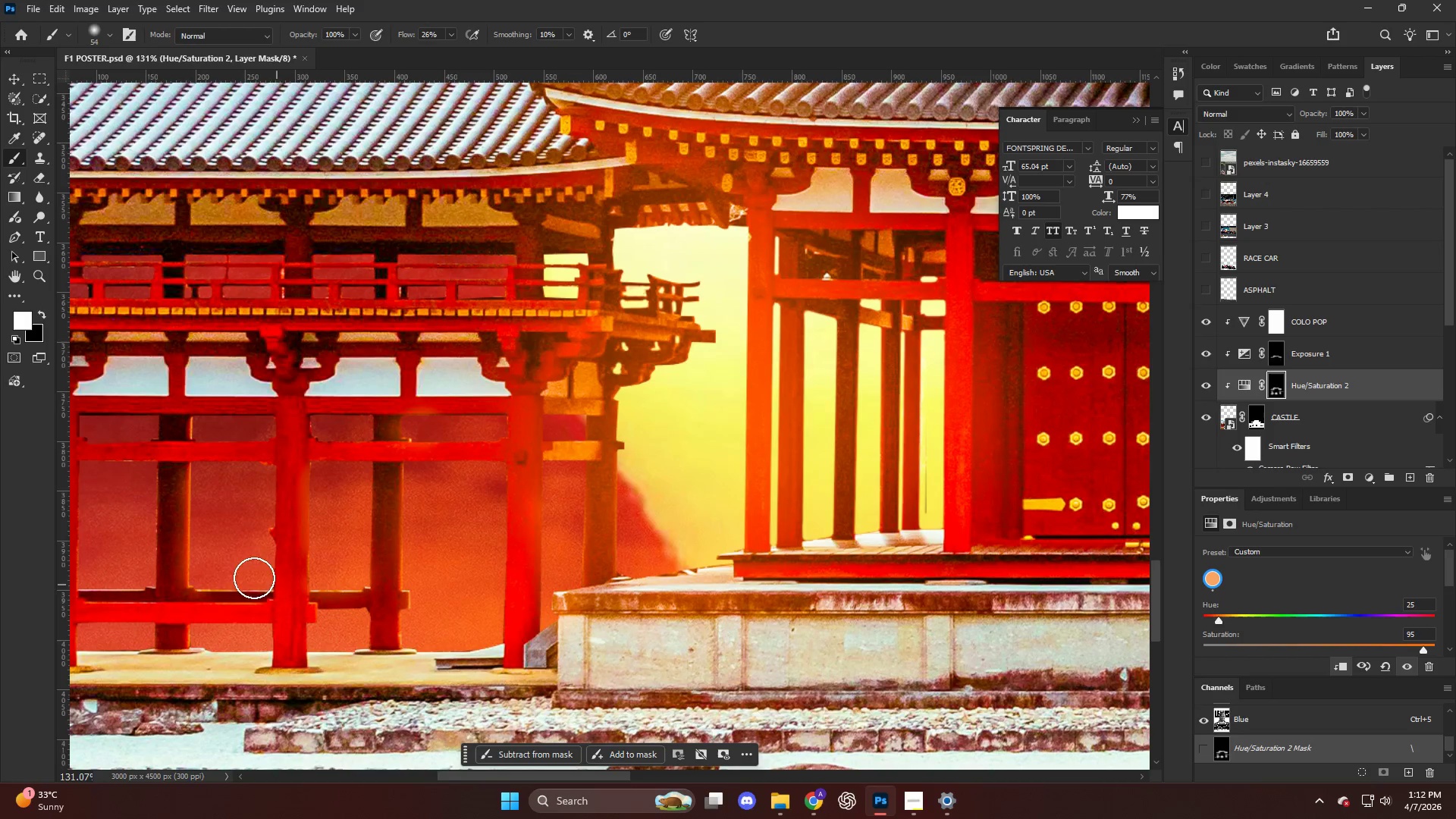 
key(Alt+AltLeft)
 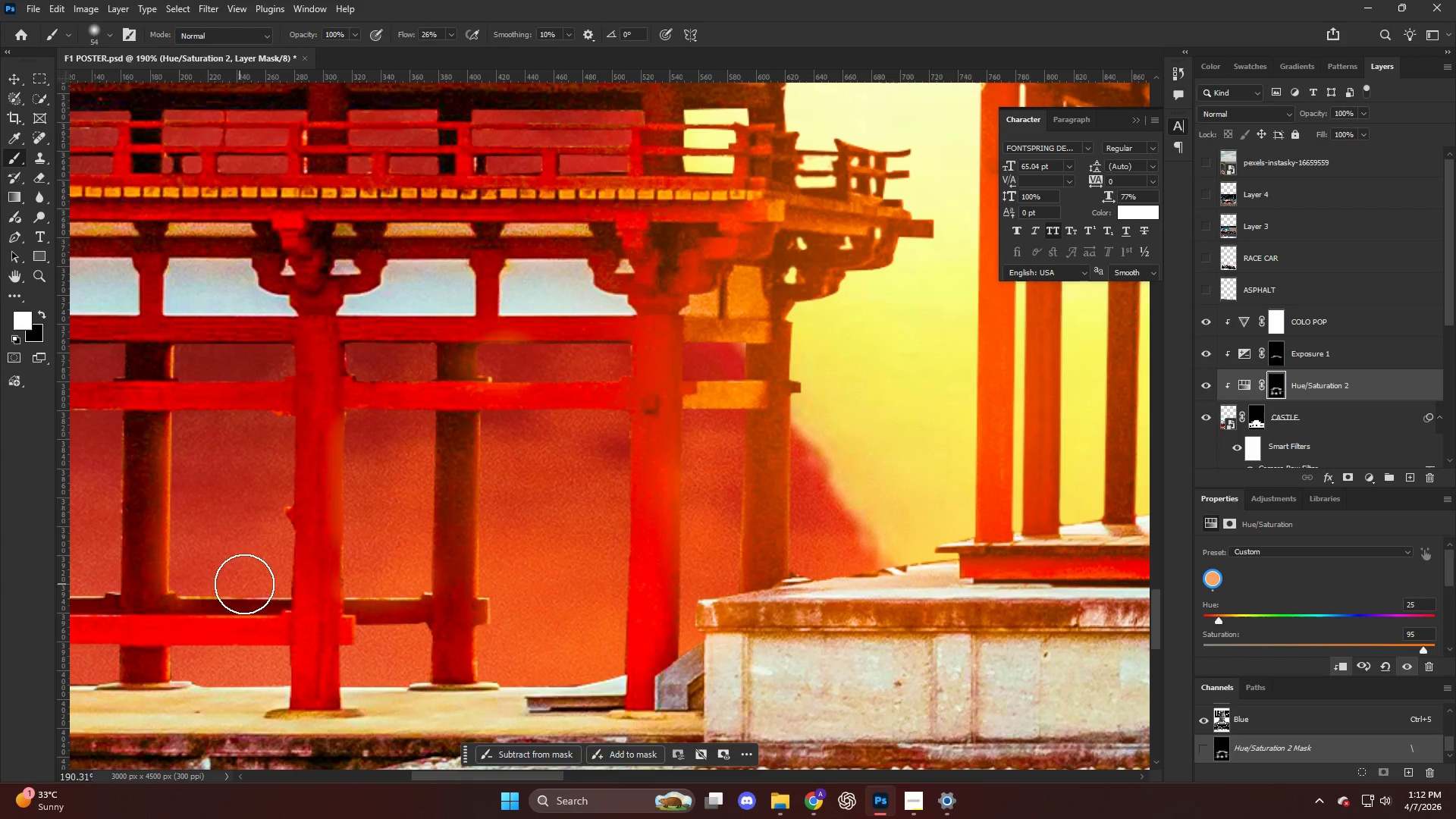 
scroll: coordinate [233, 573], scroll_direction: down, amount: 1.0
 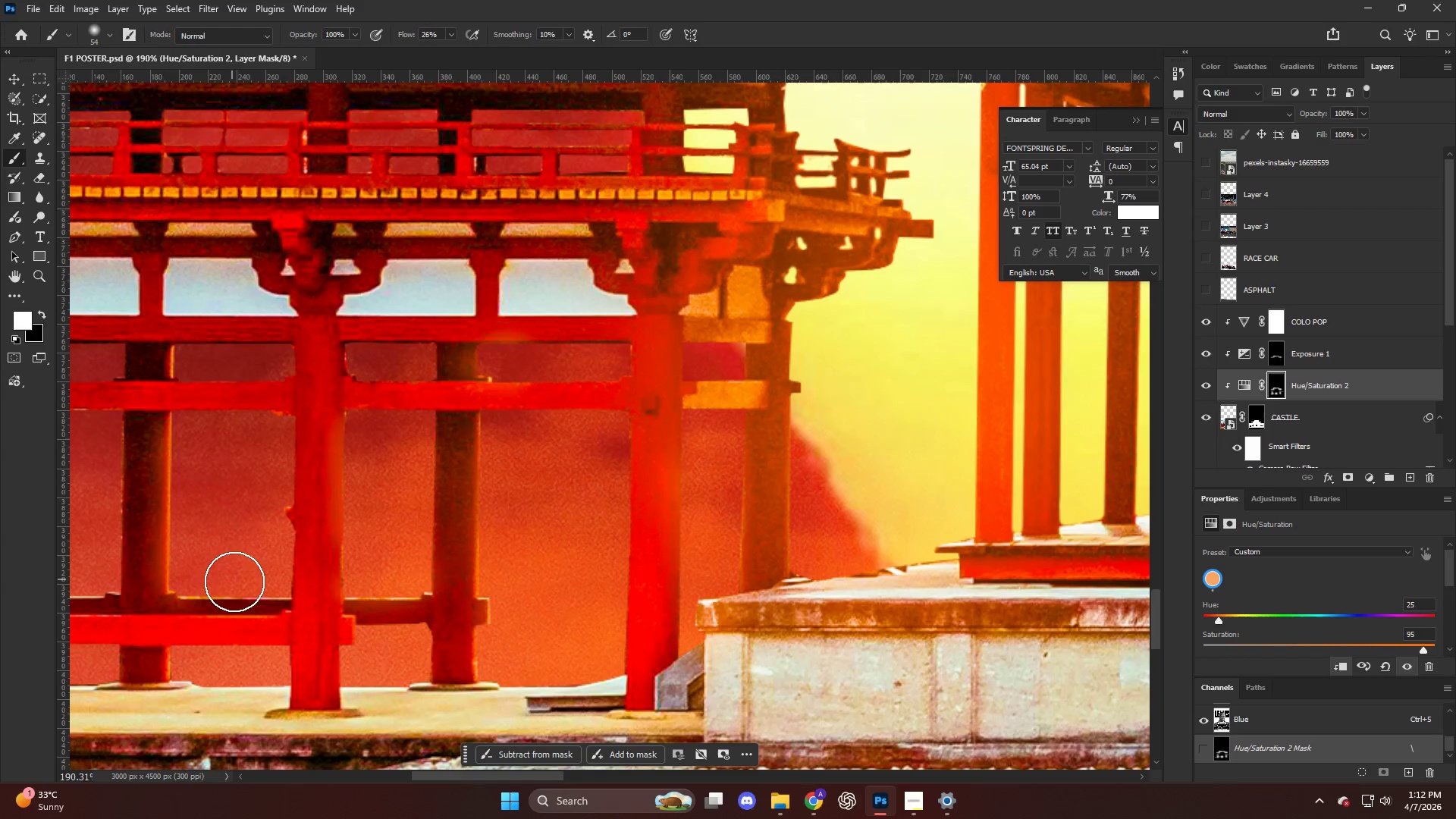 
left_click_drag(start_coordinate=[245, 580], to_coordinate=[129, 582])
 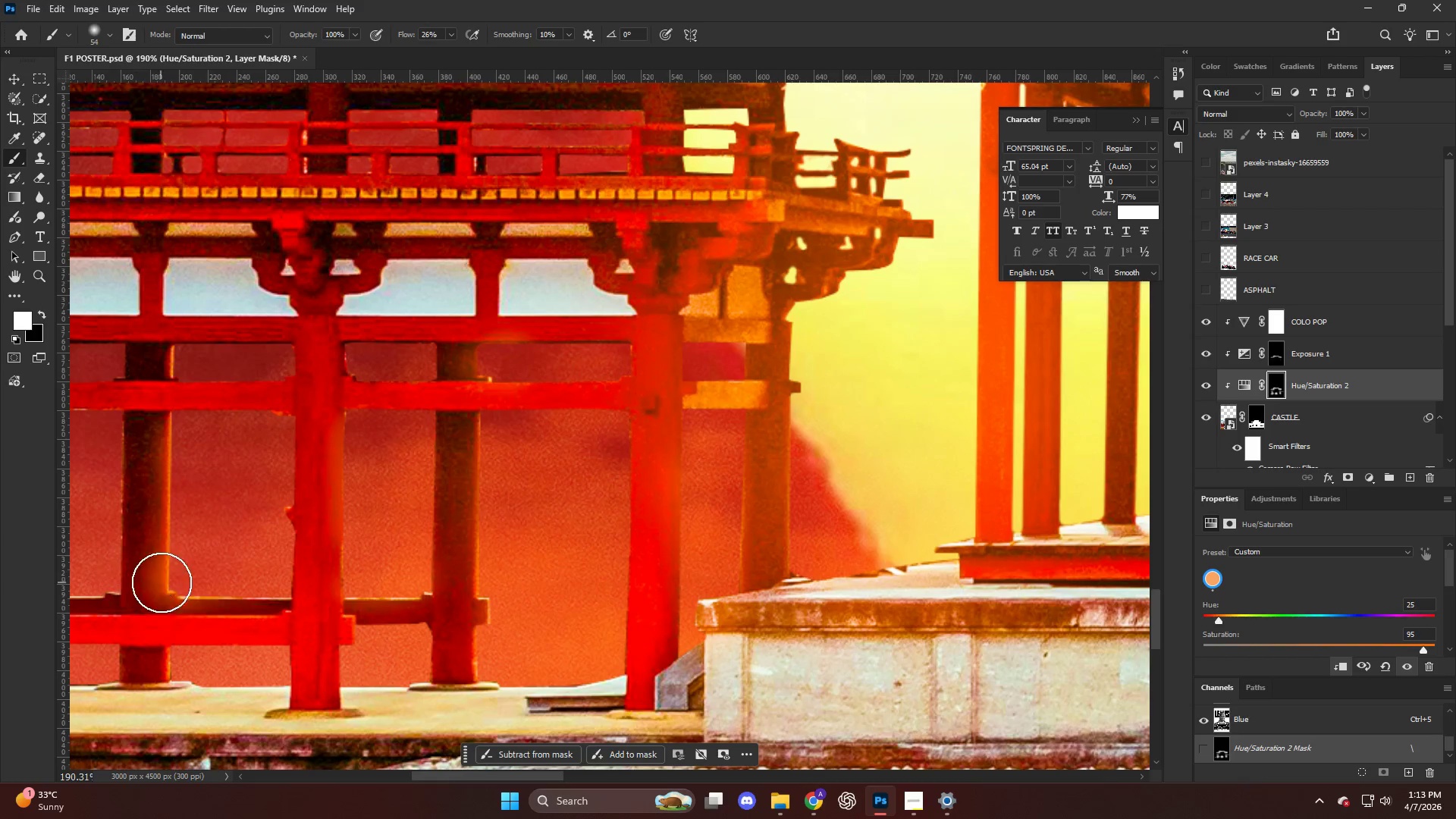 
hold_key(key=AltLeft, duration=0.45)
 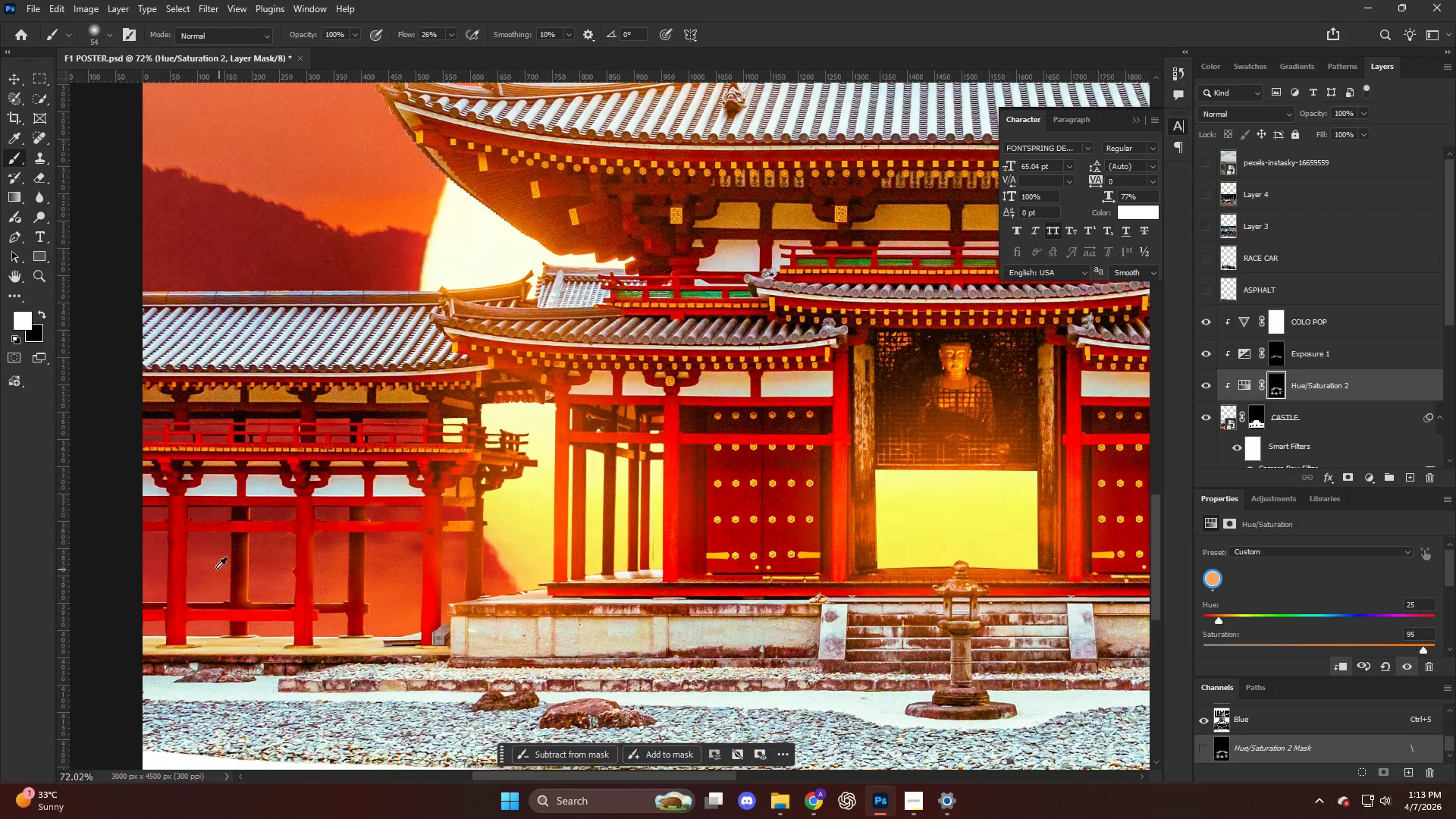 
key(Control+ControlLeft)
 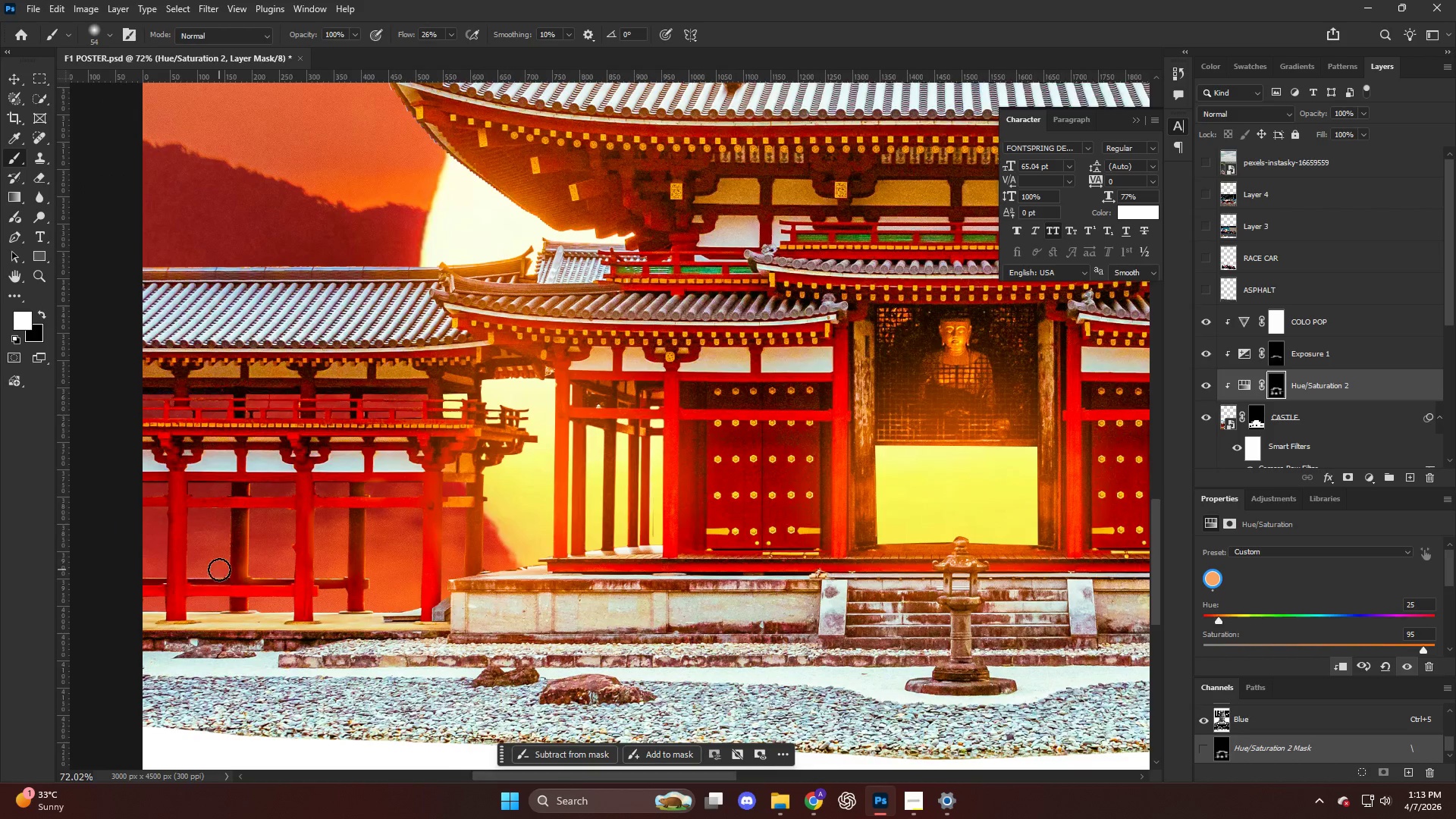 
hold_key(key=AltLeft, duration=0.5)
 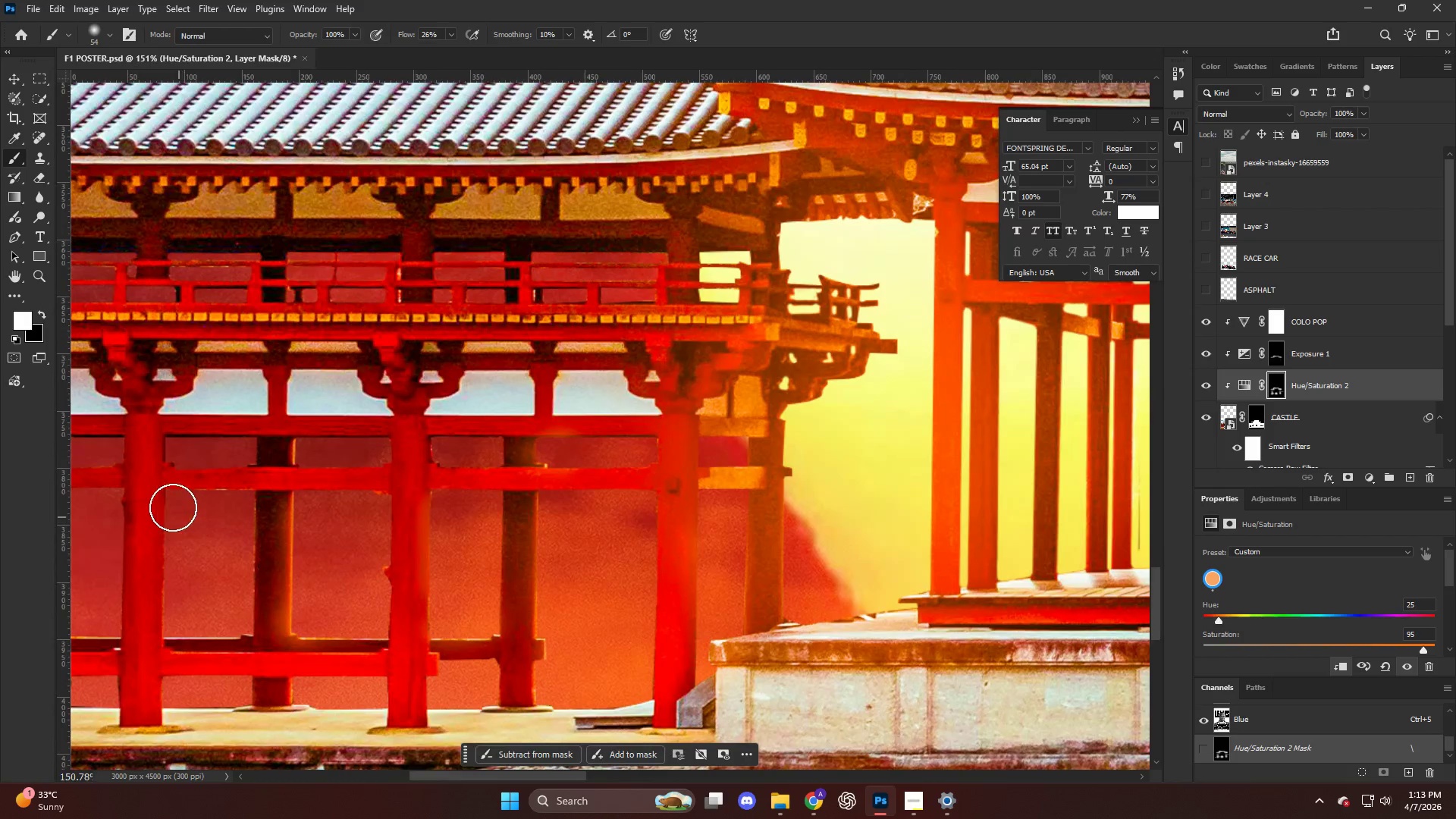 
left_click_drag(start_coordinate=[172, 508], to_coordinate=[159, 681])
 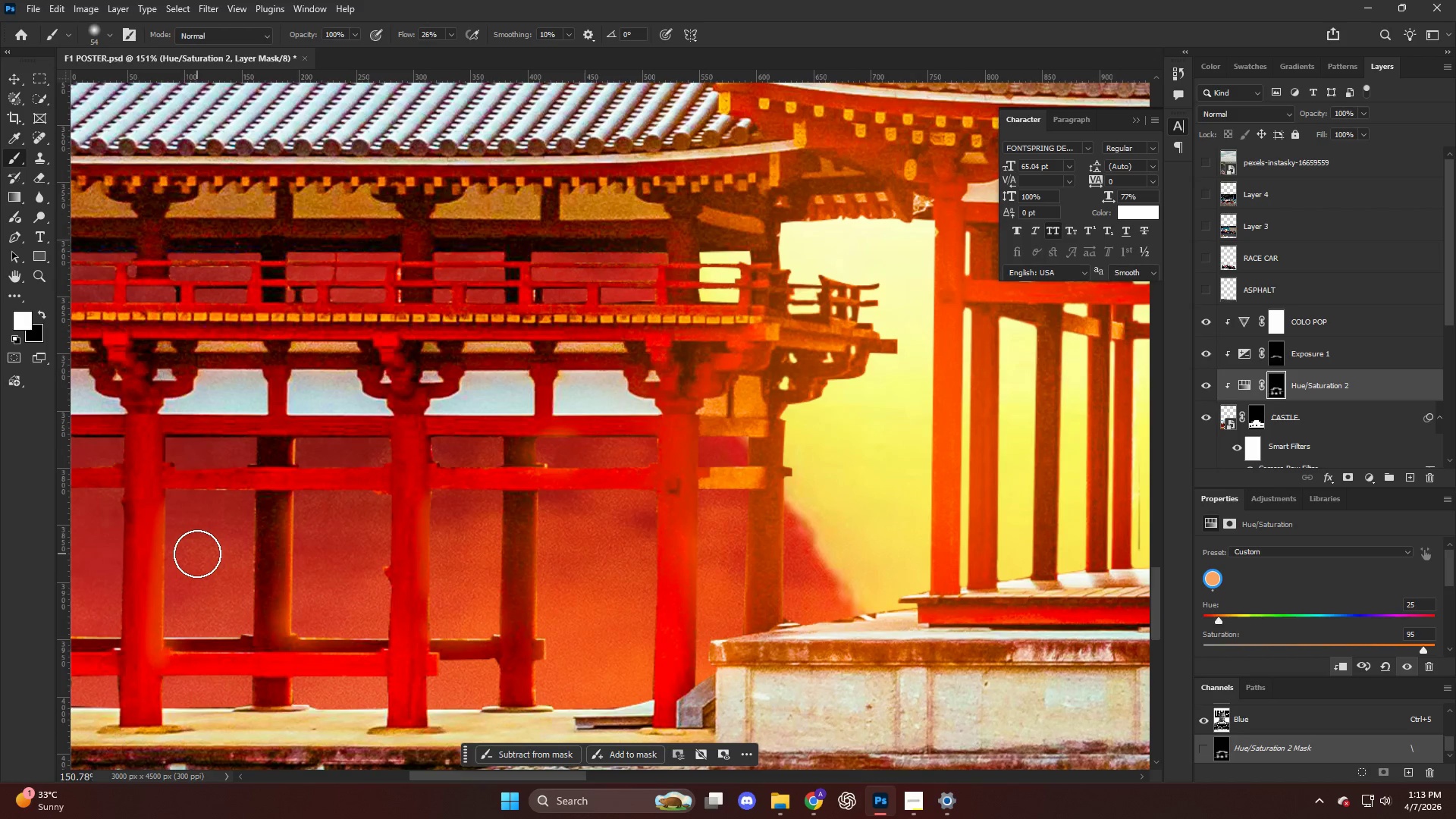 
scroll: coordinate [202, 571], scroll_direction: up, amount: 5.0
 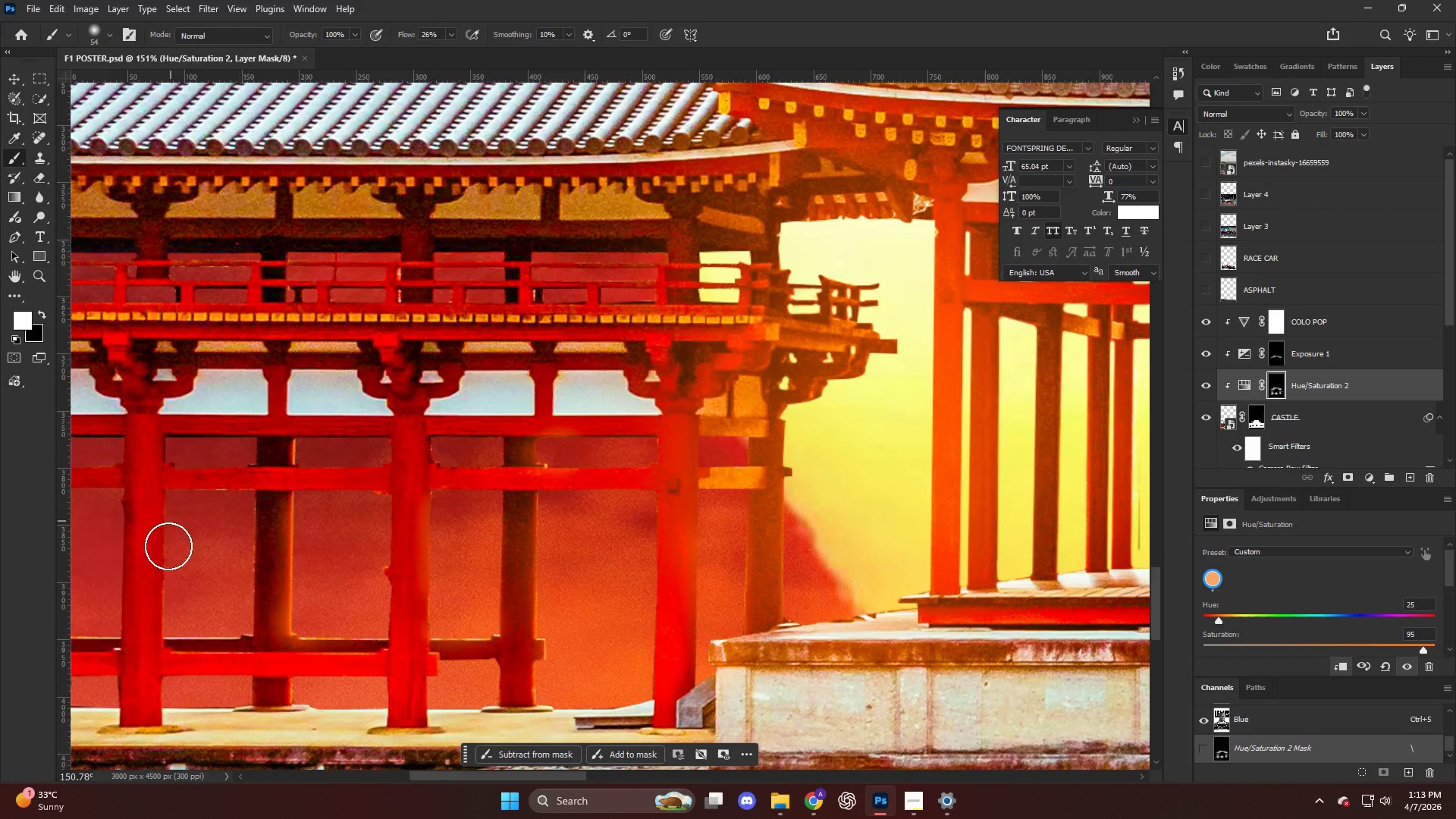 
key(Control+ControlLeft)
 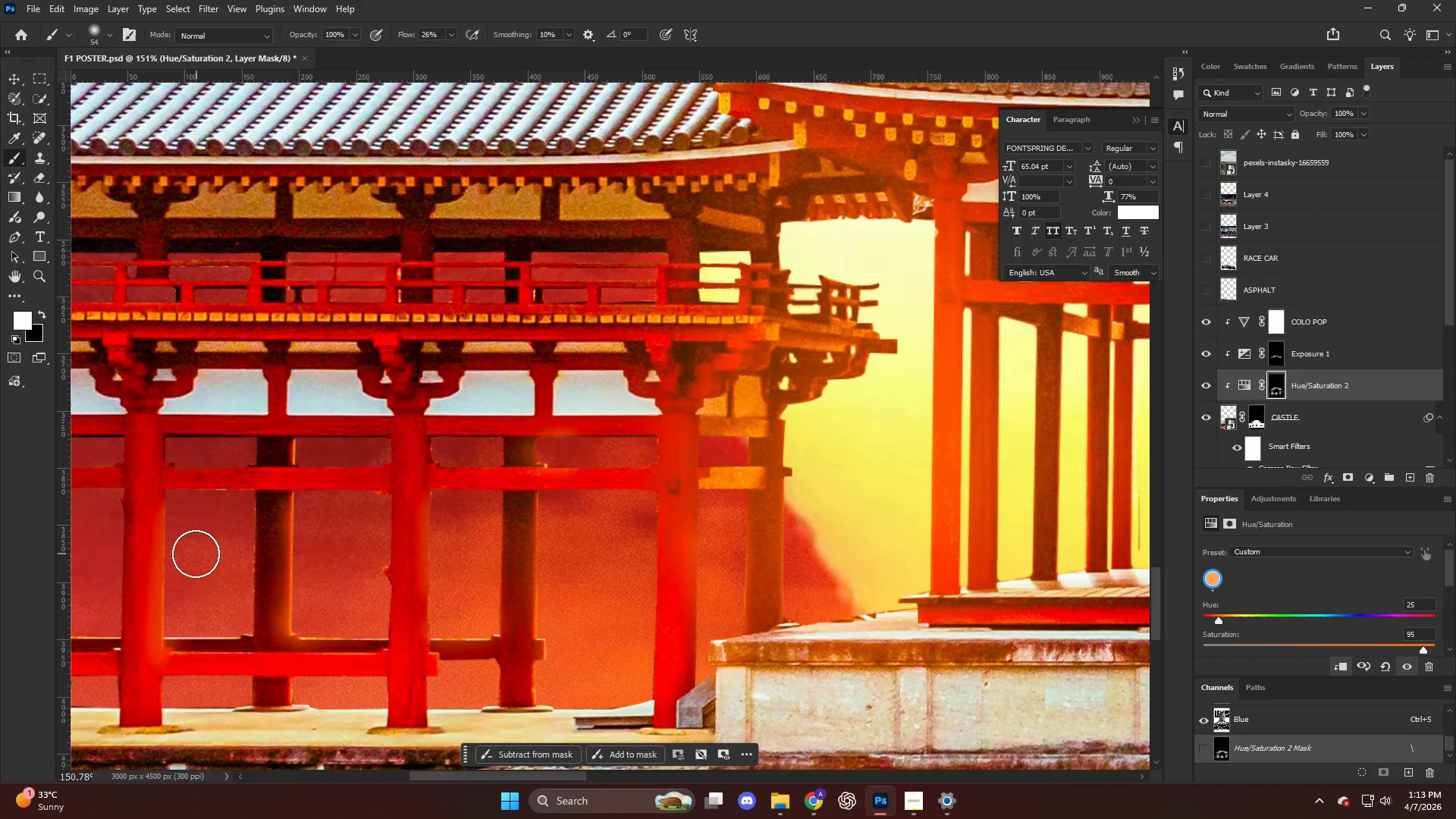 
key(Control+Z)
 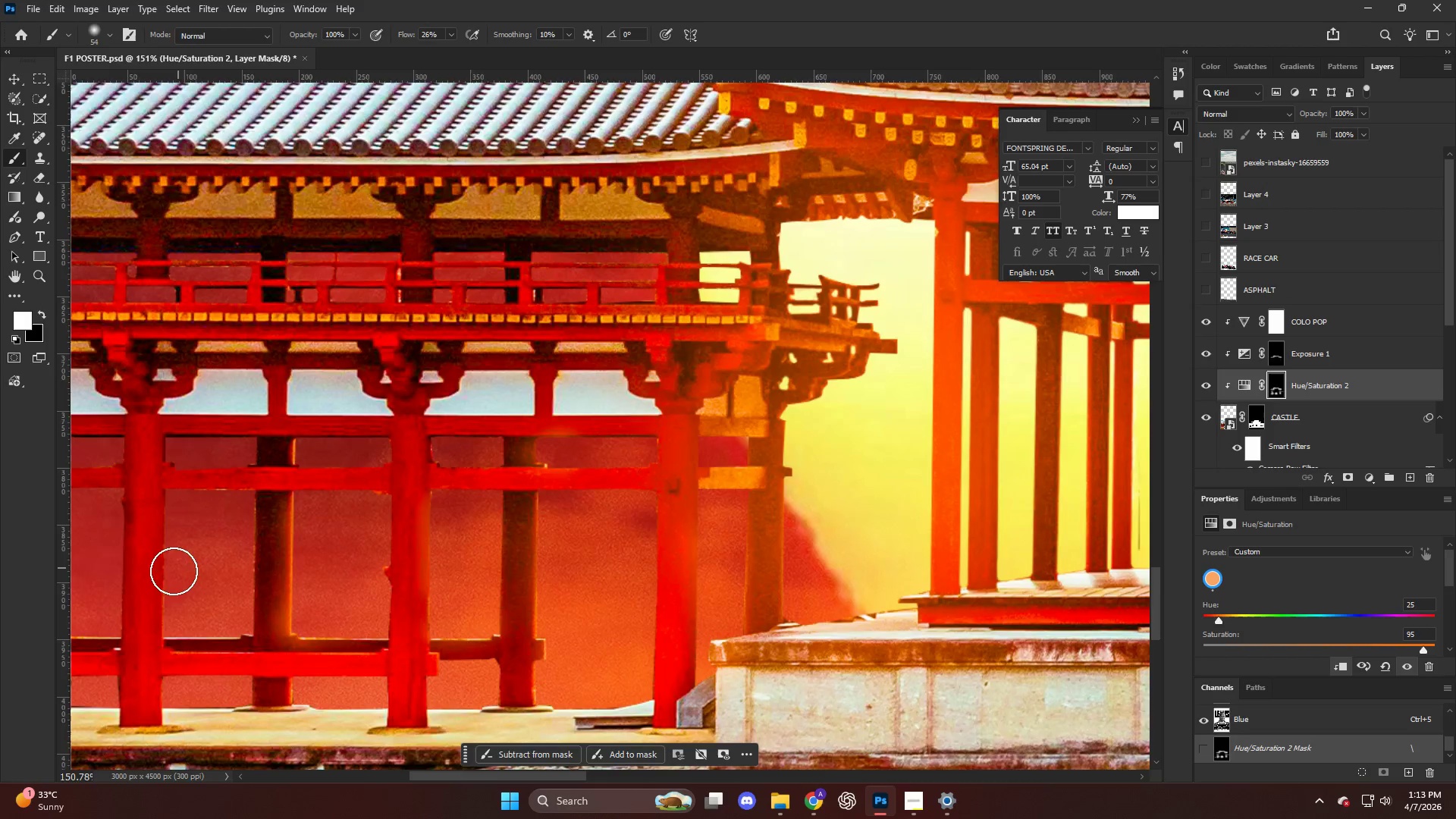 
hold_key(key=AltLeft, duration=0.53)
scroll: coordinate [171, 571], scroll_direction: up, amount: 5.0
 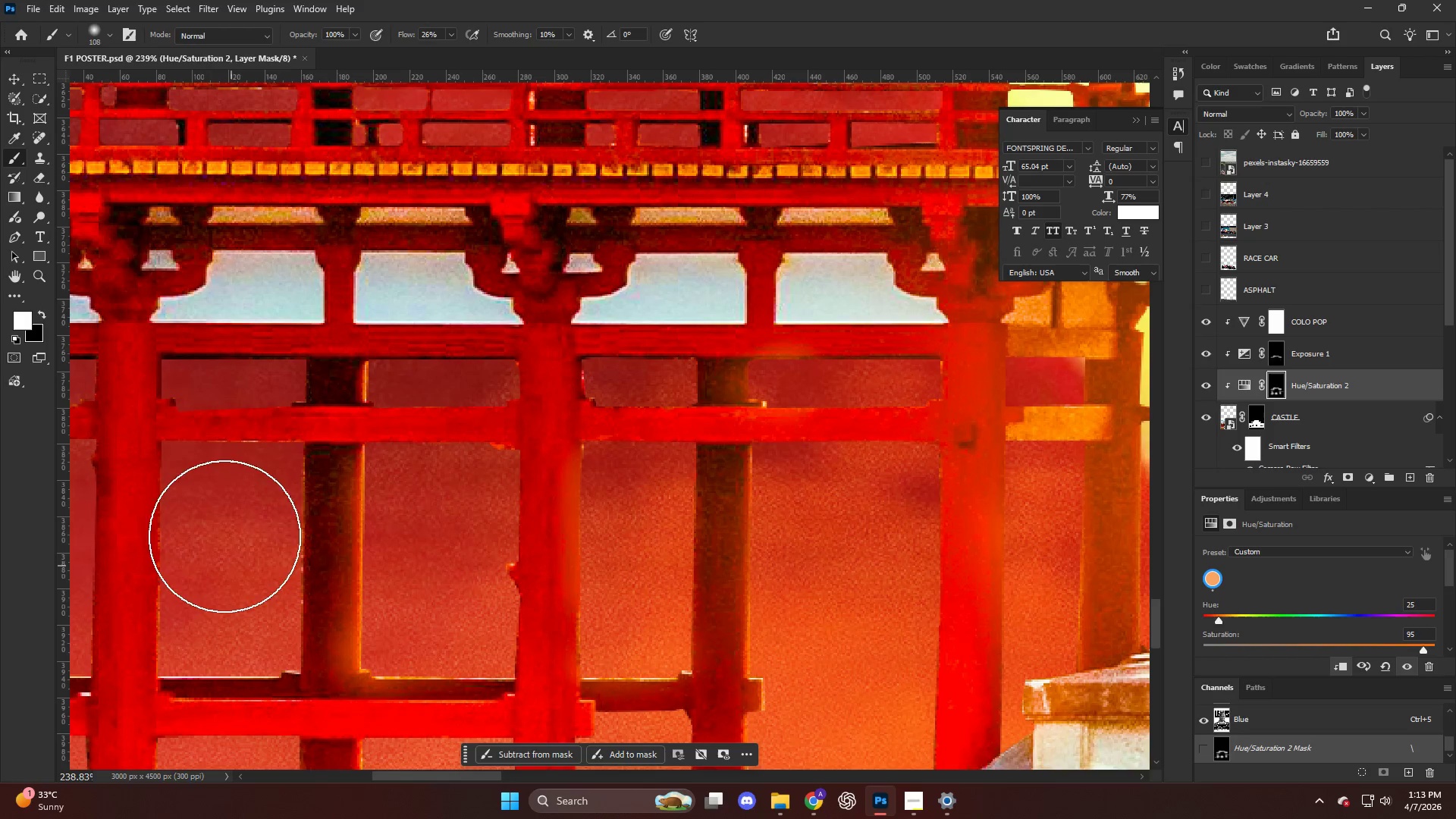 
left_click([205, 484])
 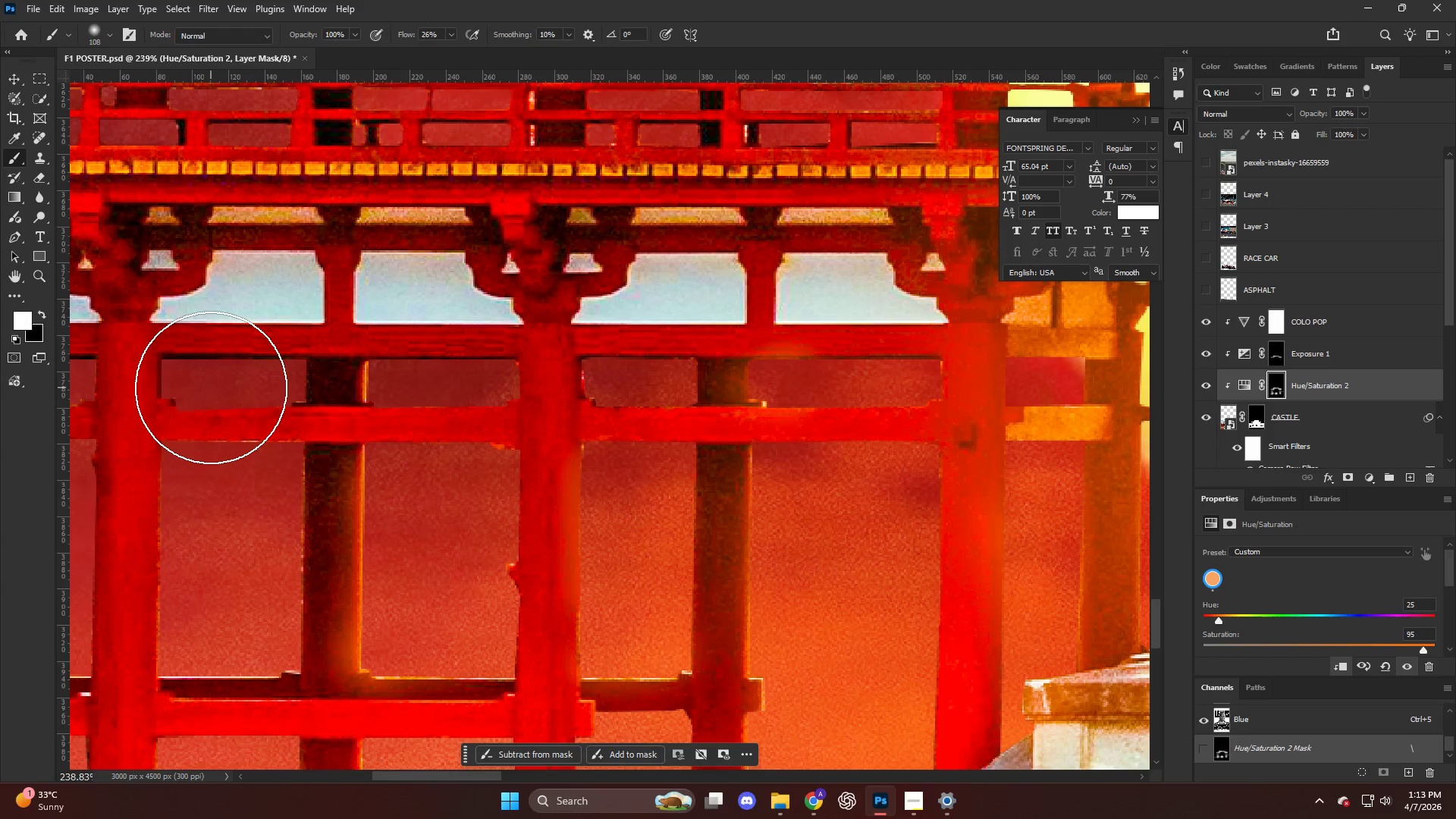 
triple_click([209, 387])
 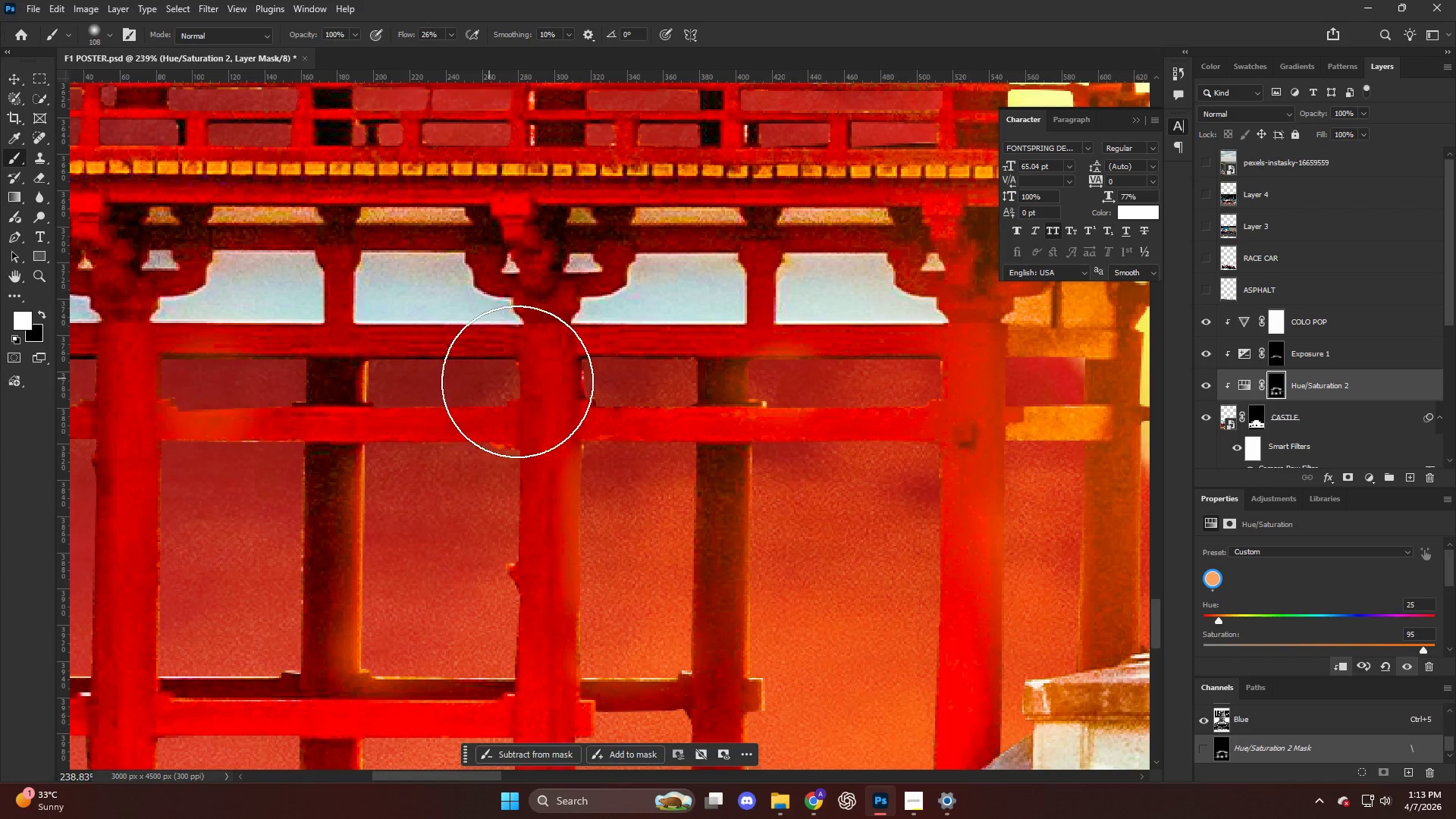 
key(Control+ControlLeft)
 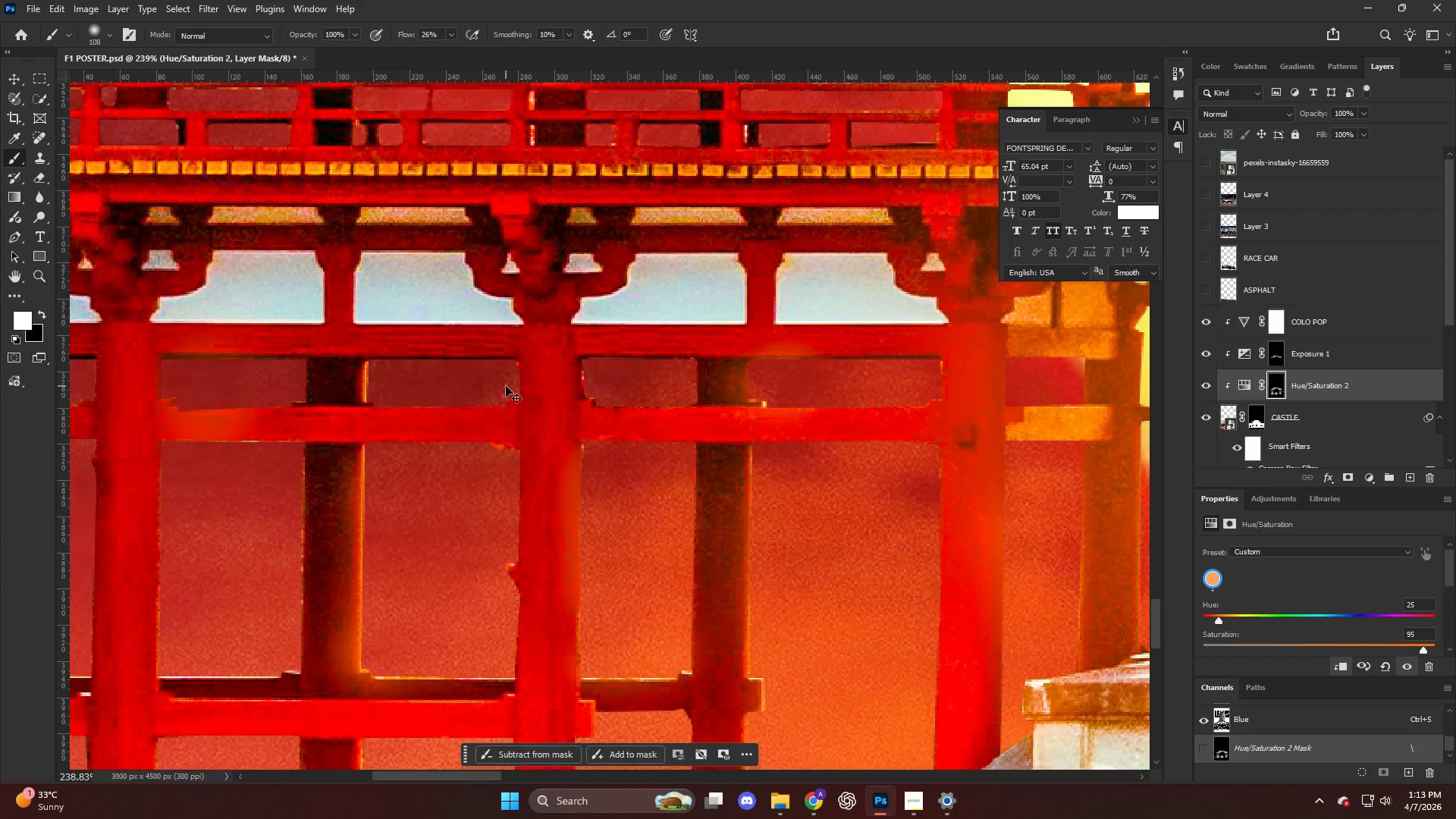 
key(Control+Z)
 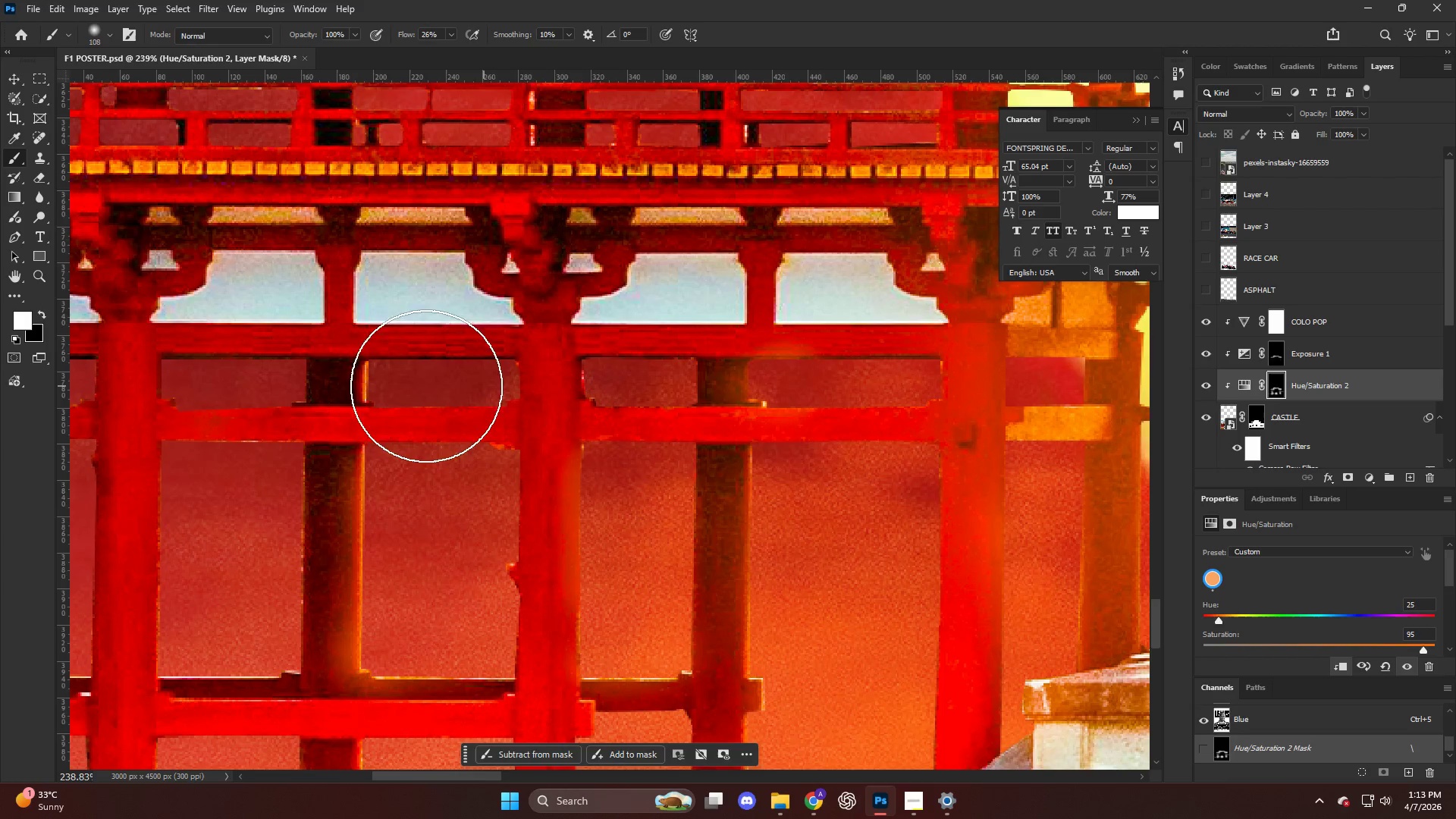 
hold_key(key=AltLeft, duration=0.47)
hold_key(key=AltLeft, duration=0.45)
scroll: coordinate [406, 392], scroll_direction: down, amount: 4.0
 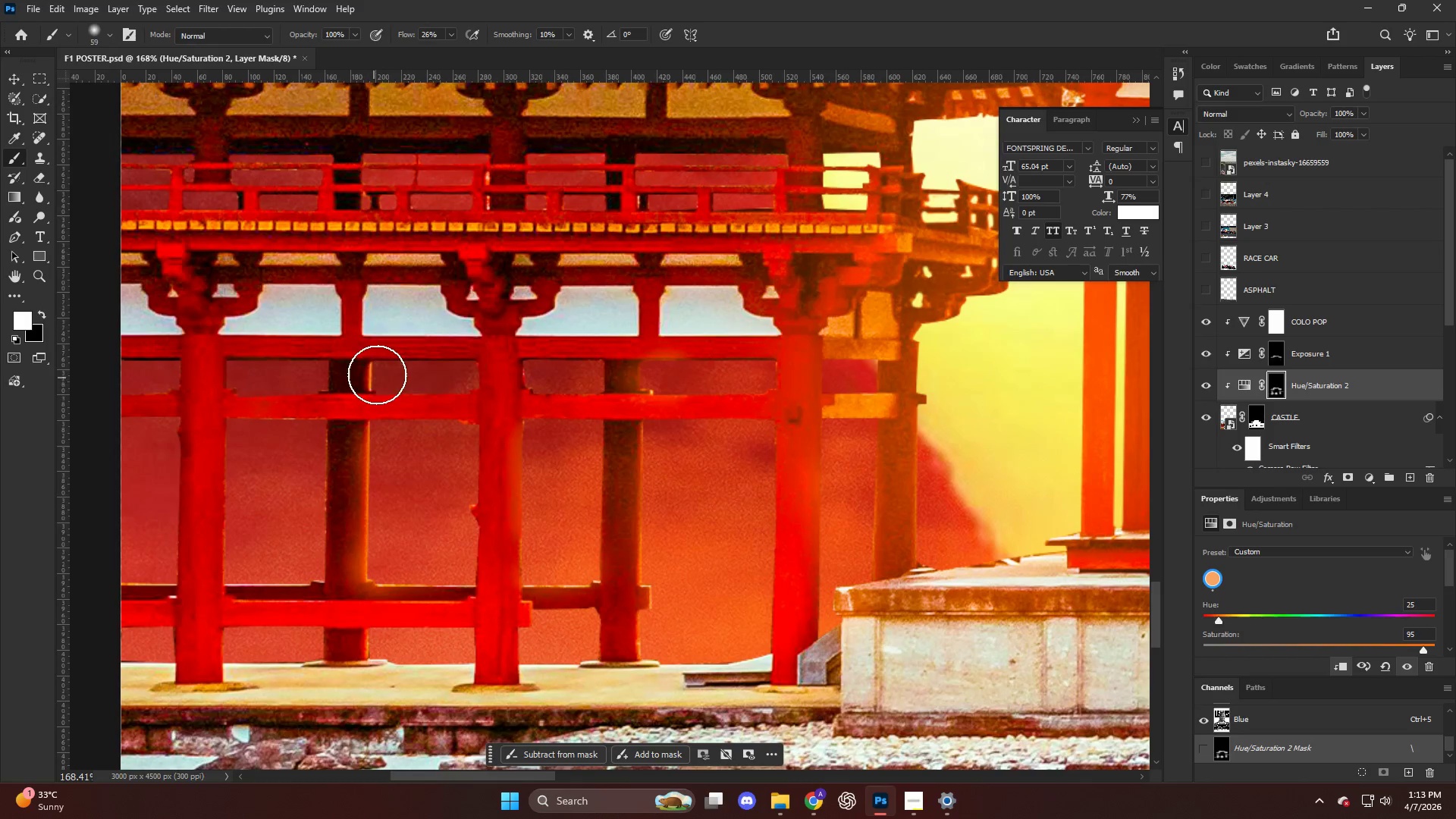 
left_click([377, 375])
 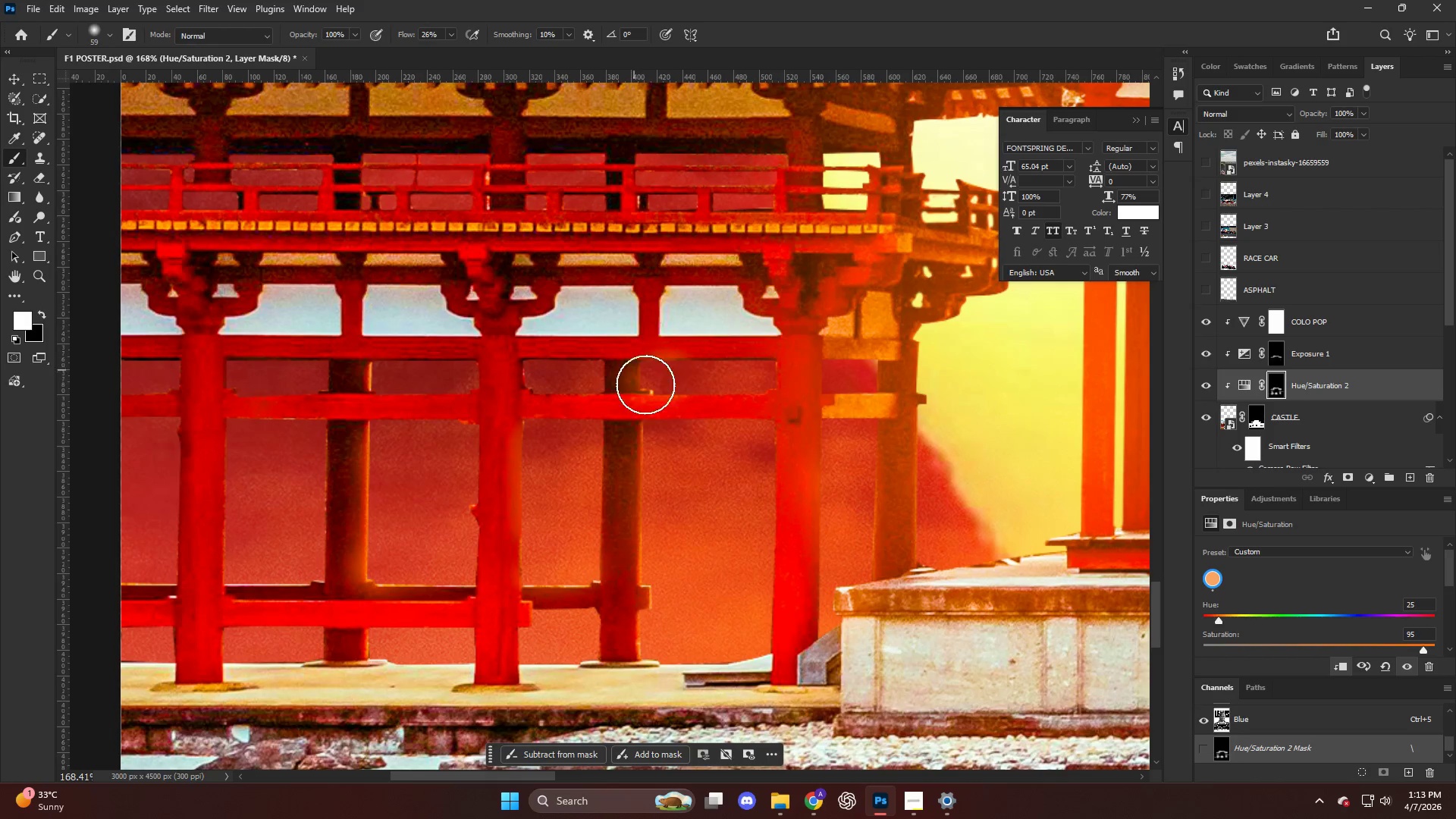 
left_click([652, 378])
 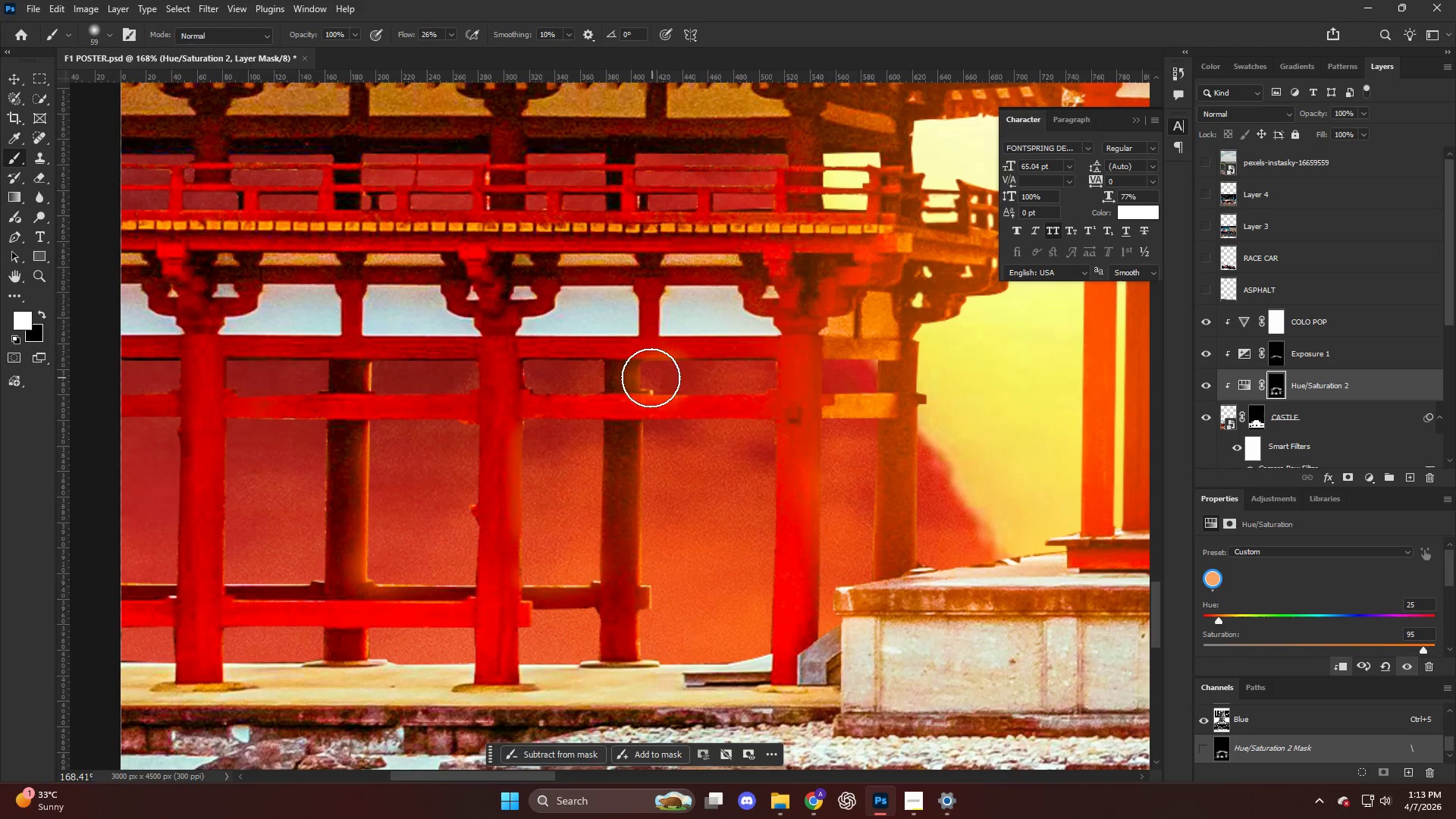 
key(Alt+AltLeft)
 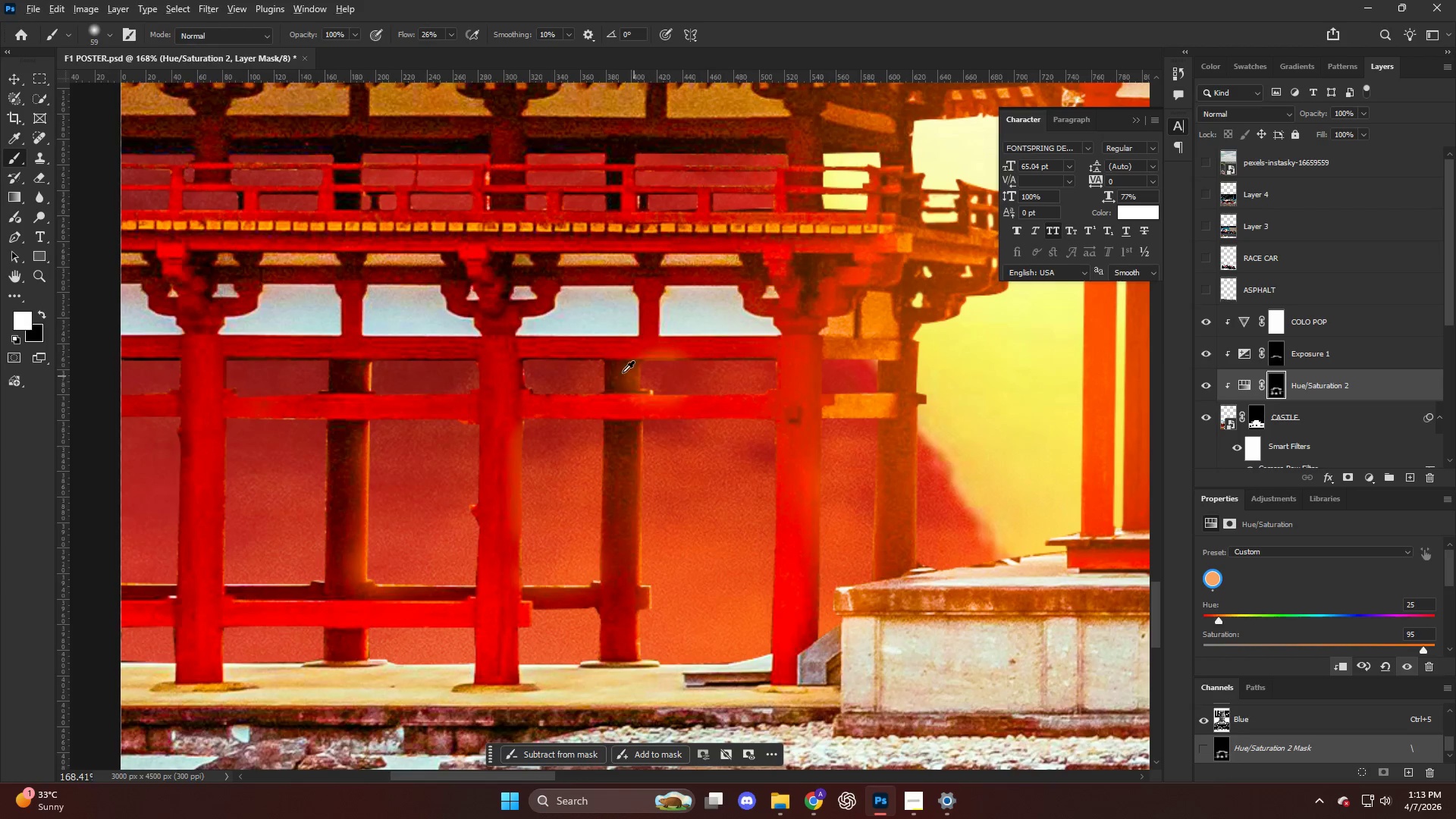 
hold_key(key=AltLeft, duration=0.42)
scroll: coordinate [651, 294], scroll_direction: up, amount: 5.0
 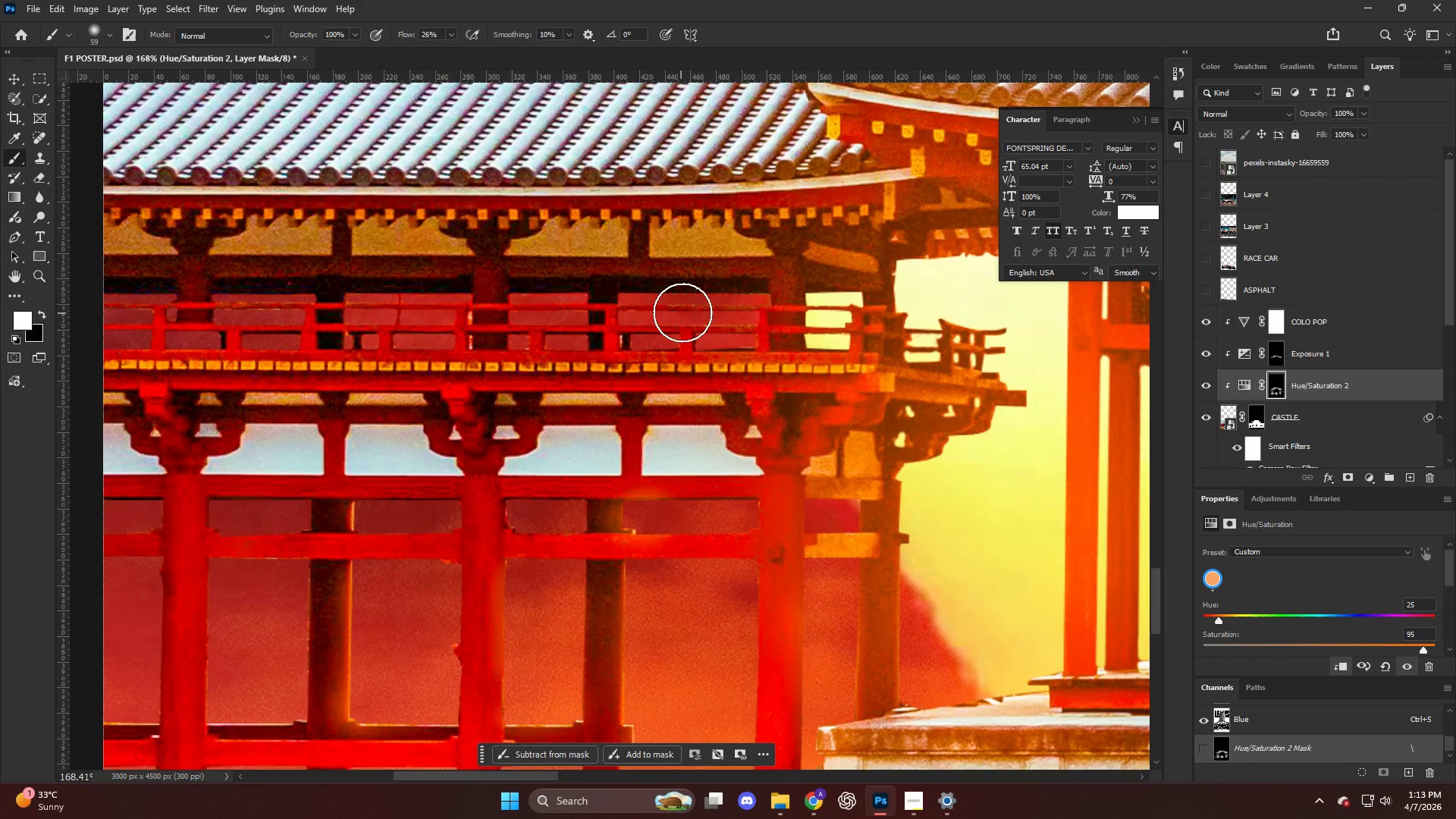 
hold_key(key=AltLeft, duration=0.61)
scroll: coordinate [704, 309], scroll_direction: up, amount: 3.0
 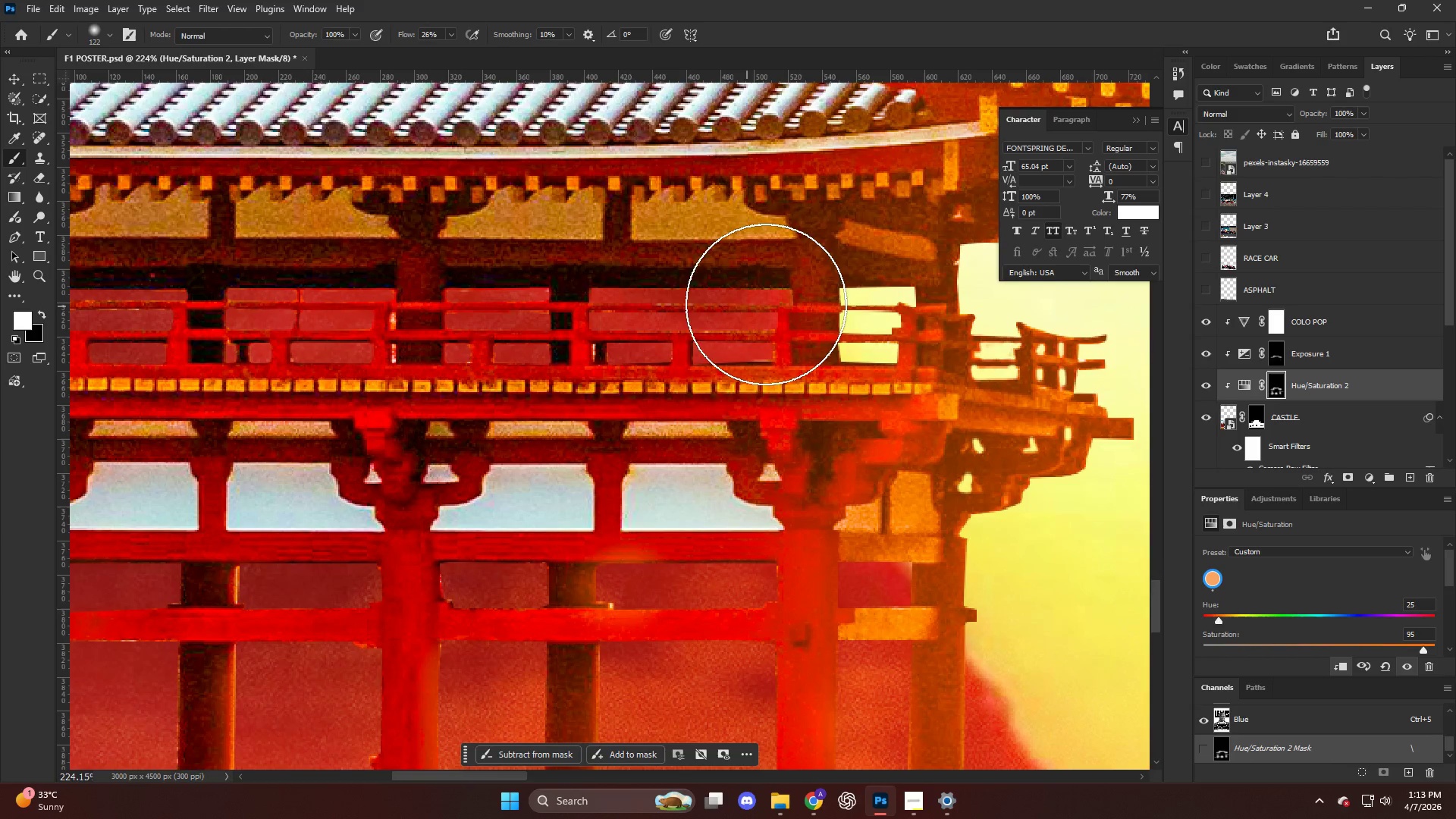 
hold_key(key=AltLeft, duration=0.8)
scroll: coordinate [749, 290], scroll_direction: up, amount: 4.0
 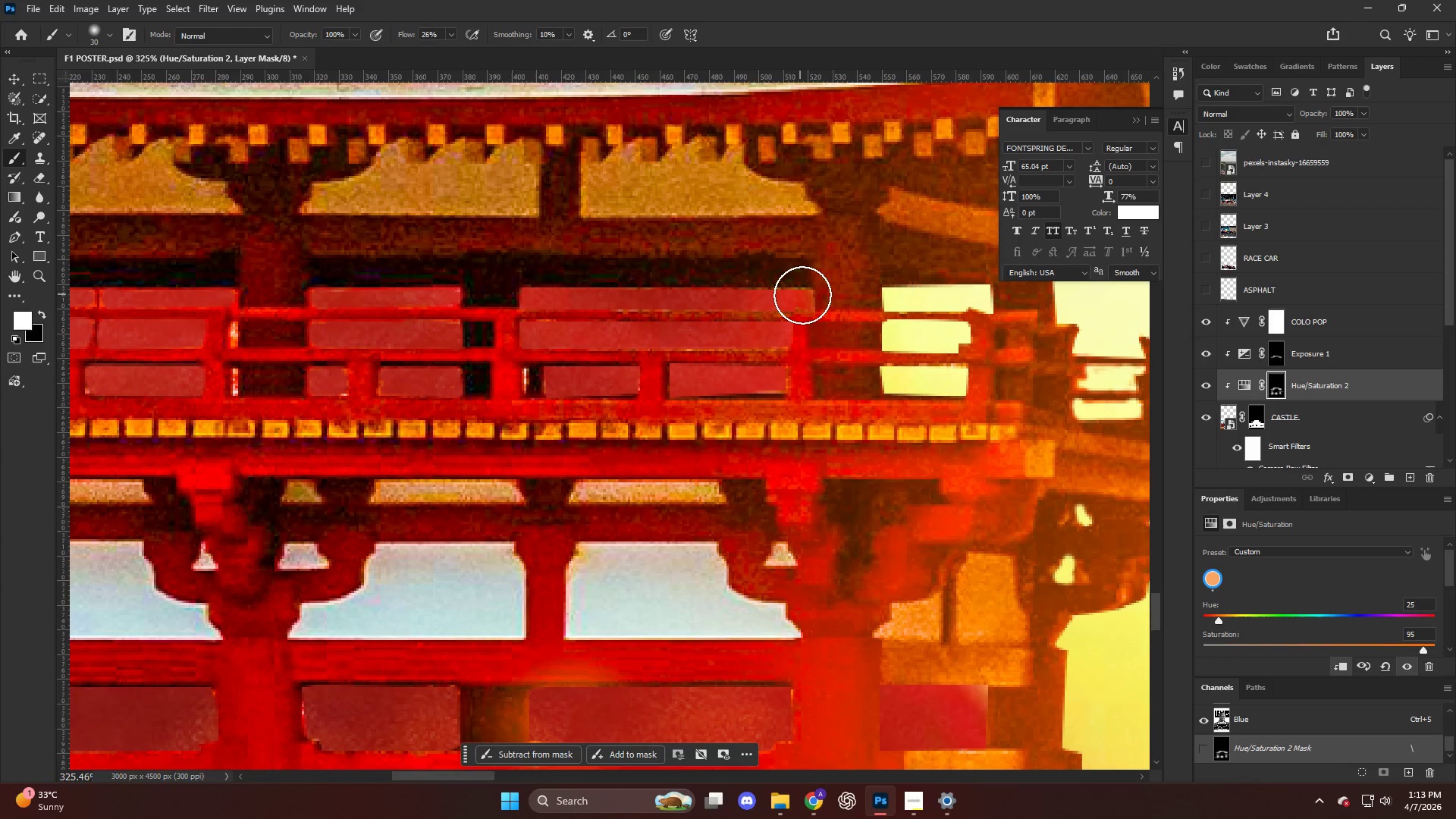 
left_click([802, 295])
 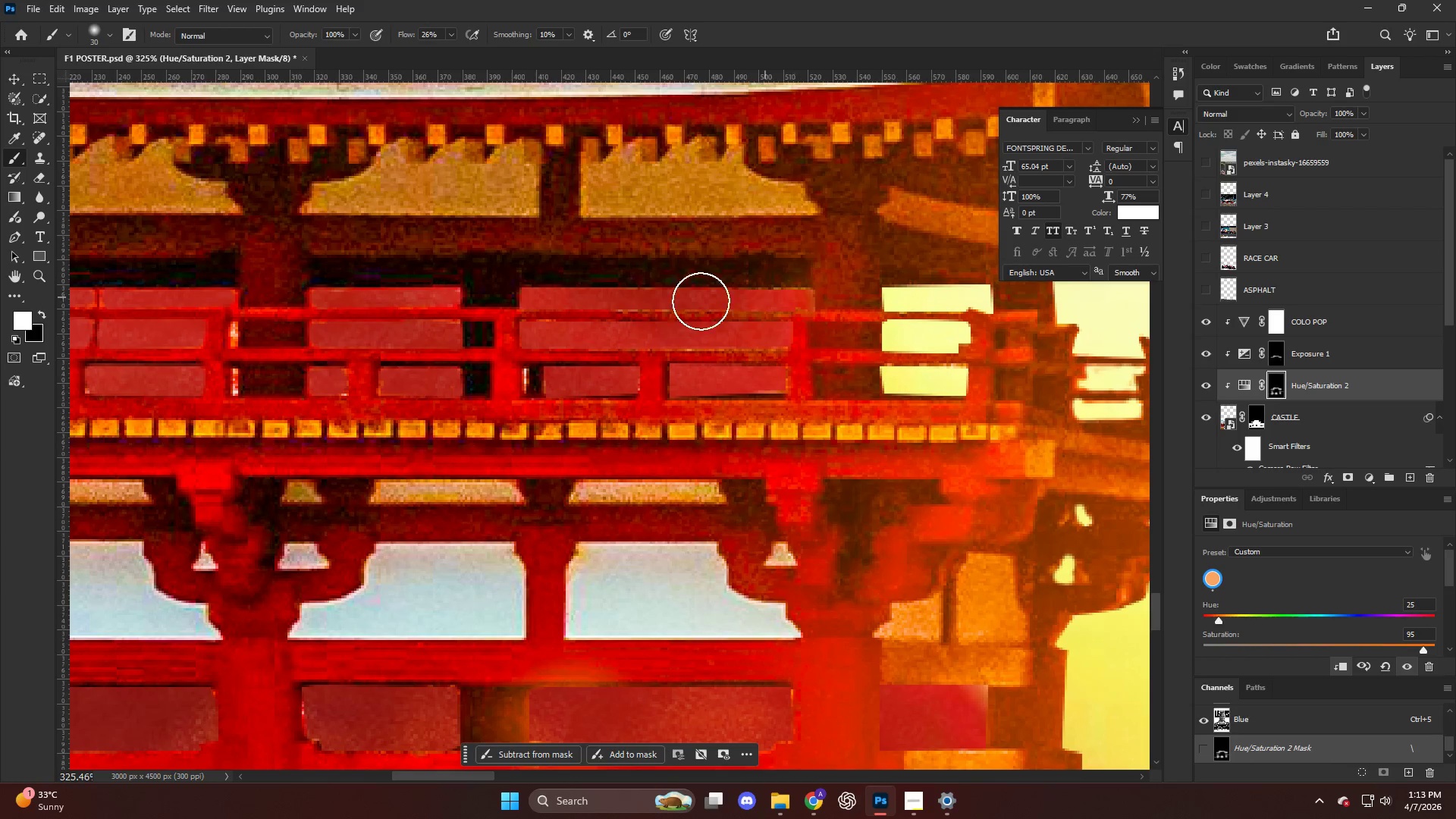 
hold_key(key=ShiftLeft, duration=0.56)
 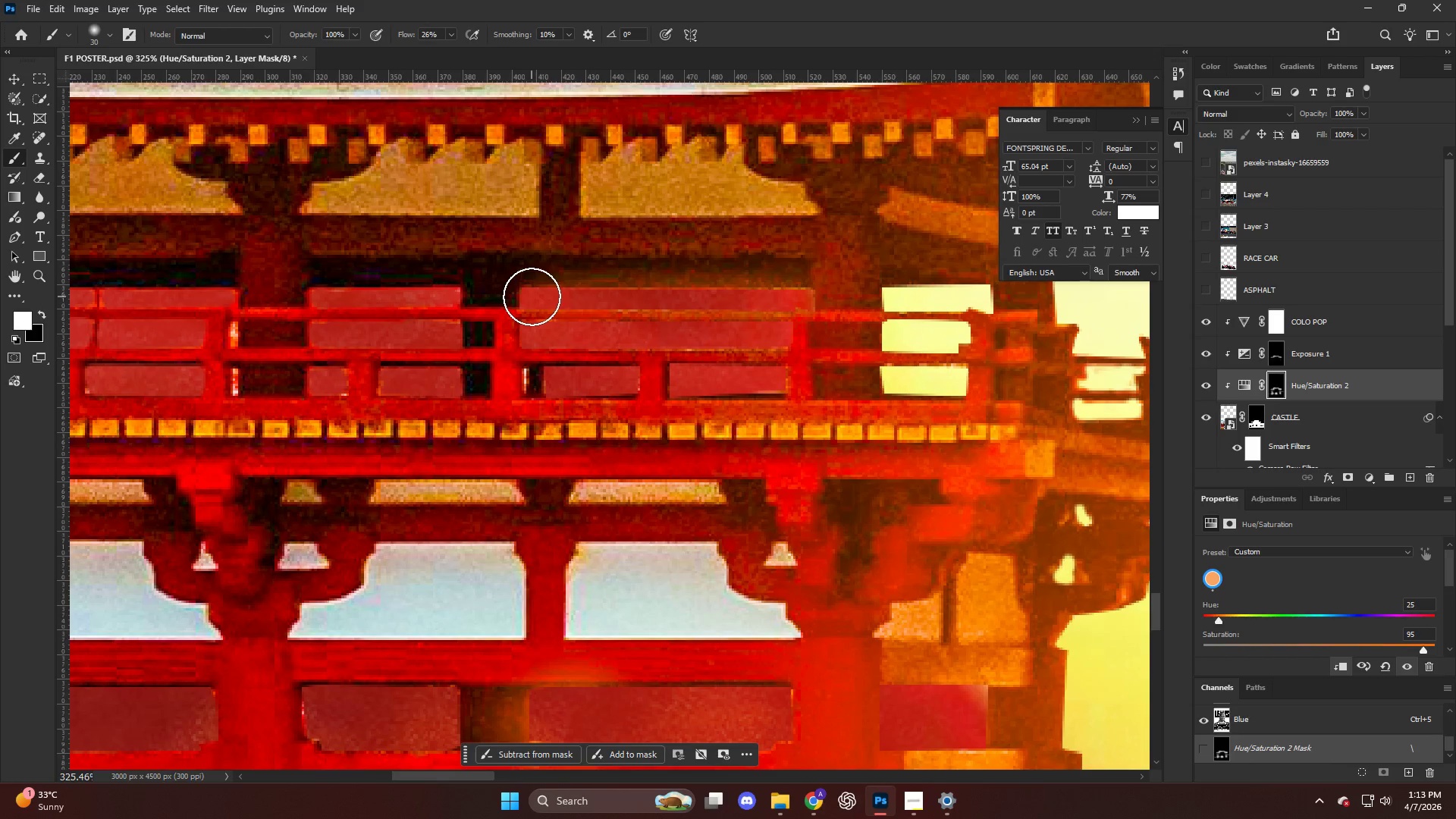 
key(Alt+AltLeft)
 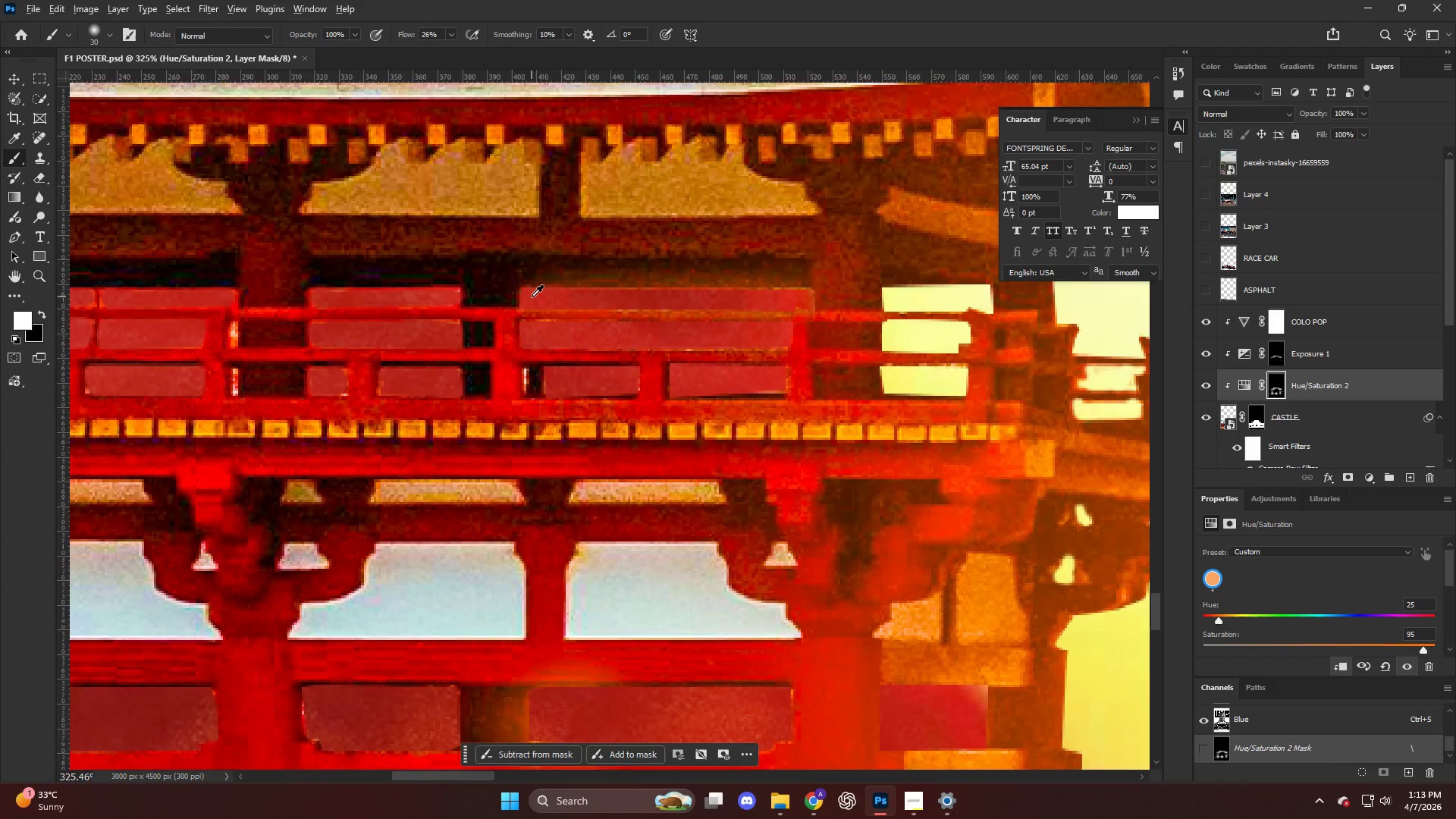 
key(Alt+AltLeft)
 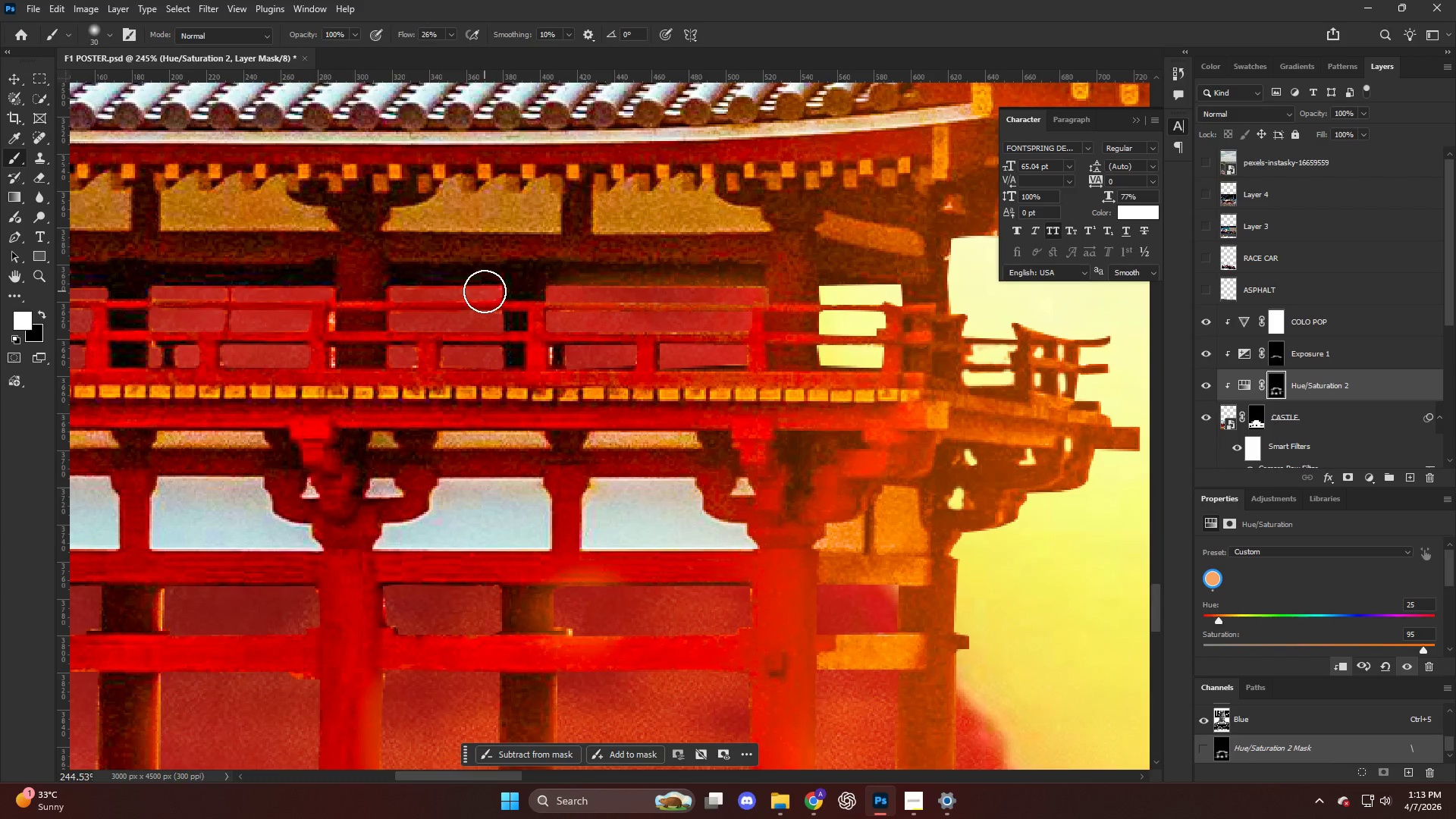 
scroll: coordinate [456, 309], scroll_direction: down, amount: 3.0
 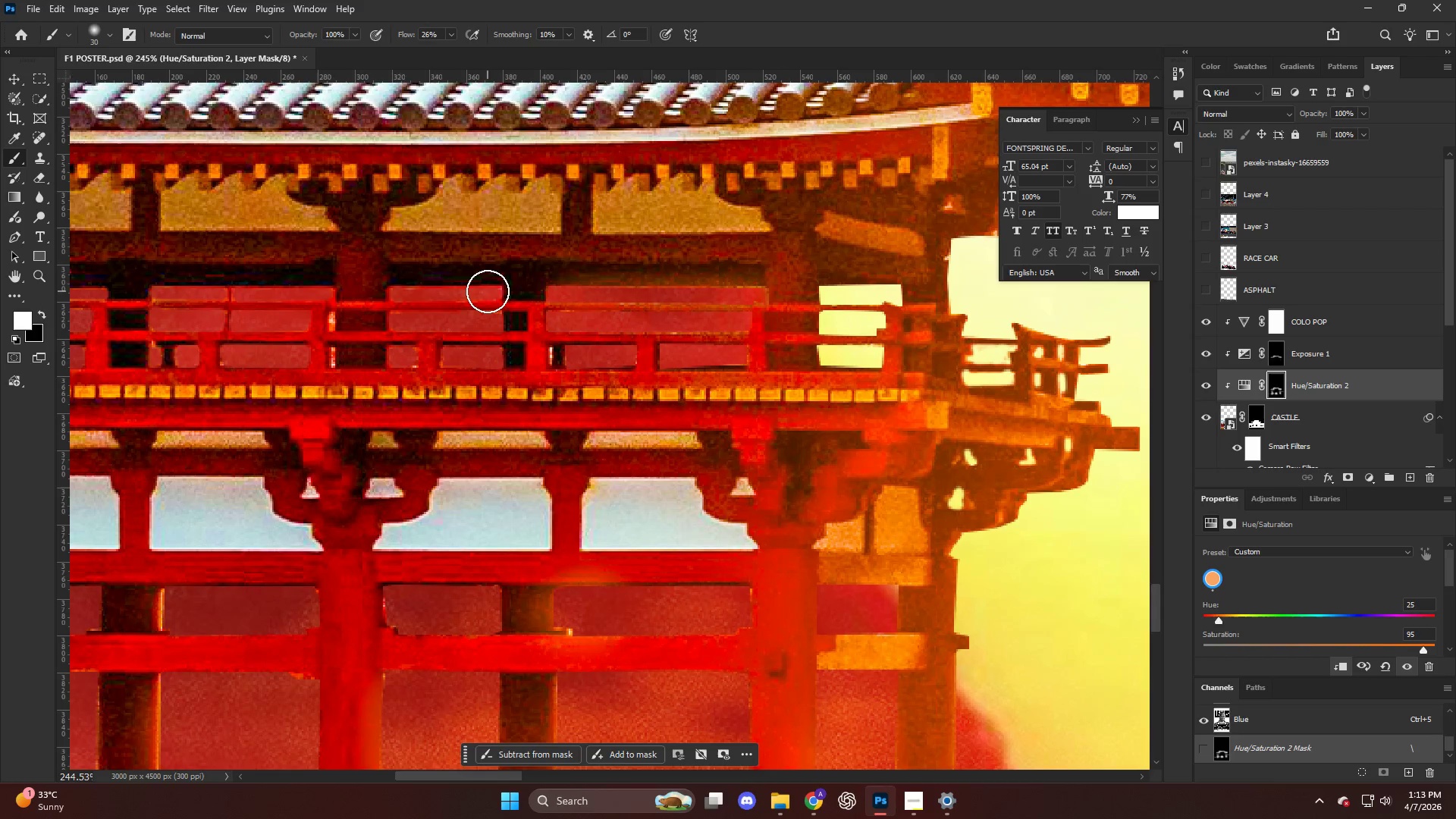 
left_click([488, 291])
 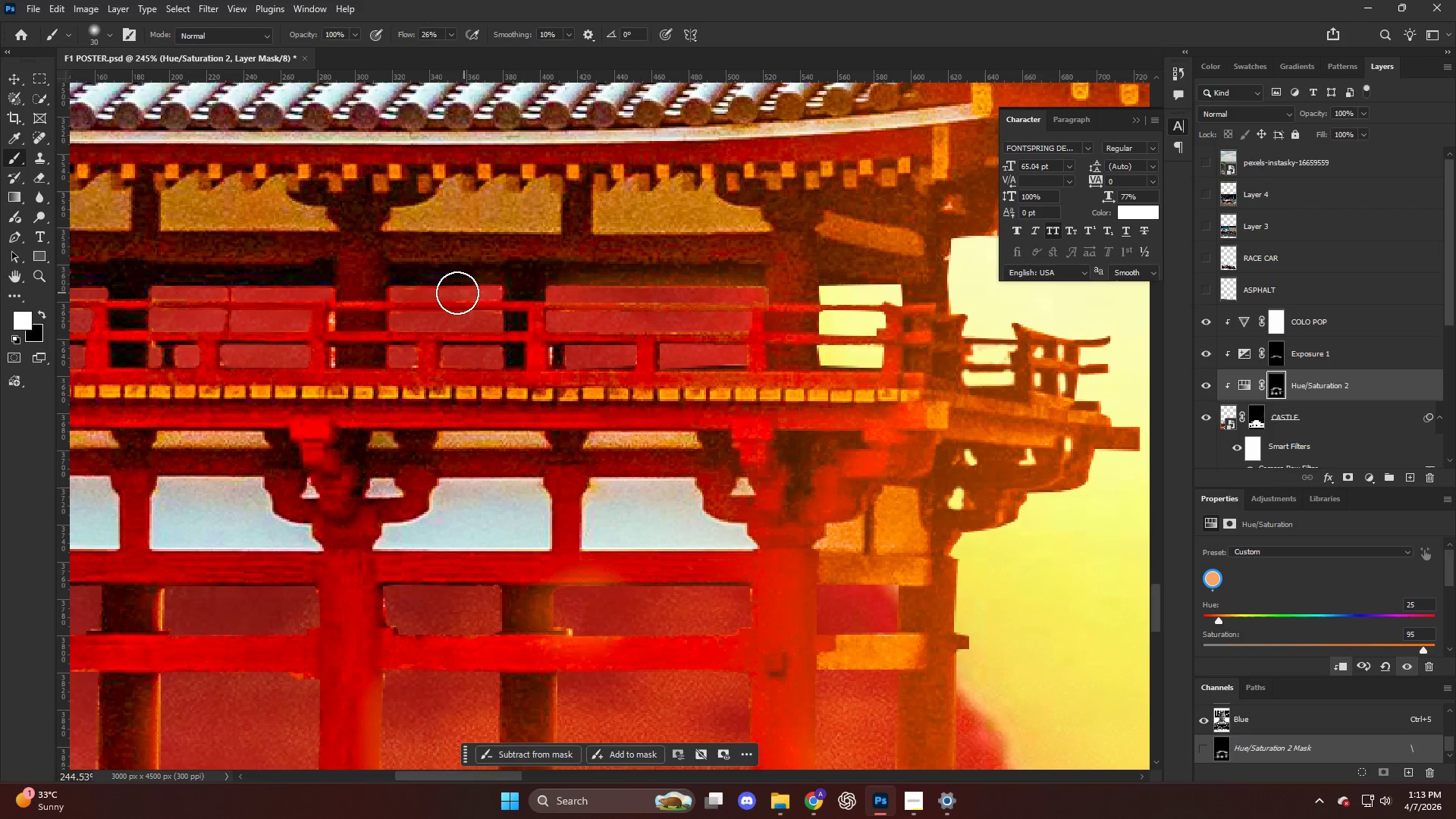 
hold_key(key=ShiftLeft, duration=0.52)
left_click_drag(start_coordinate=[383, 297], to_coordinate=[388, 297])
 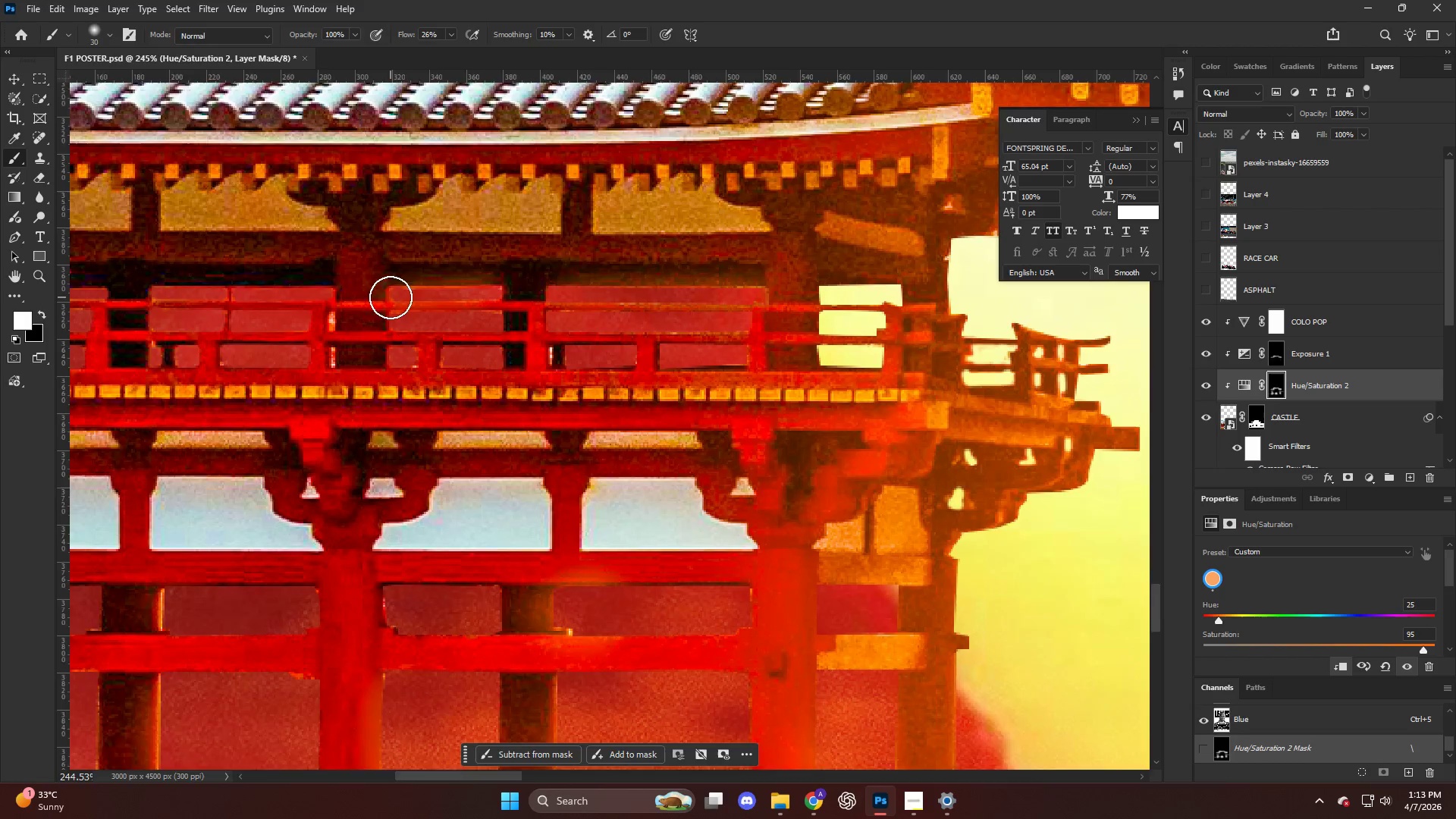 
key(Alt+AltLeft)
 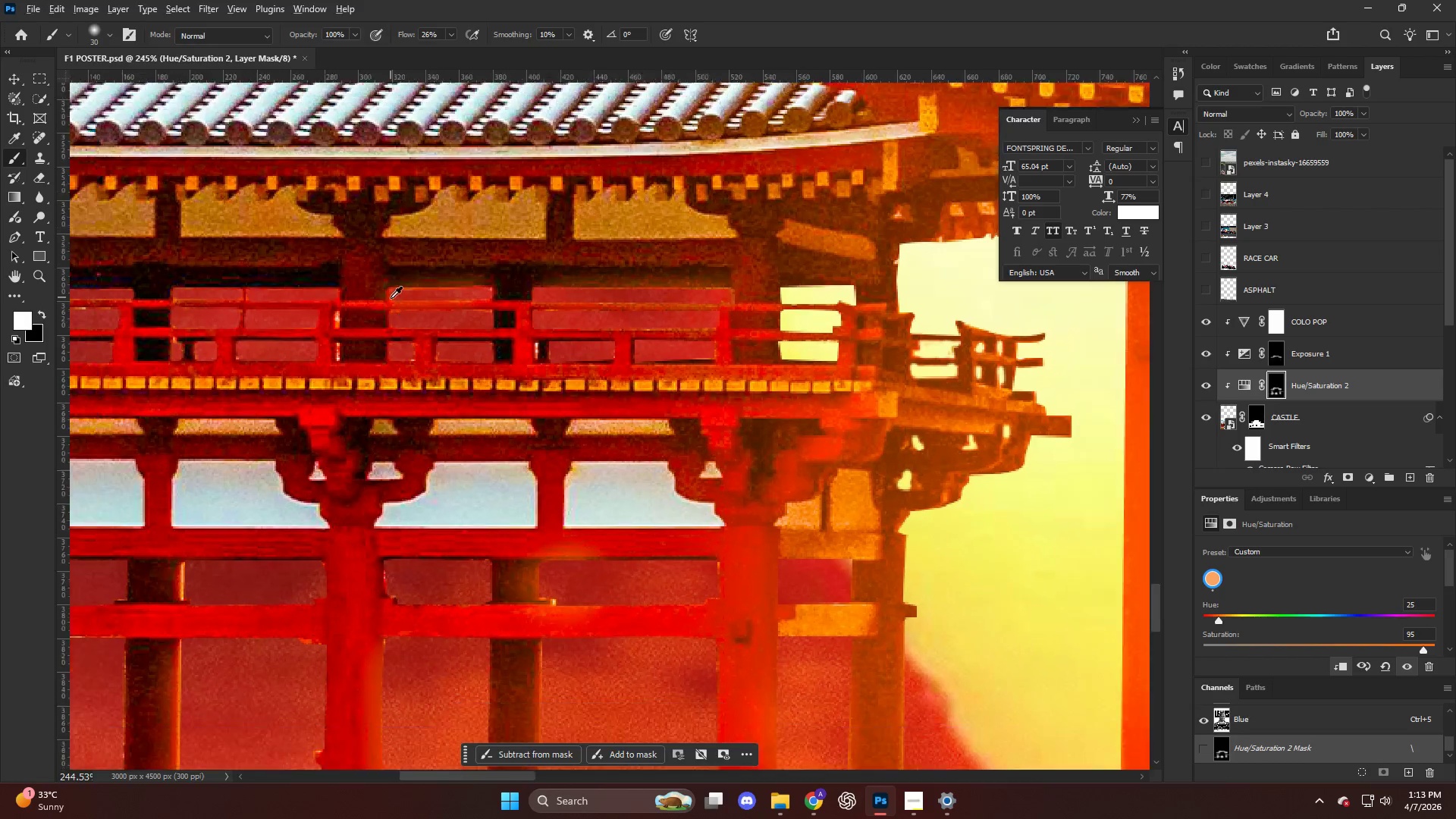 
key(Control+ControlLeft)
 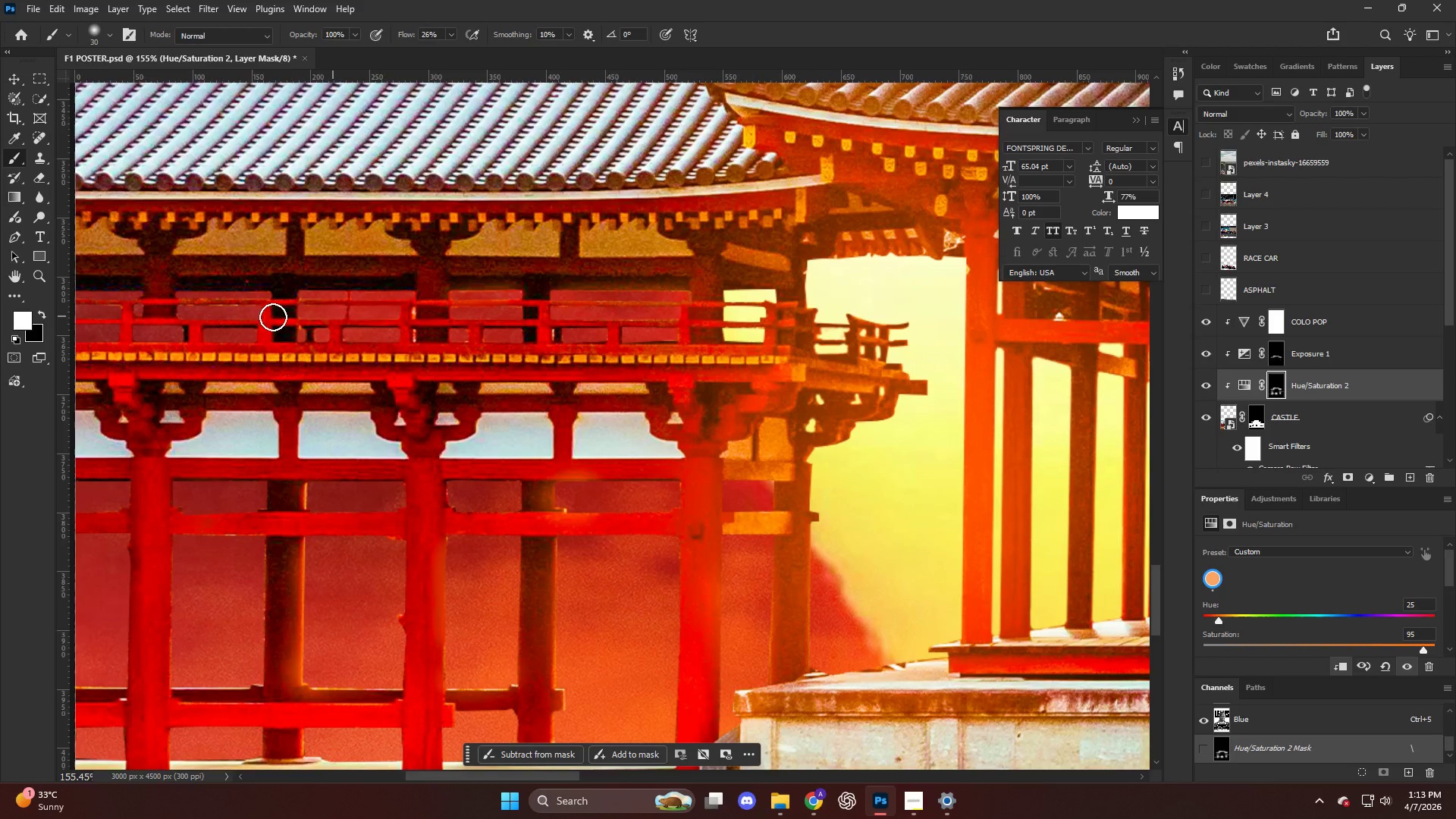 
key(Alt+AltLeft)
 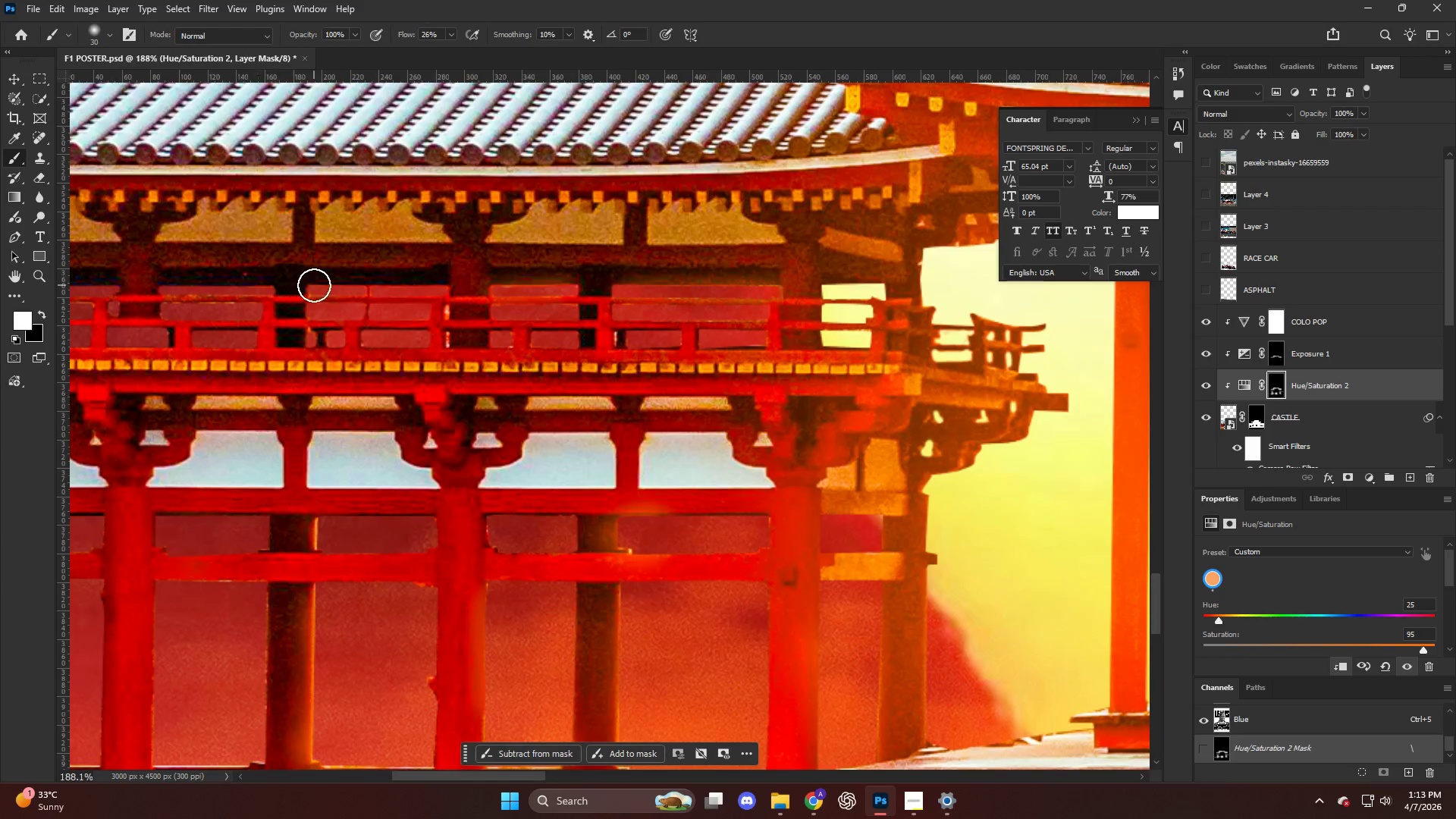 
scroll: coordinate [256, 315], scroll_direction: up, amount: 2.0
 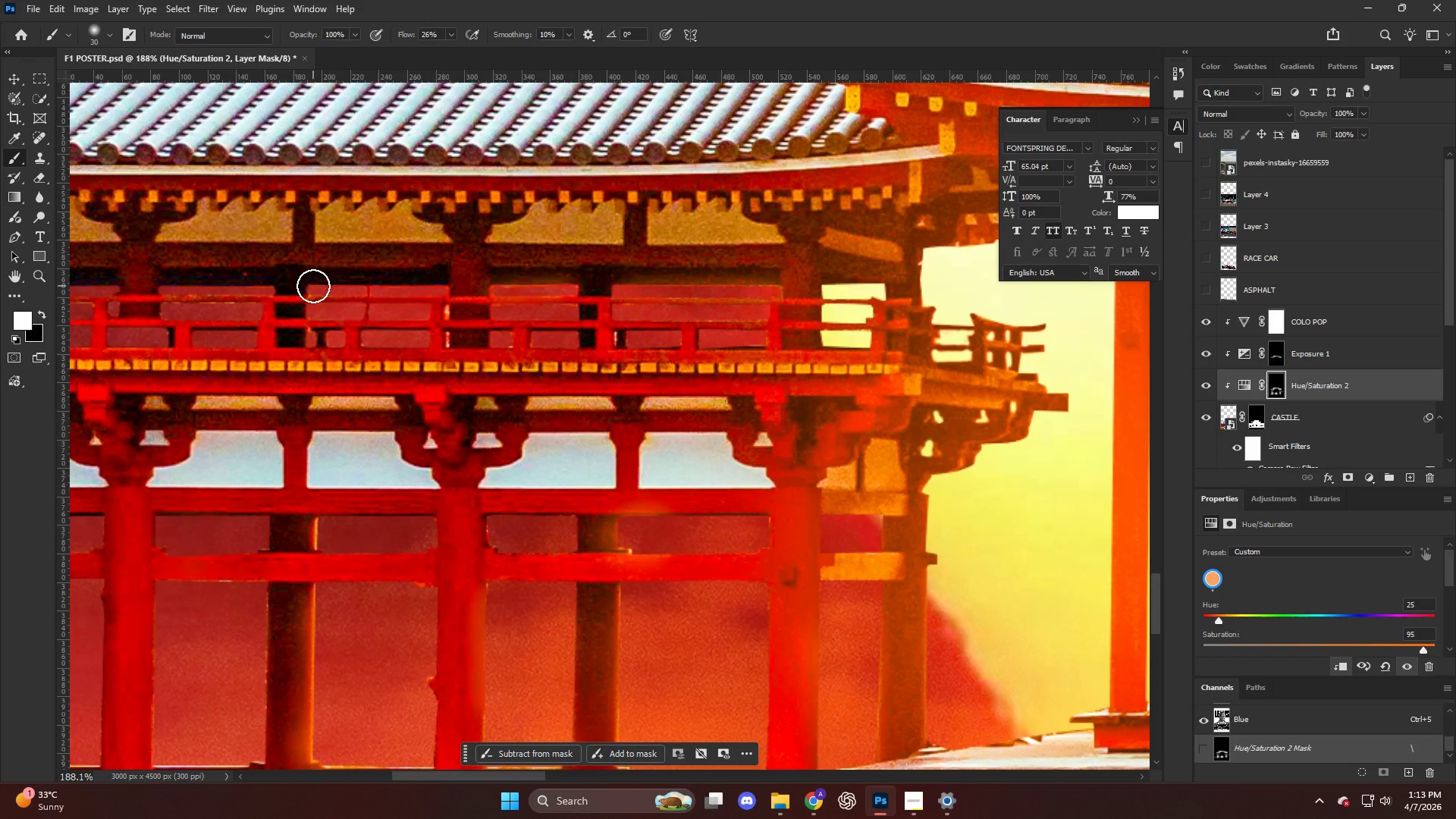 
left_click_drag(start_coordinate=[313, 286], to_coordinate=[475, 289])
 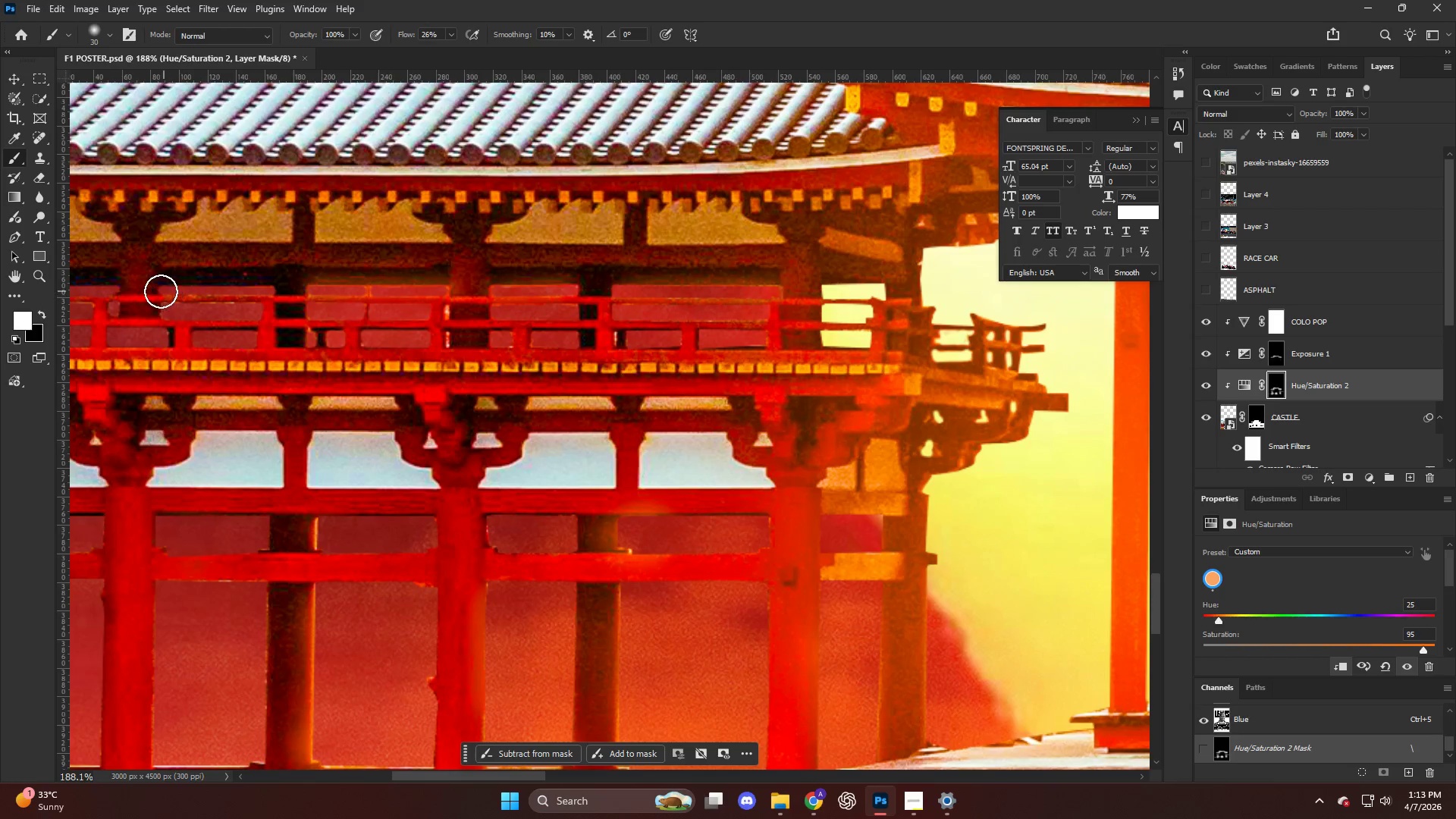 
left_click_drag(start_coordinate=[161, 290], to_coordinate=[316, 291])
 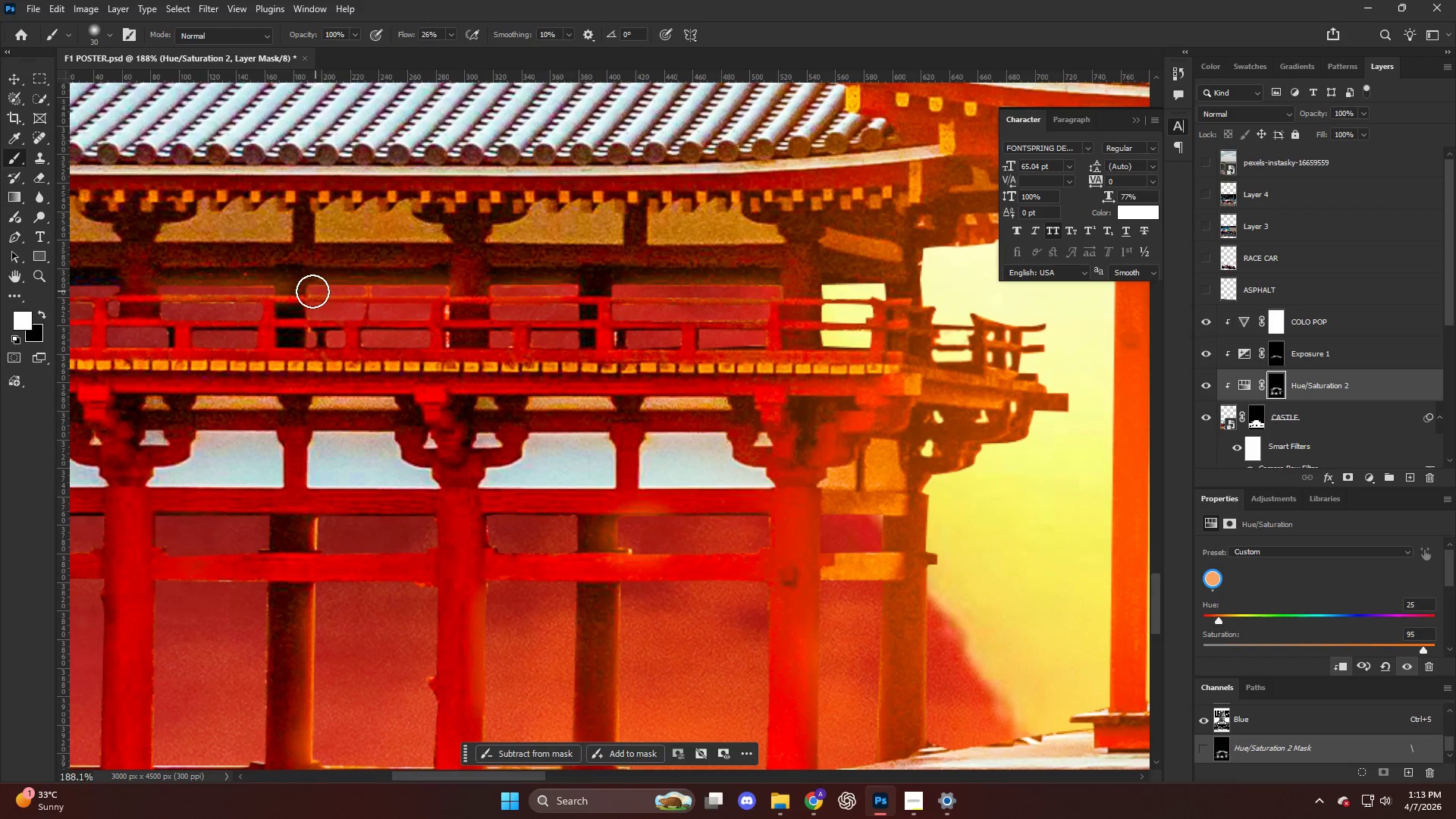 
hold_key(key=AltLeft, duration=0.53)
scroll: coordinate [286, 290], scroll_direction: down, amount: 11.0
 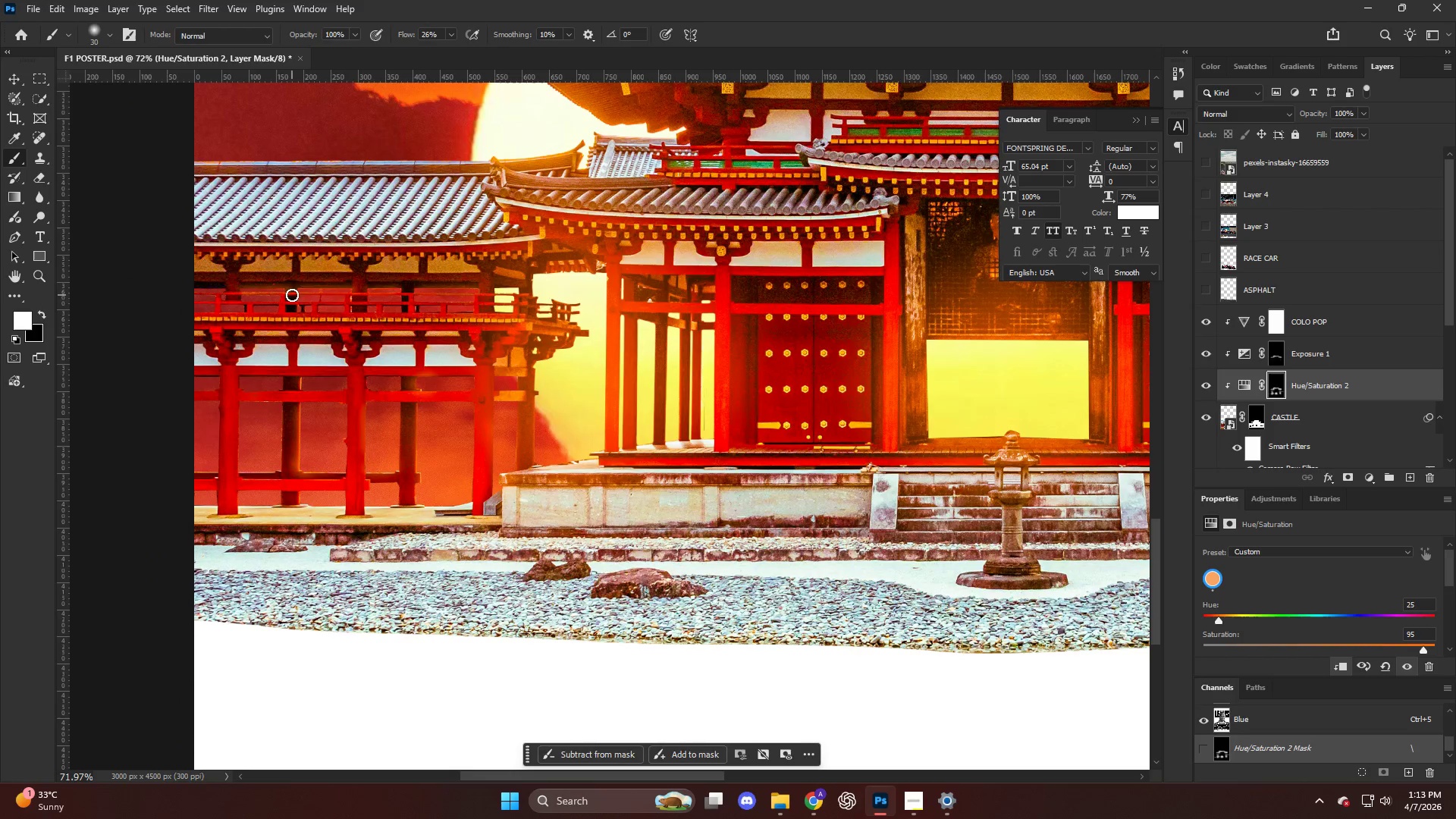 
hold_key(key=AltLeft, duration=0.45)
scroll: coordinate [243, 303], scroll_direction: up, amount: 7.0
 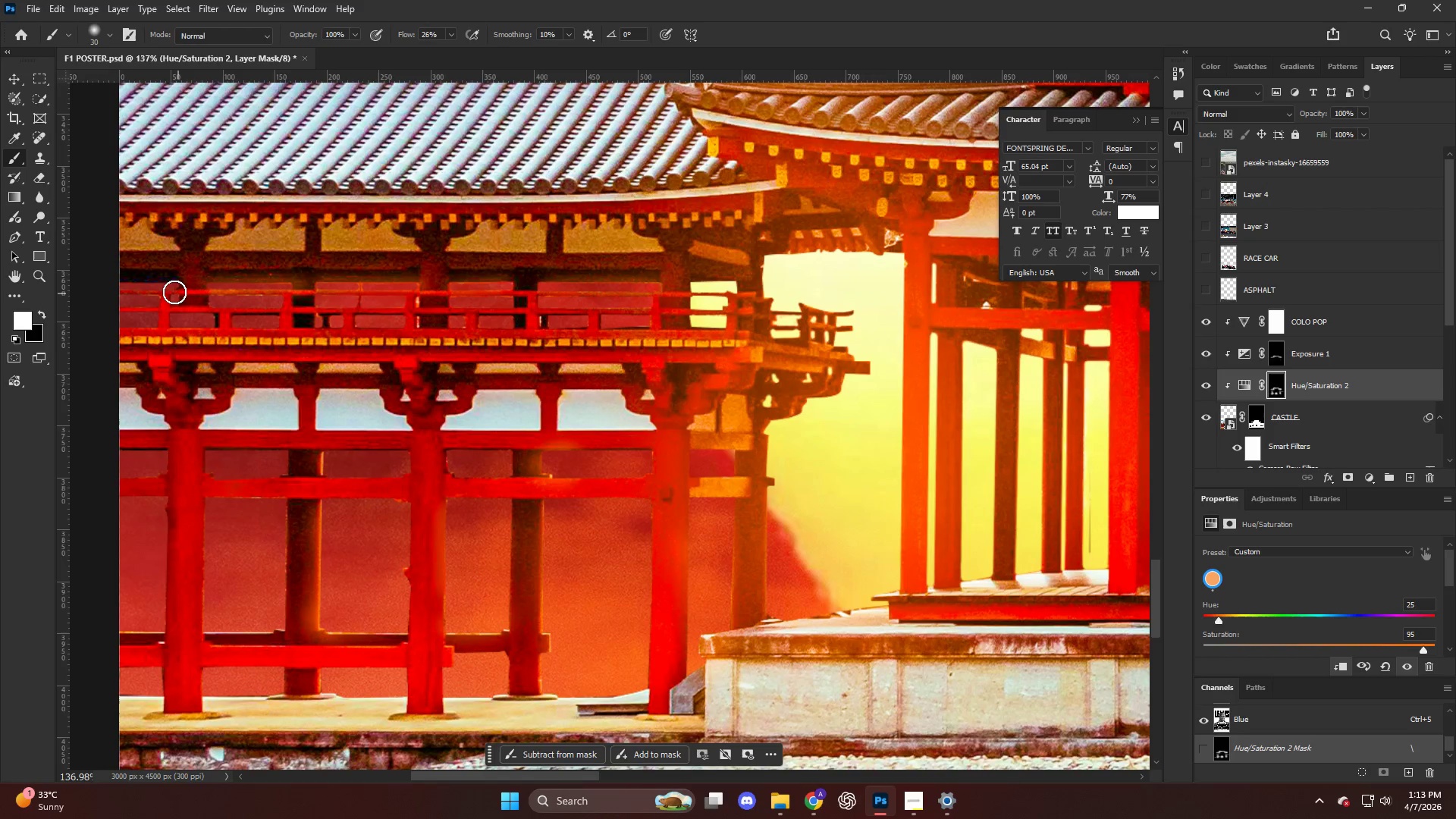 
left_click_drag(start_coordinate=[174, 290], to_coordinate=[68, 295])
 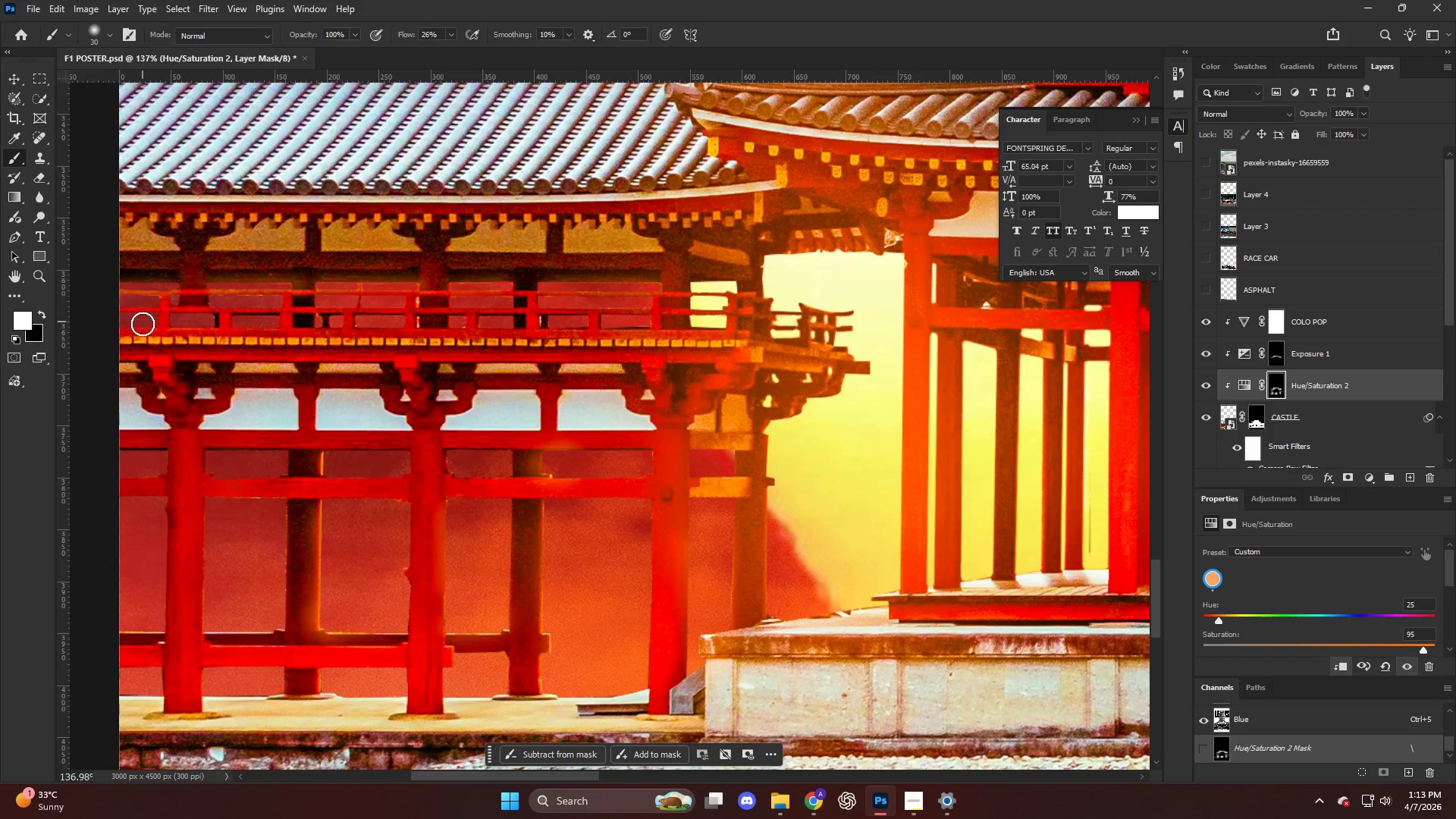 
key(Alt+AltLeft)
 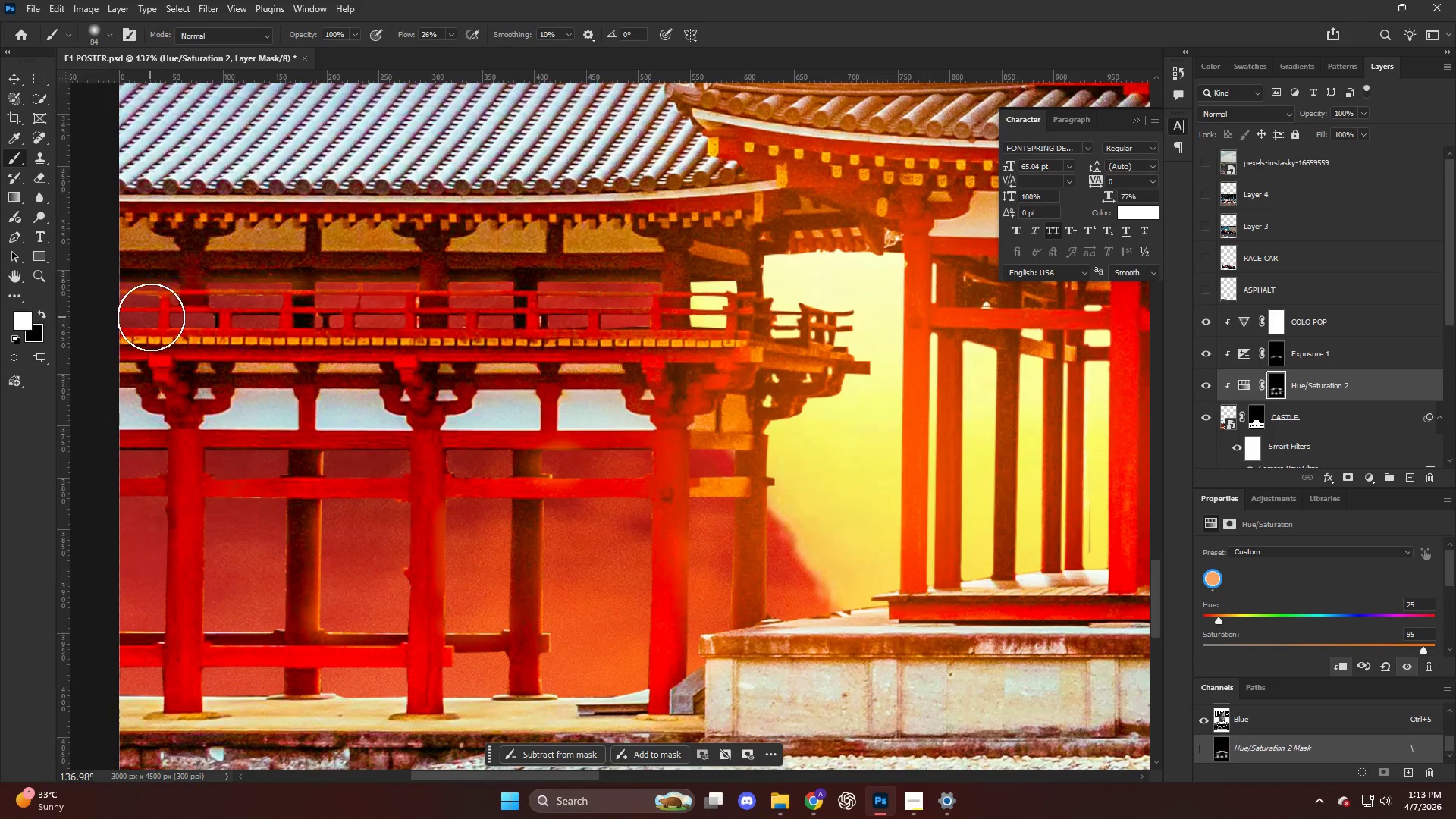 
hold_key(key=AltLeft, duration=0.38)
scroll: coordinate [329, 337], scroll_direction: down, amount: 6.0
 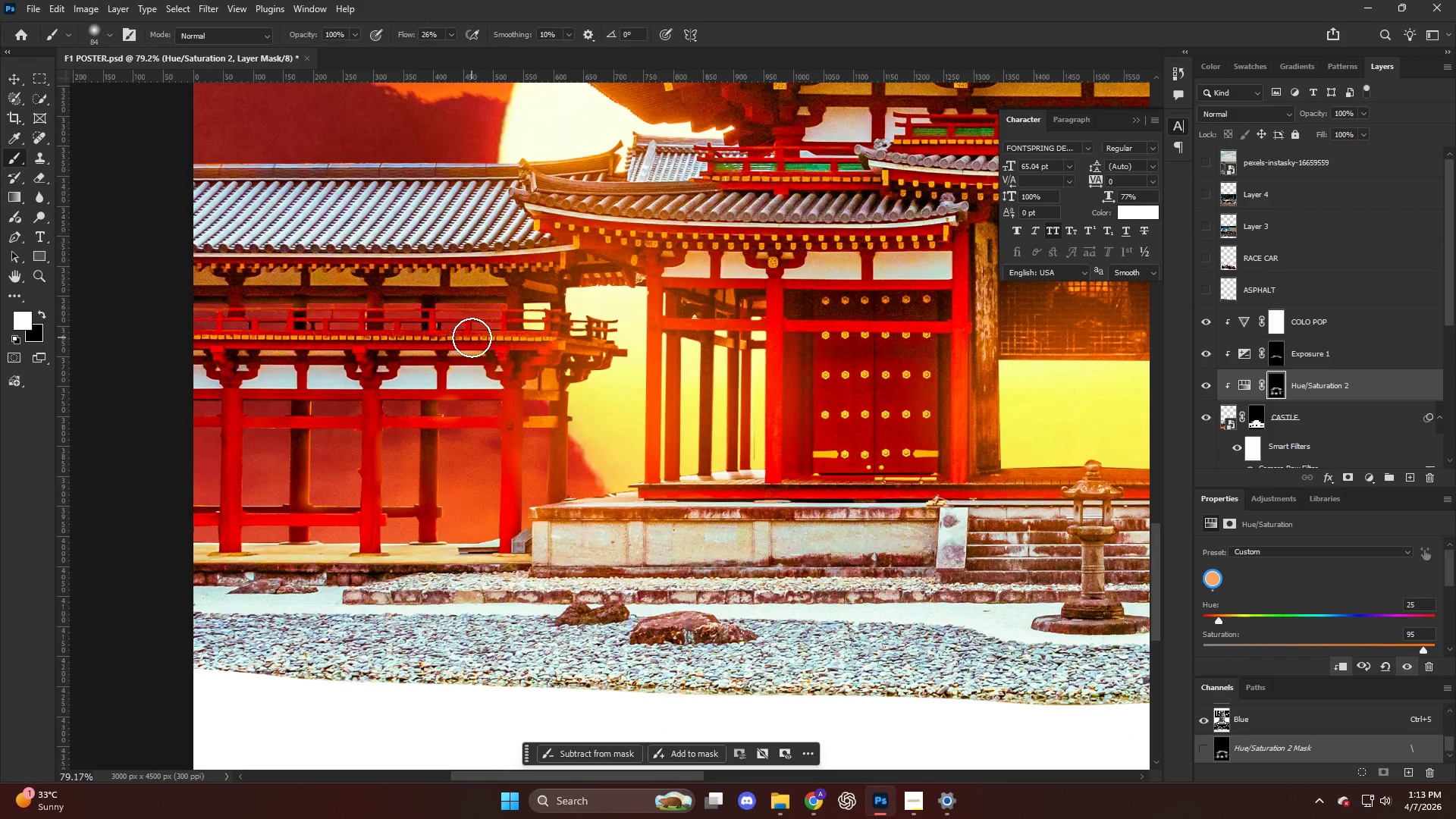 
key(Alt+AltLeft)
 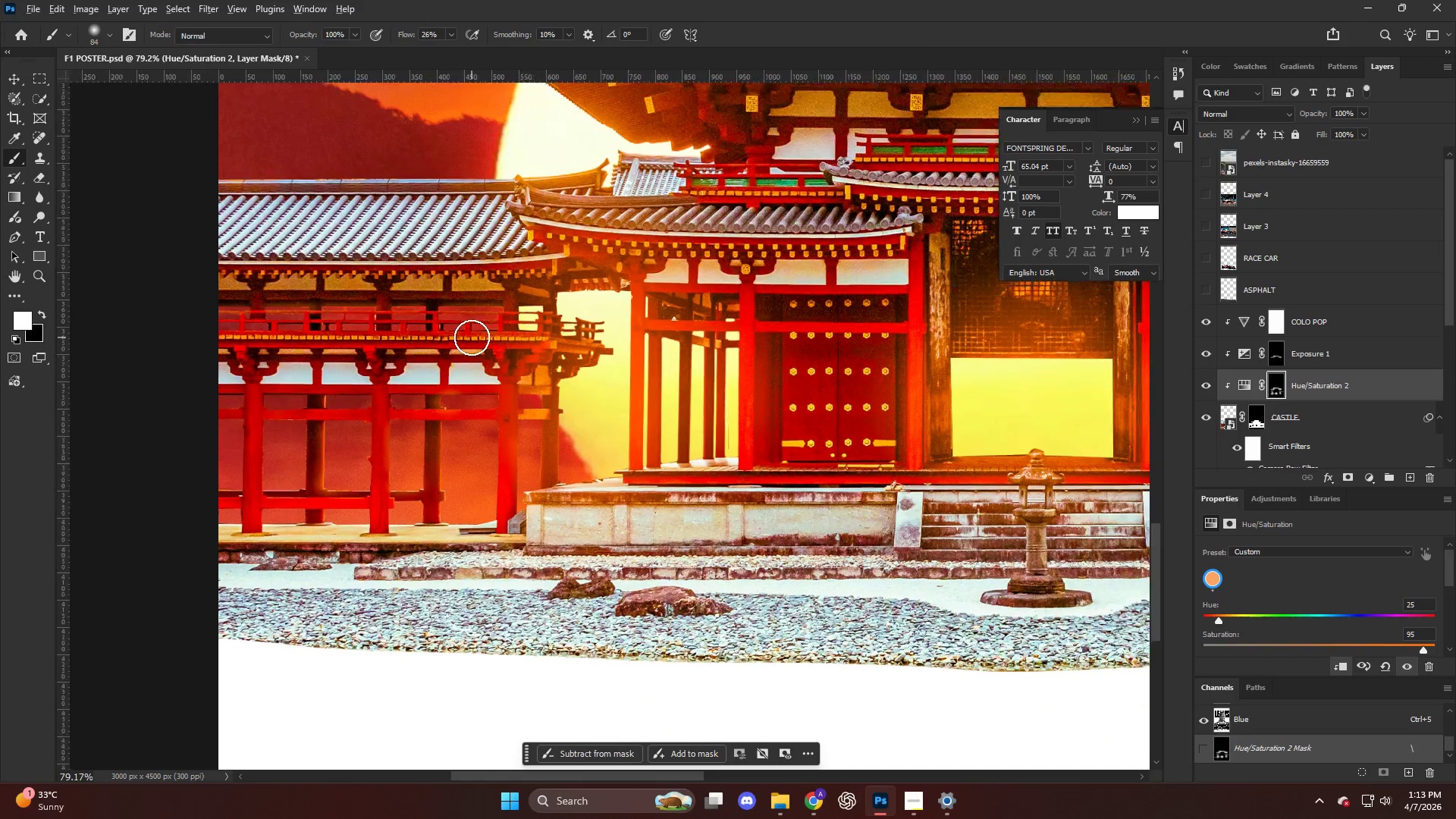 
scroll: coordinate [472, 337], scroll_direction: down, amount: 5.0
 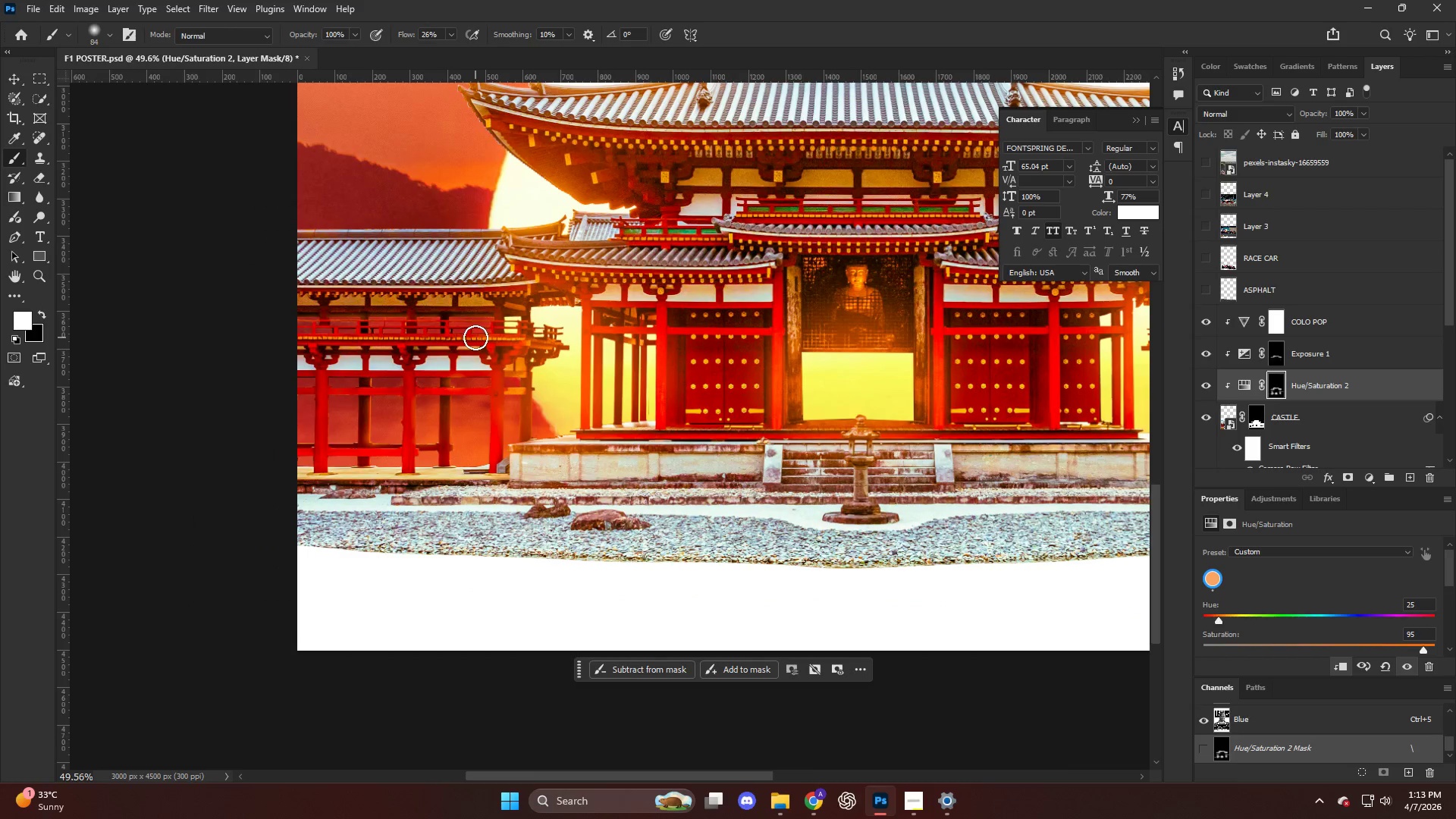 
key(Alt+AltLeft)
 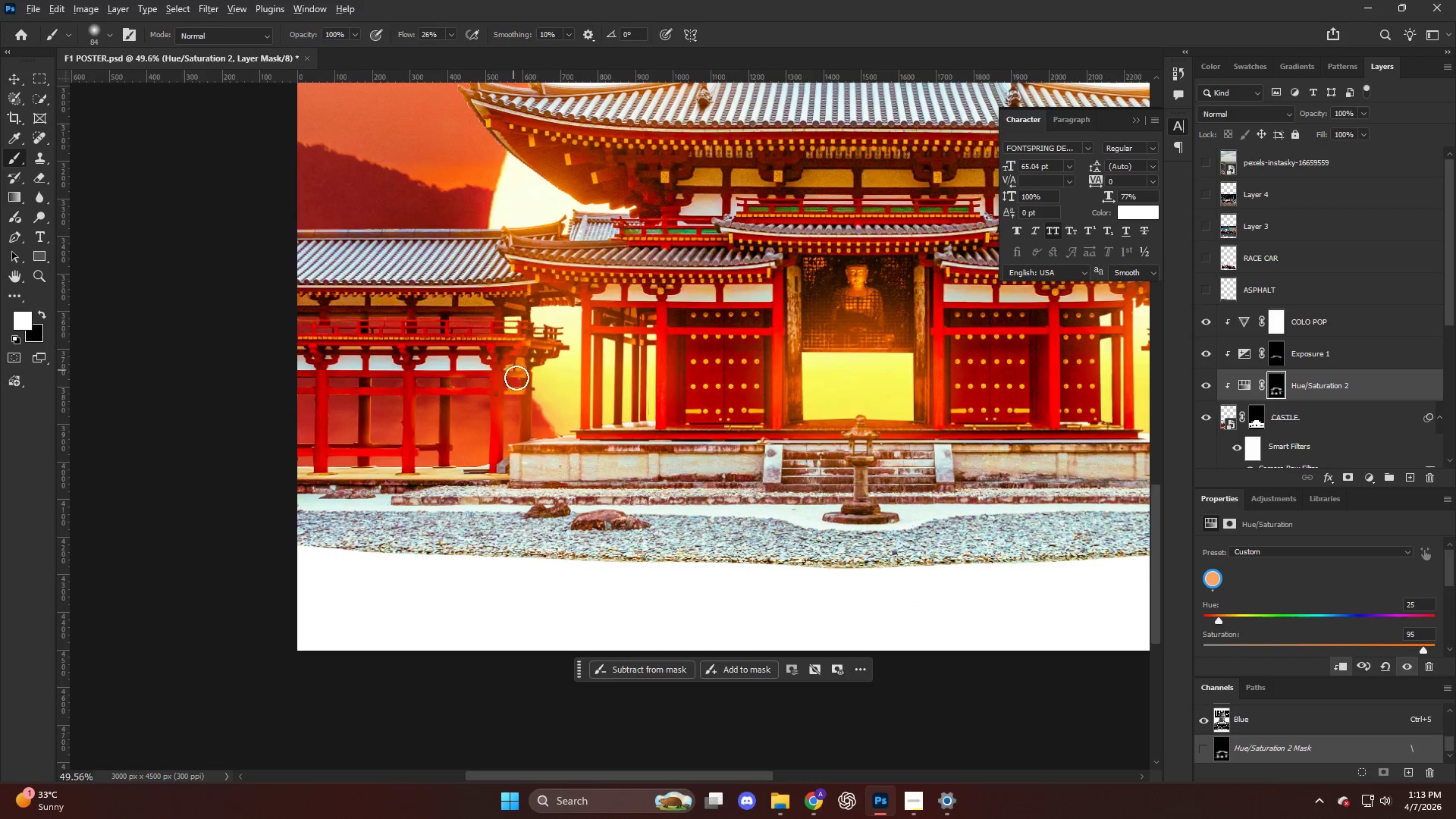 
hold_key(key=AltLeft, duration=0.72)
scroll: coordinate [456, 418], scroll_direction: up, amount: 9.0
 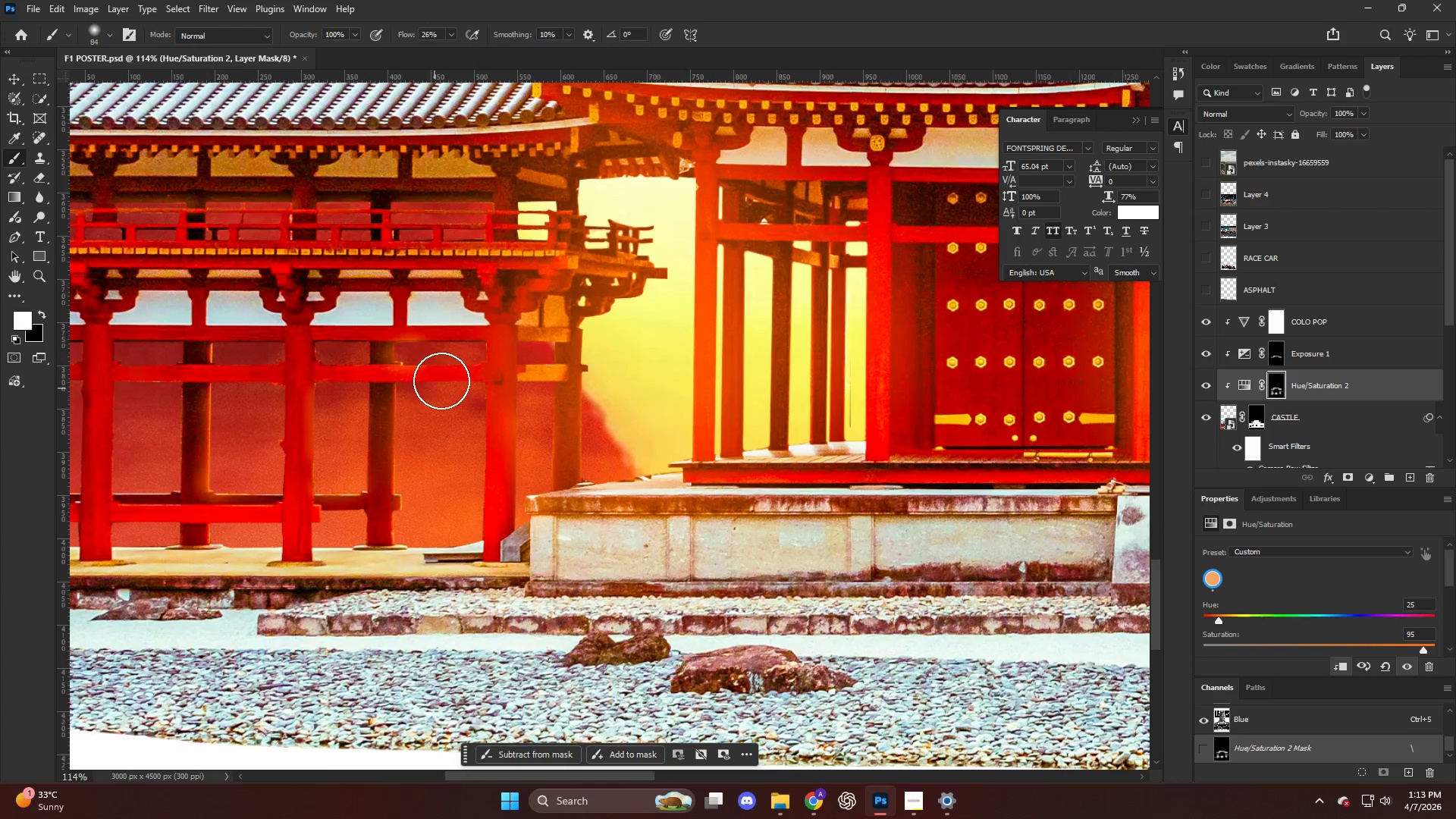 
hold_key(key=AltLeft, duration=0.42)
scroll: coordinate [444, 372], scroll_direction: up, amount: 4.0
 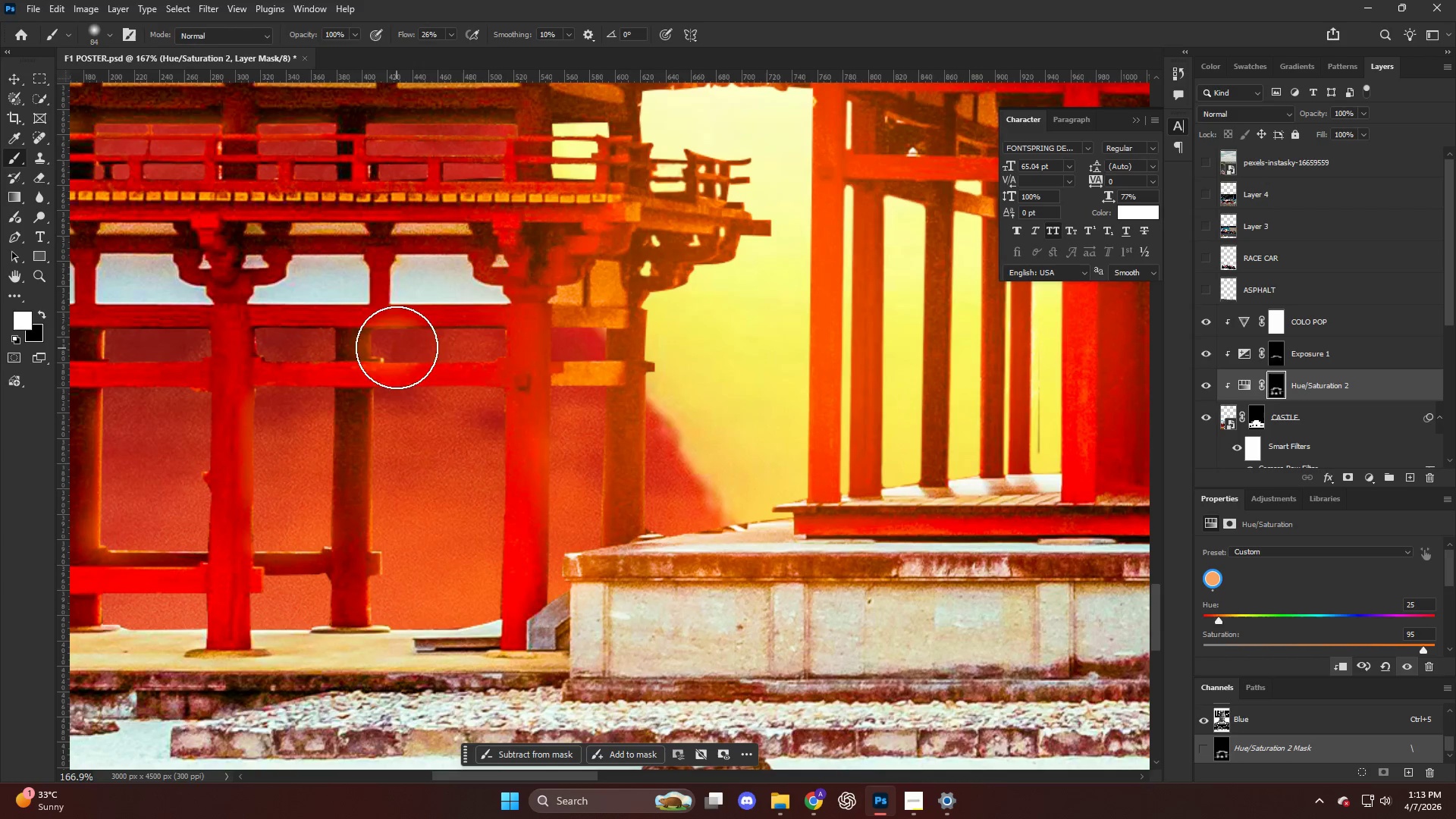 
key(X)
 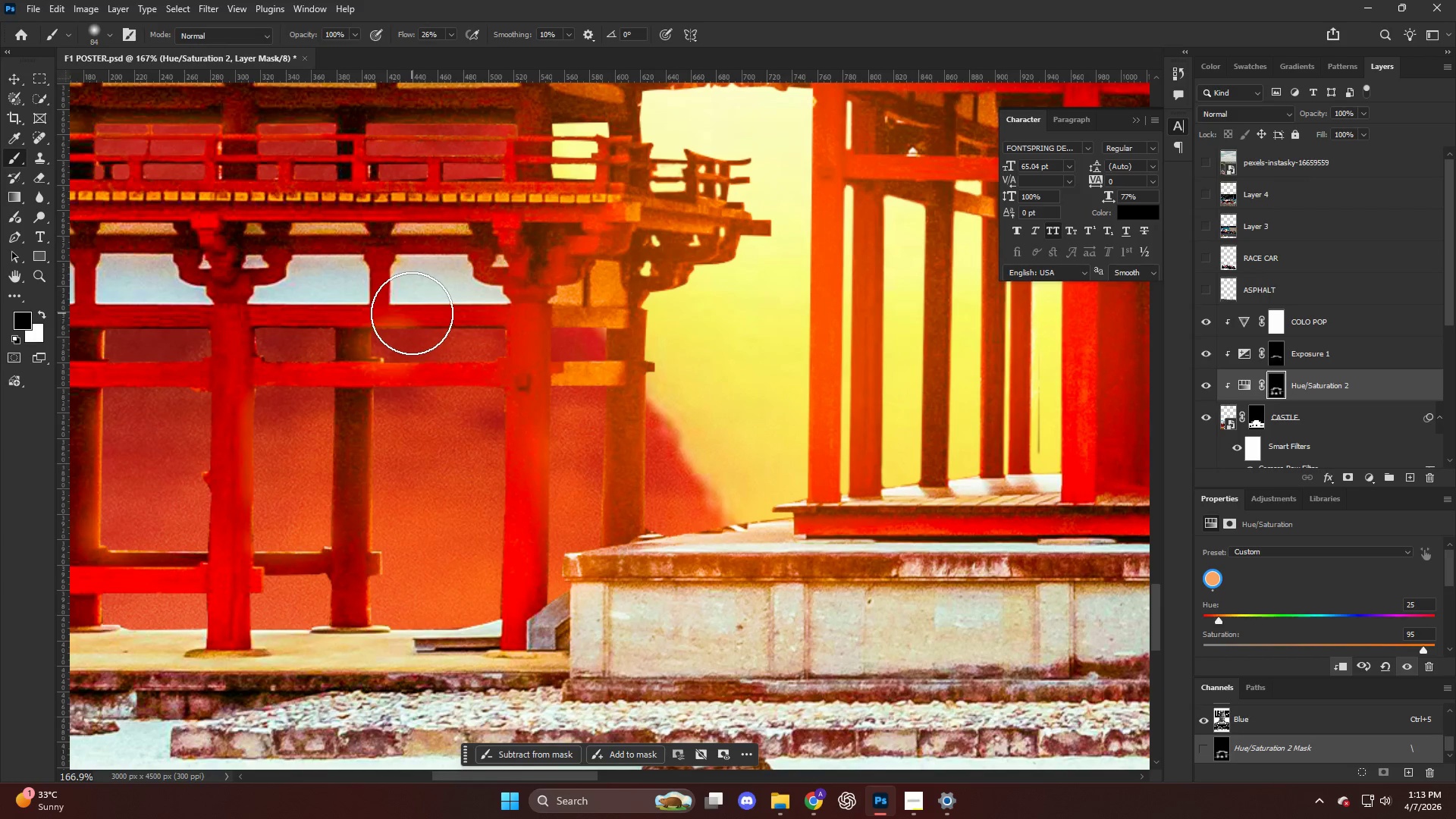 
left_click_drag(start_coordinate=[412, 313], to_coordinate=[388, 341])
 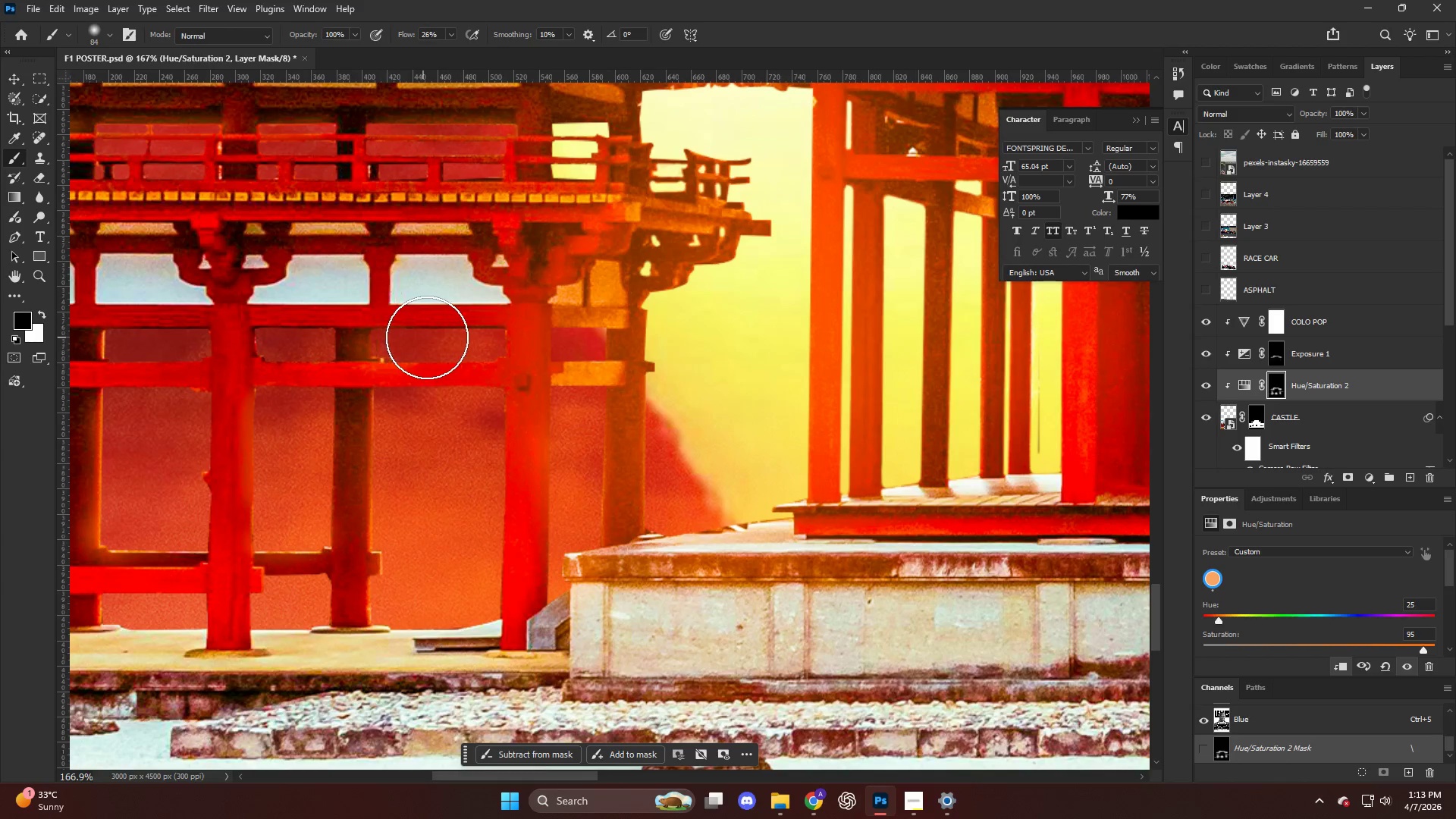 
hold_key(key=AltLeft, duration=1.11)
 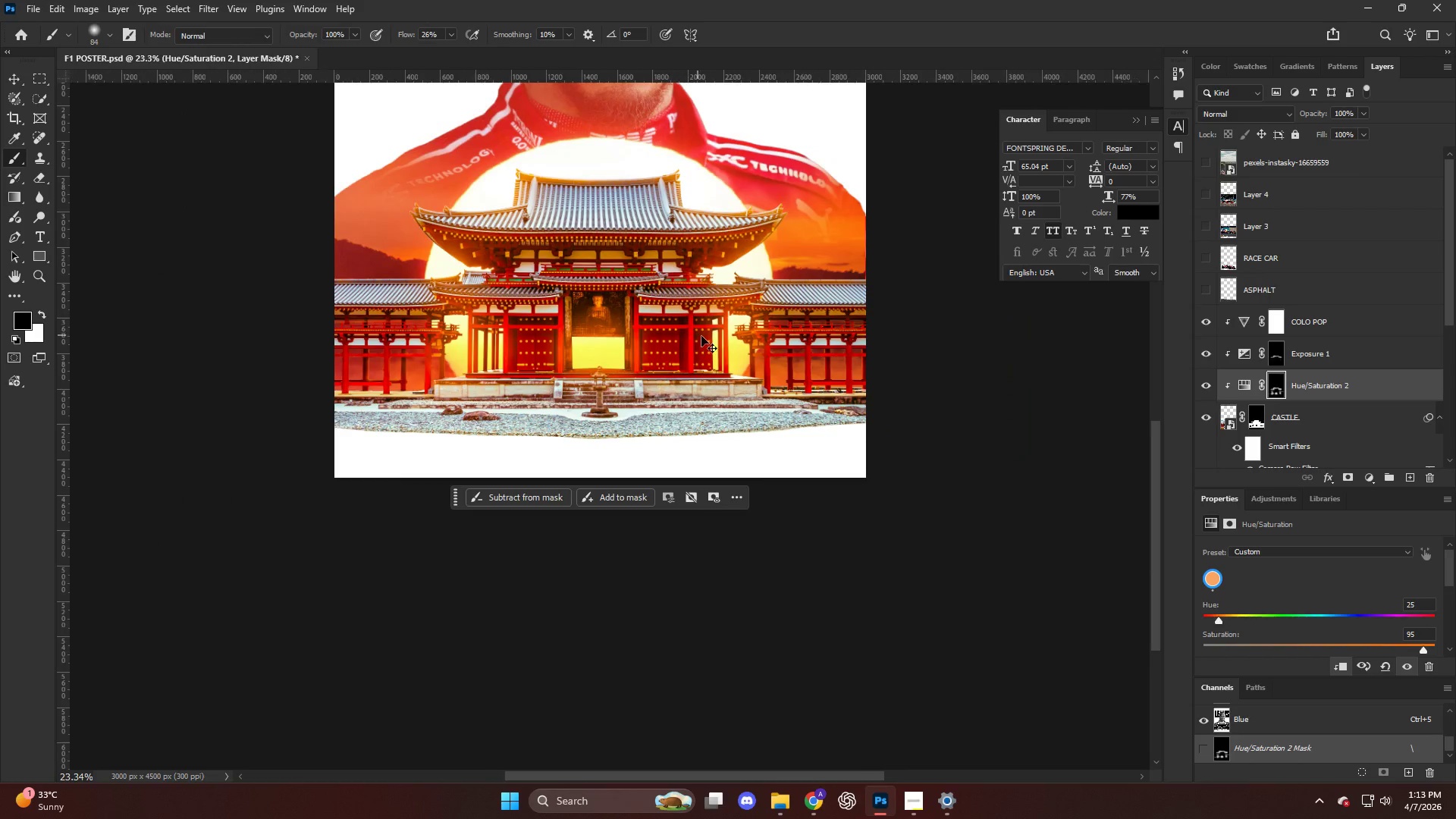 
hold_key(key=ControlLeft, duration=0.45)
 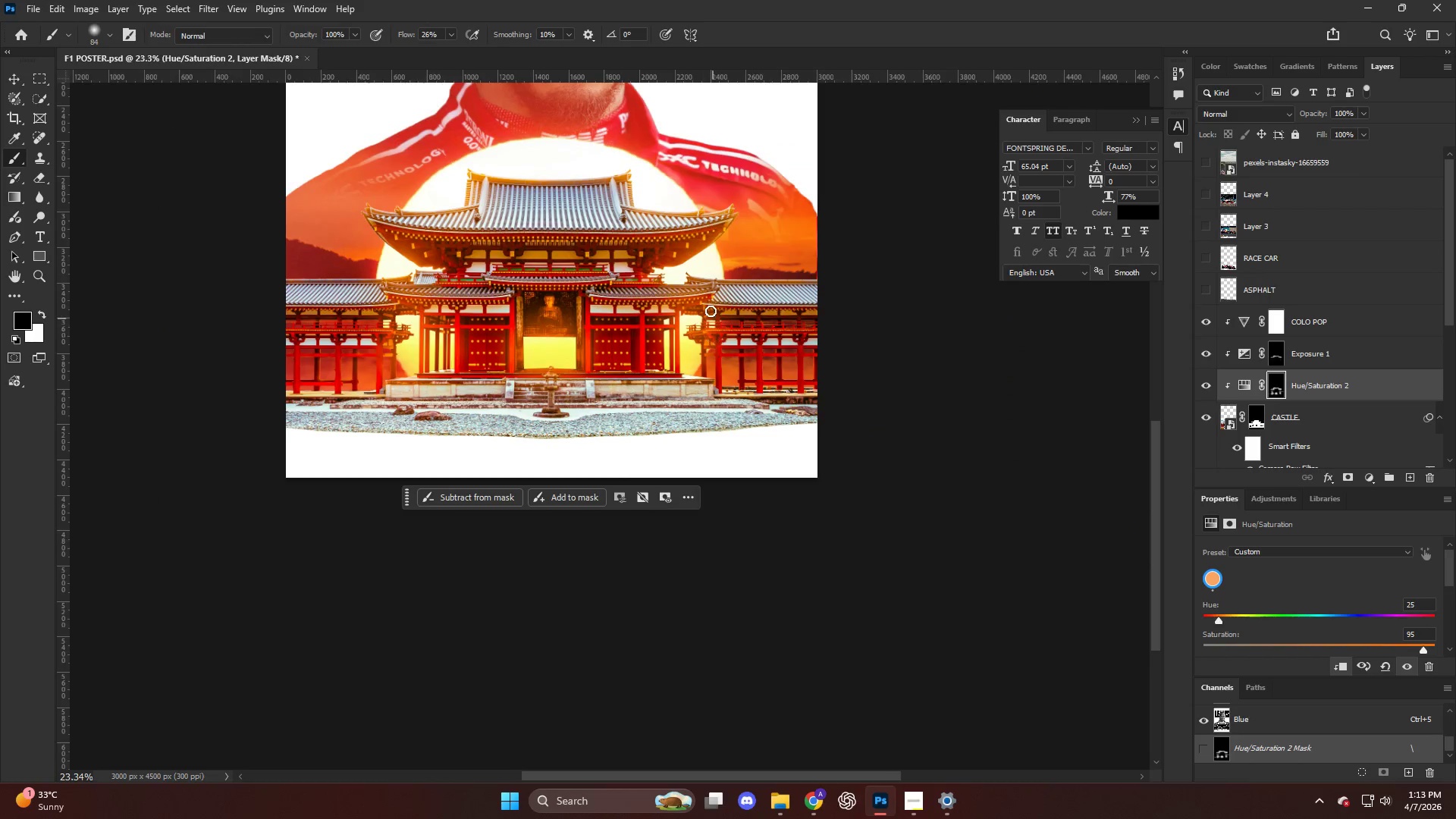 
key(Alt+AltLeft)
 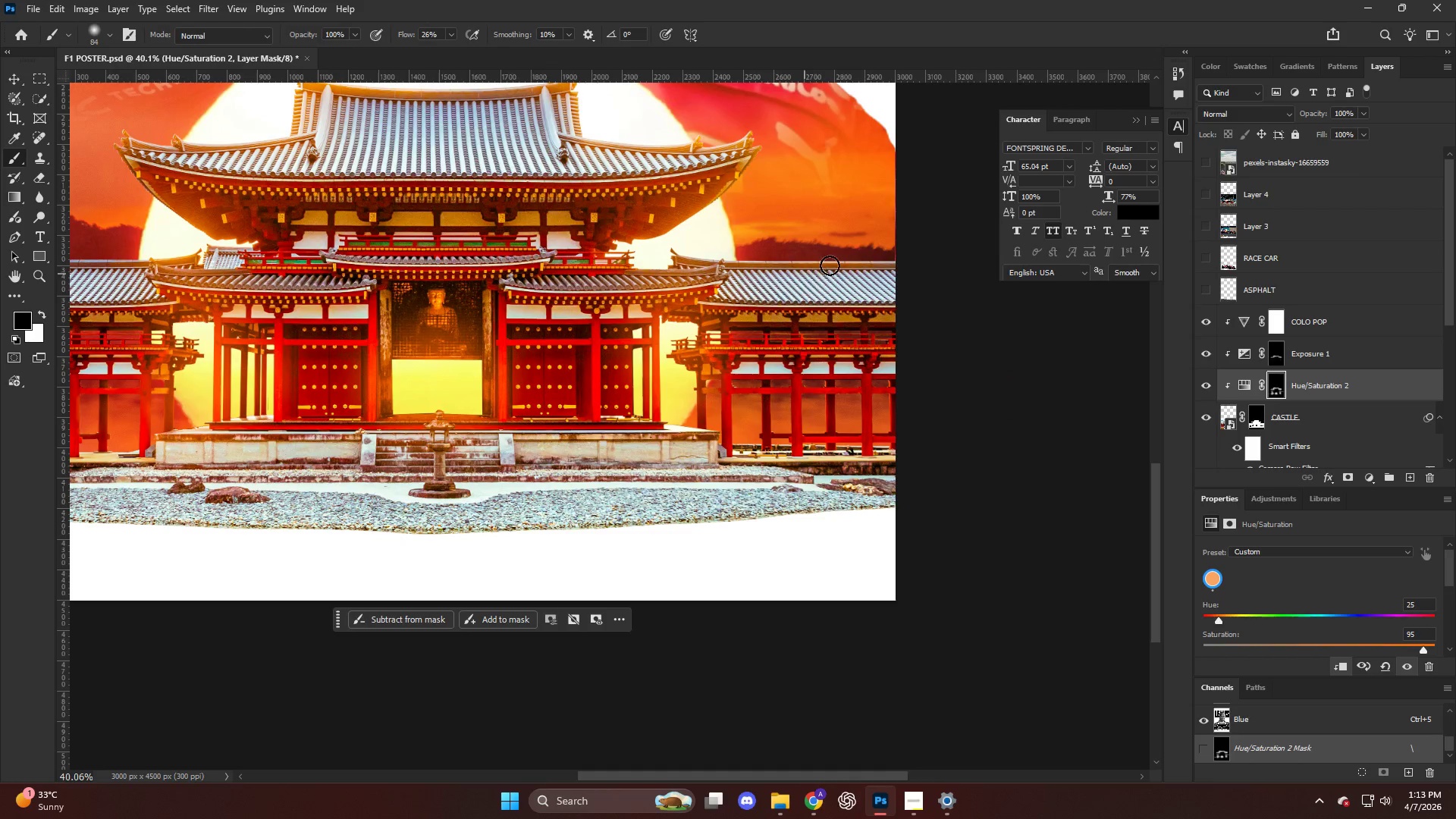 
scroll: coordinate [704, 305], scroll_direction: down, amount: 28.0
 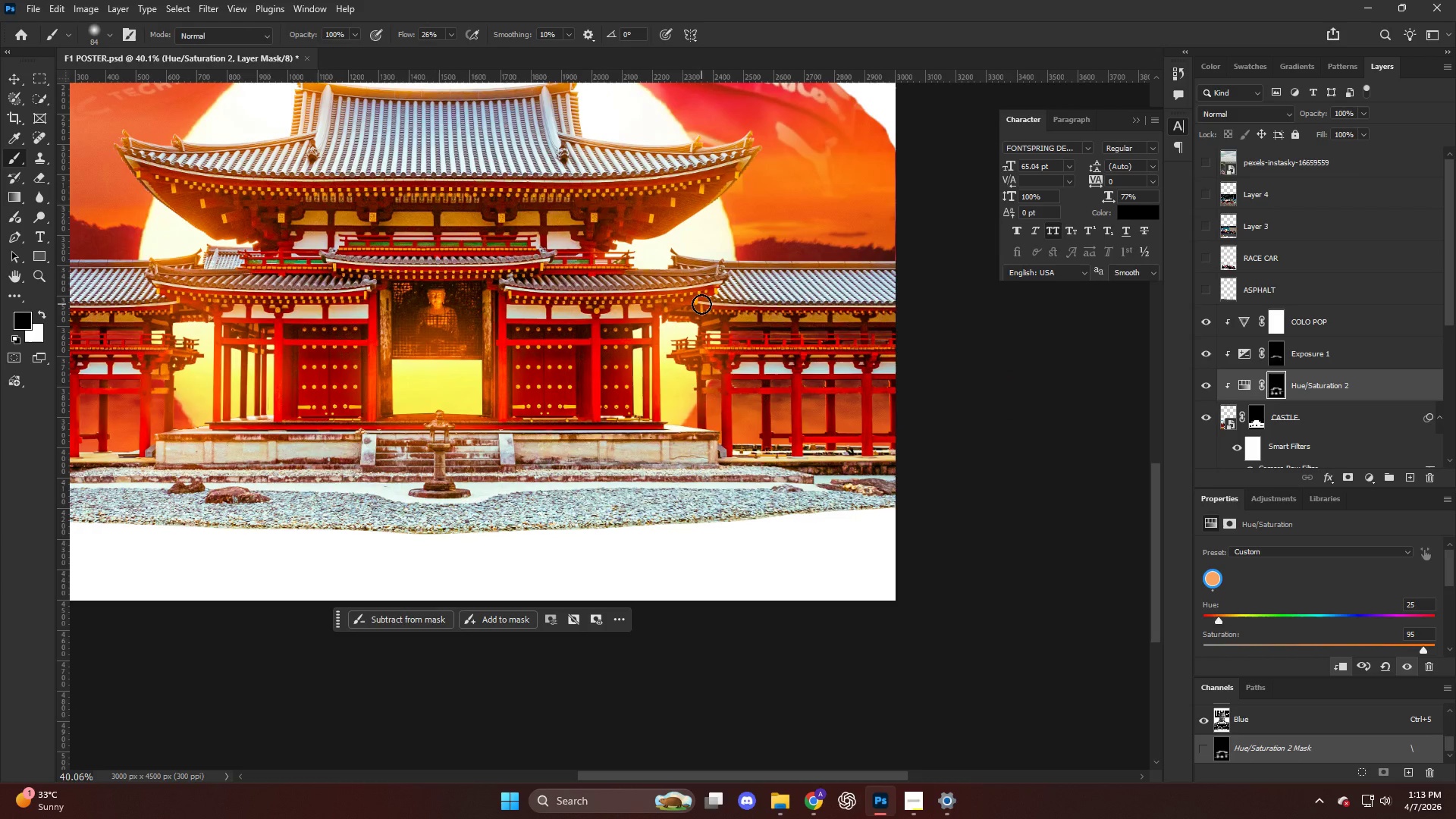 
hold_key(key=AltLeft, duration=0.53)
scroll: coordinate [840, 260], scroll_direction: up, amount: 8.0
 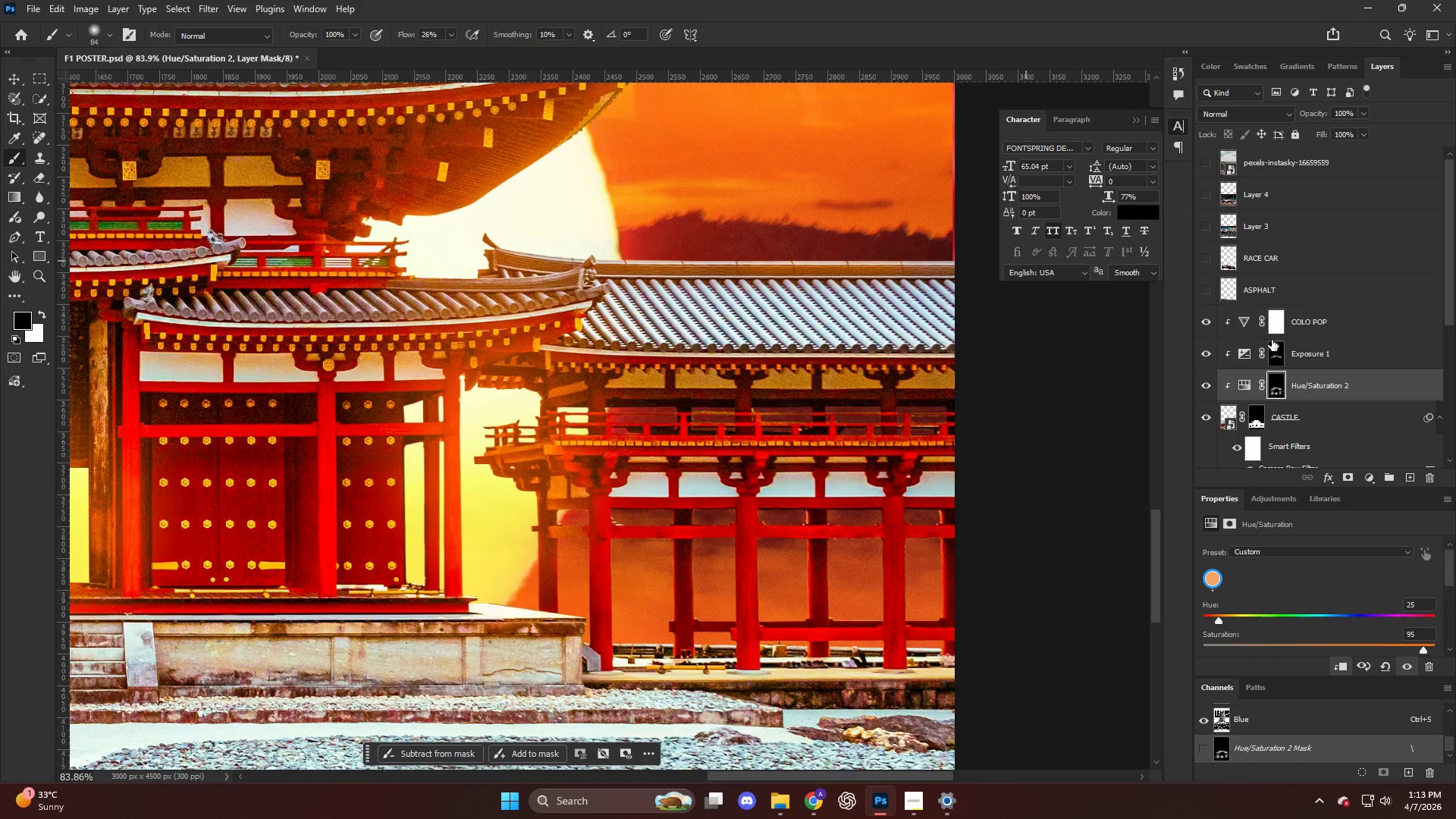 
left_click([1273, 349])
 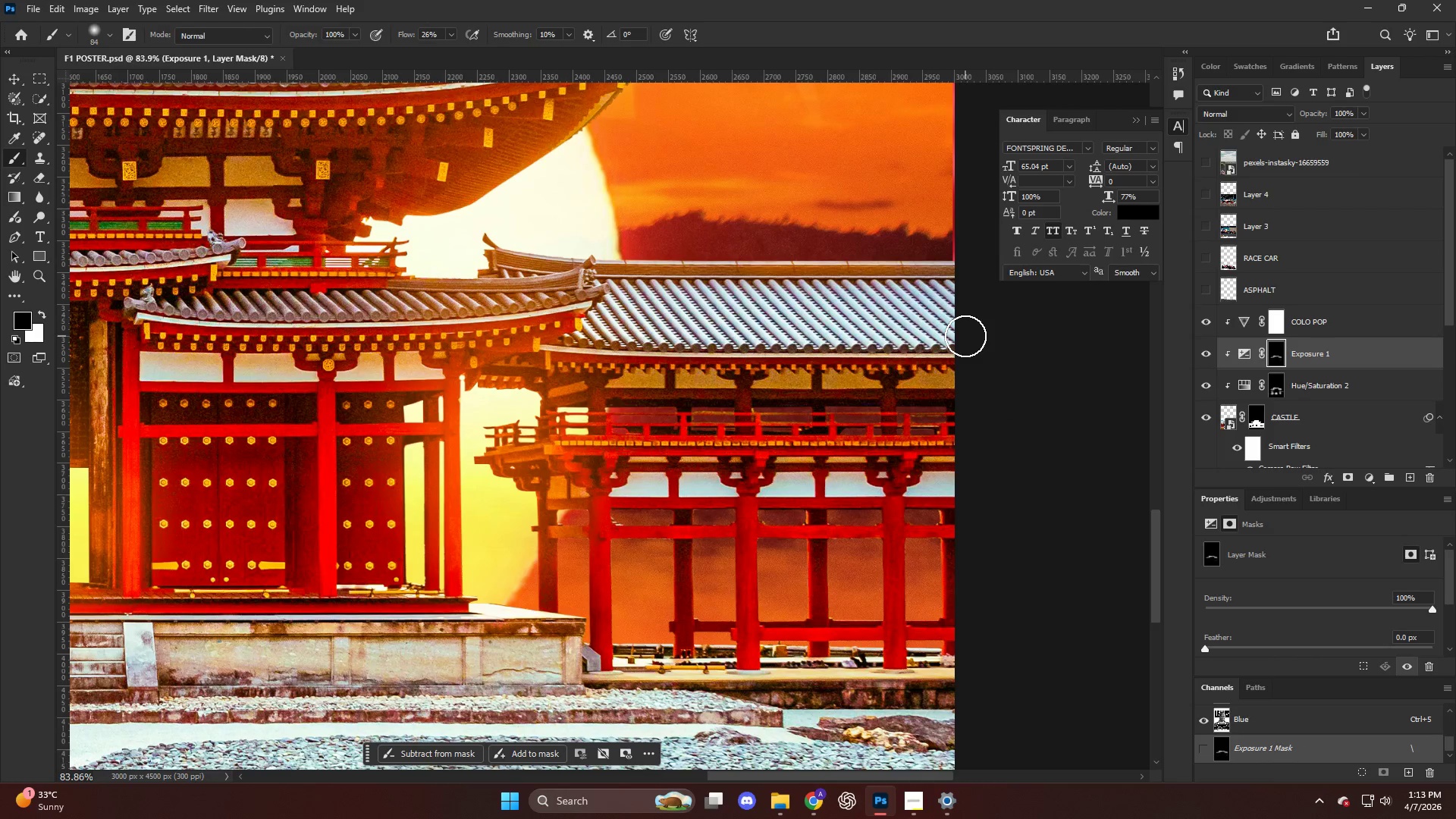 
key(B)
 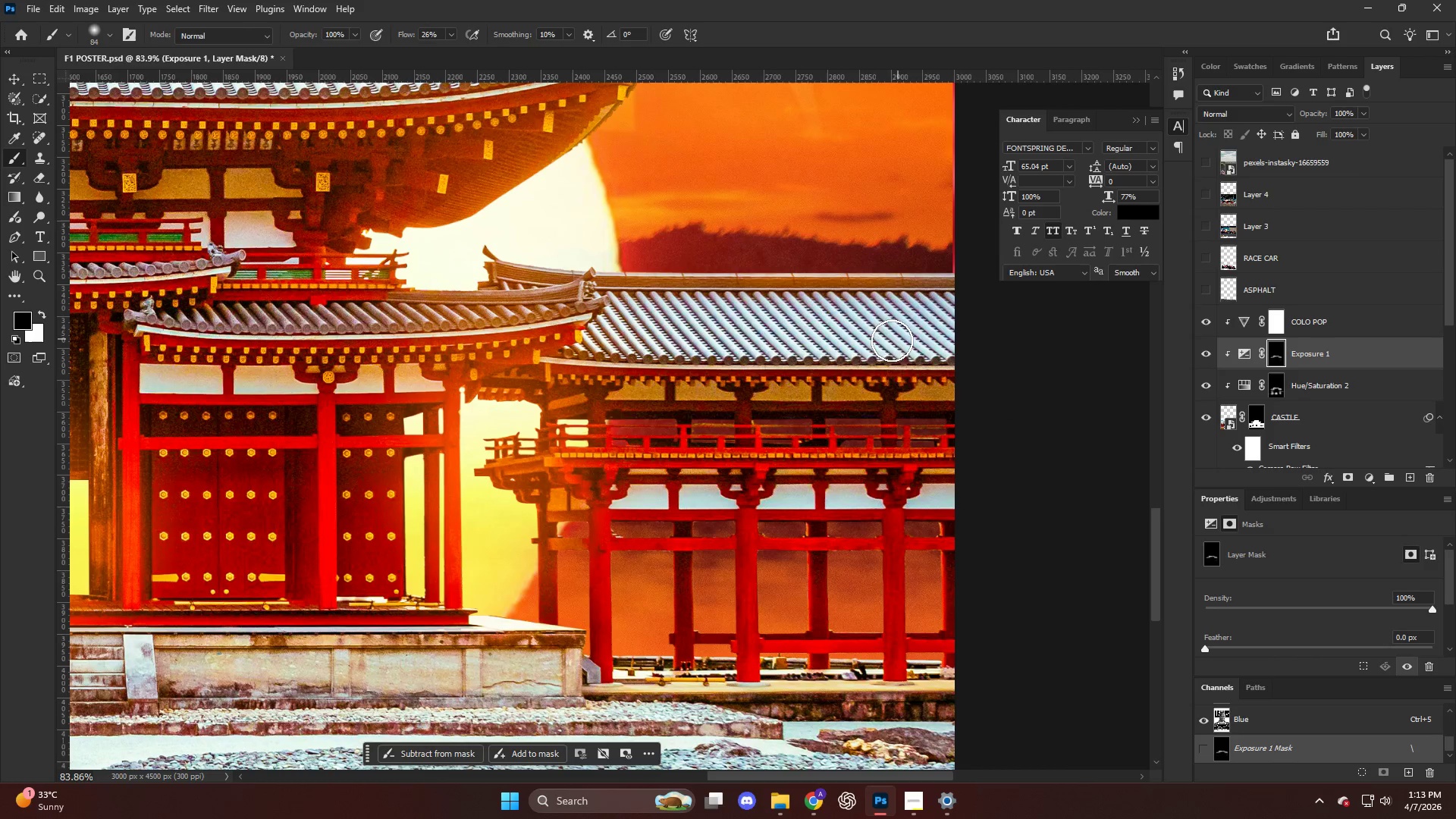 
hold_key(key=AltLeft, duration=0.61)
 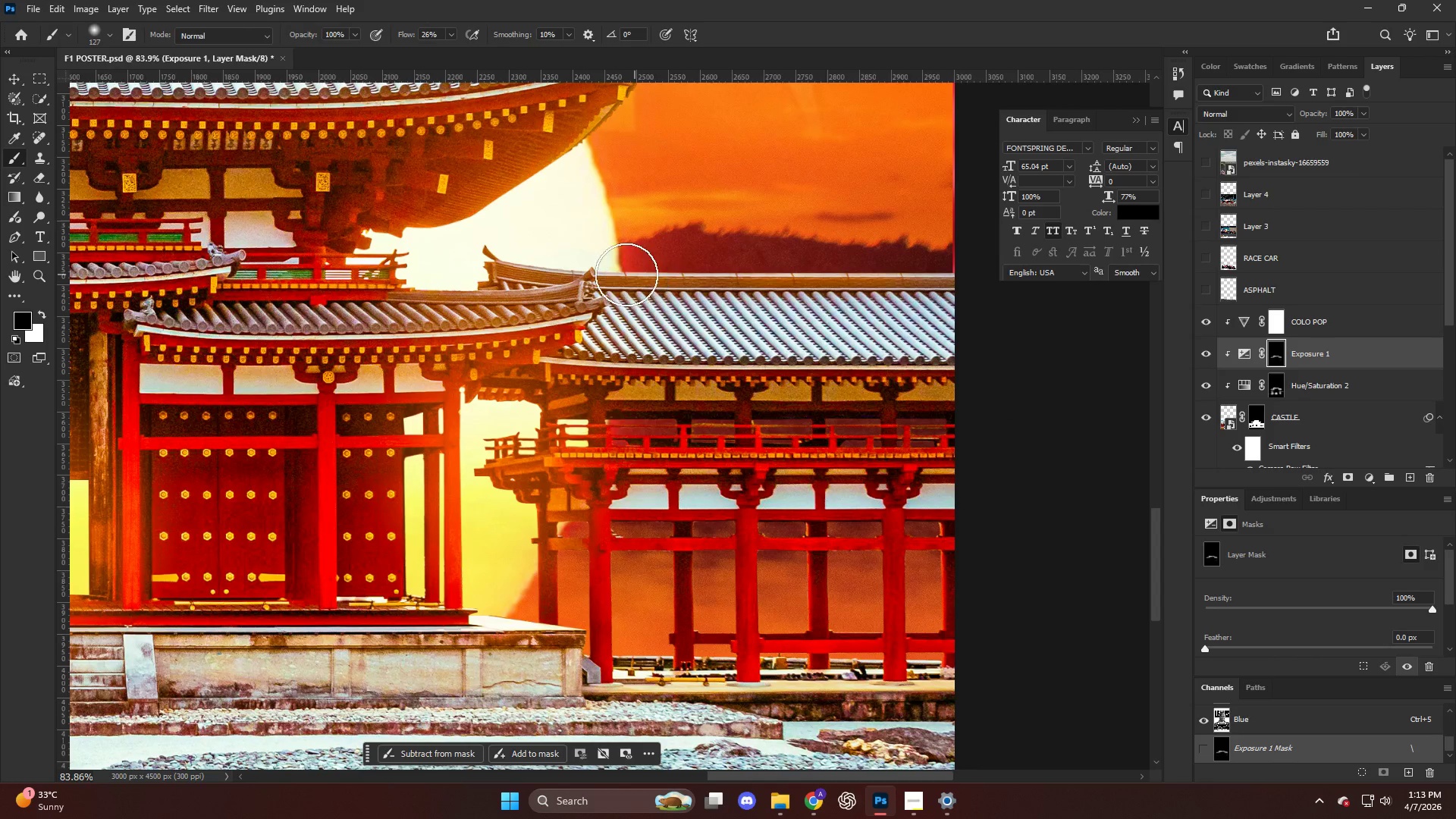 
scroll: coordinate [965, 336], scroll_direction: up, amount: 1.0
 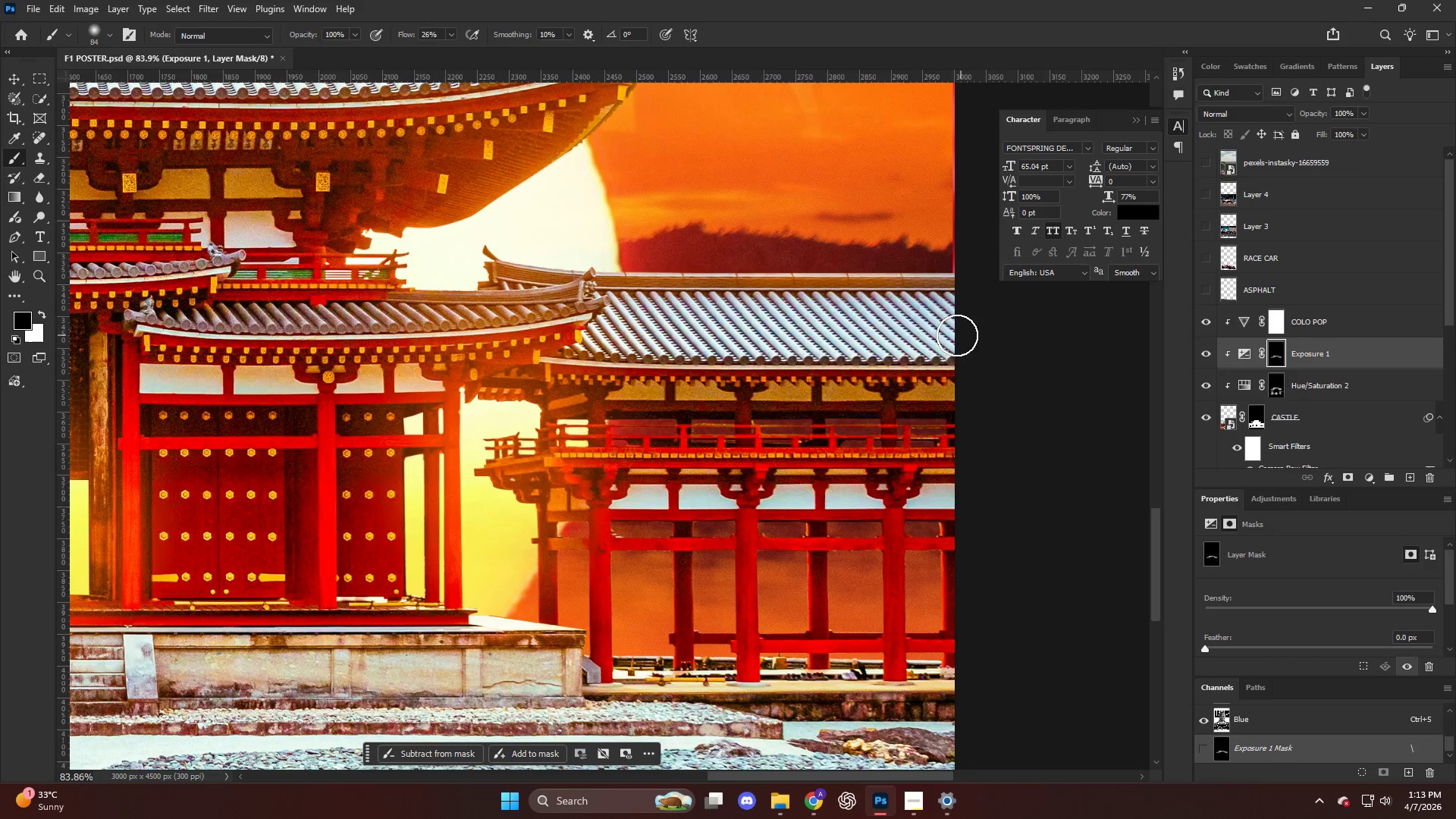 
key(X)
 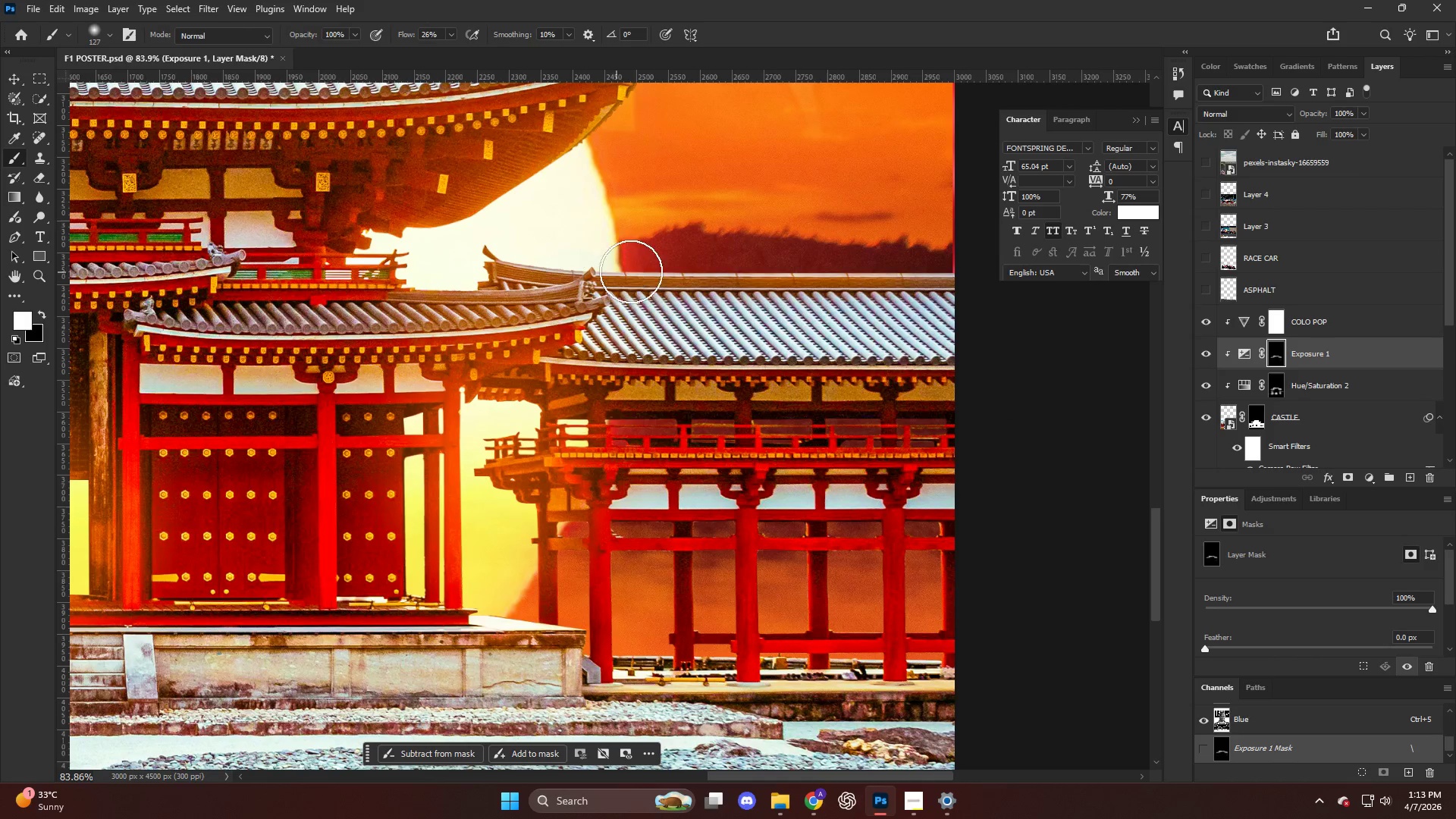 
left_click_drag(start_coordinate=[652, 271], to_coordinate=[1004, 265])
 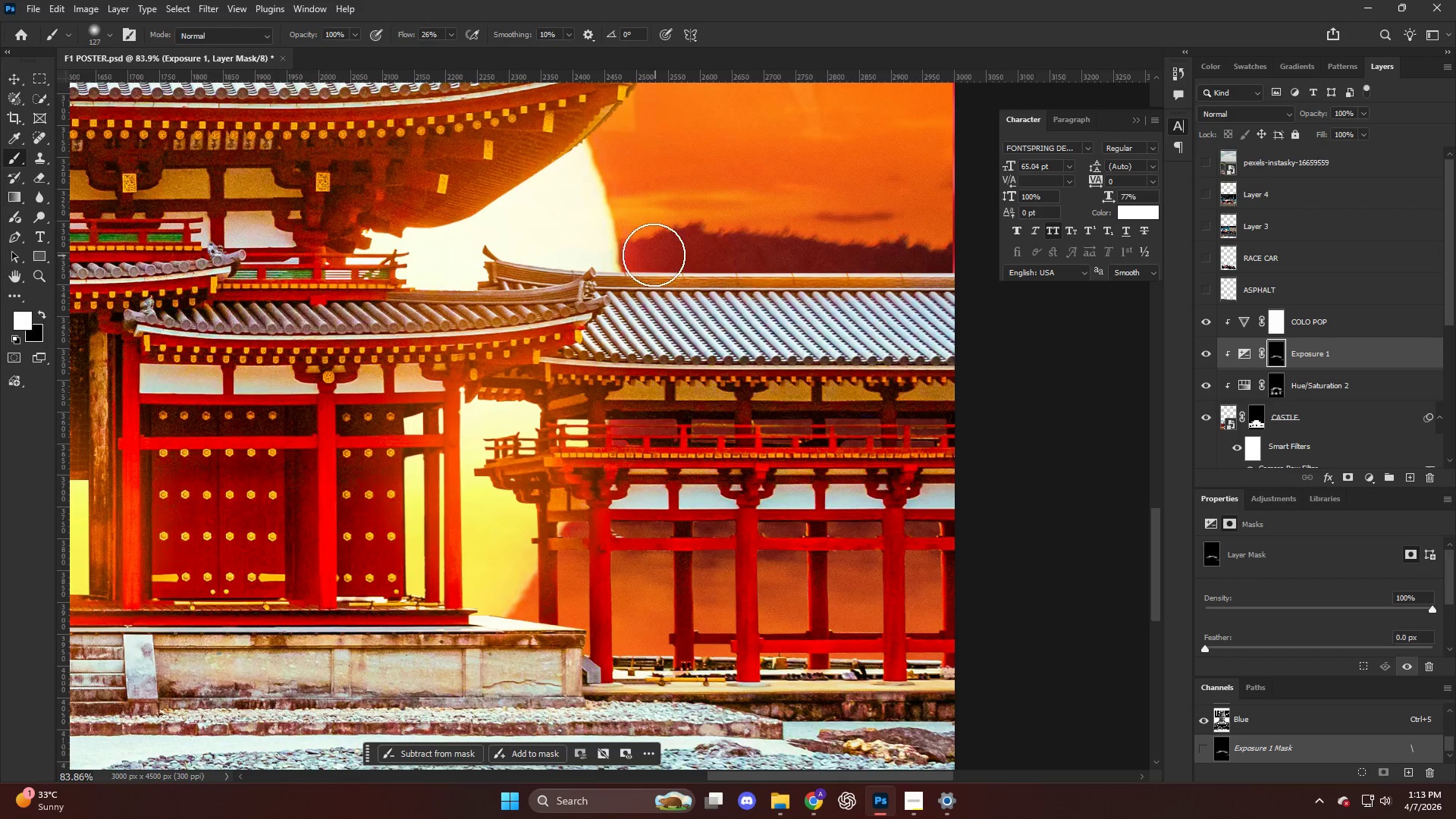 
key(Control+ControlLeft)
 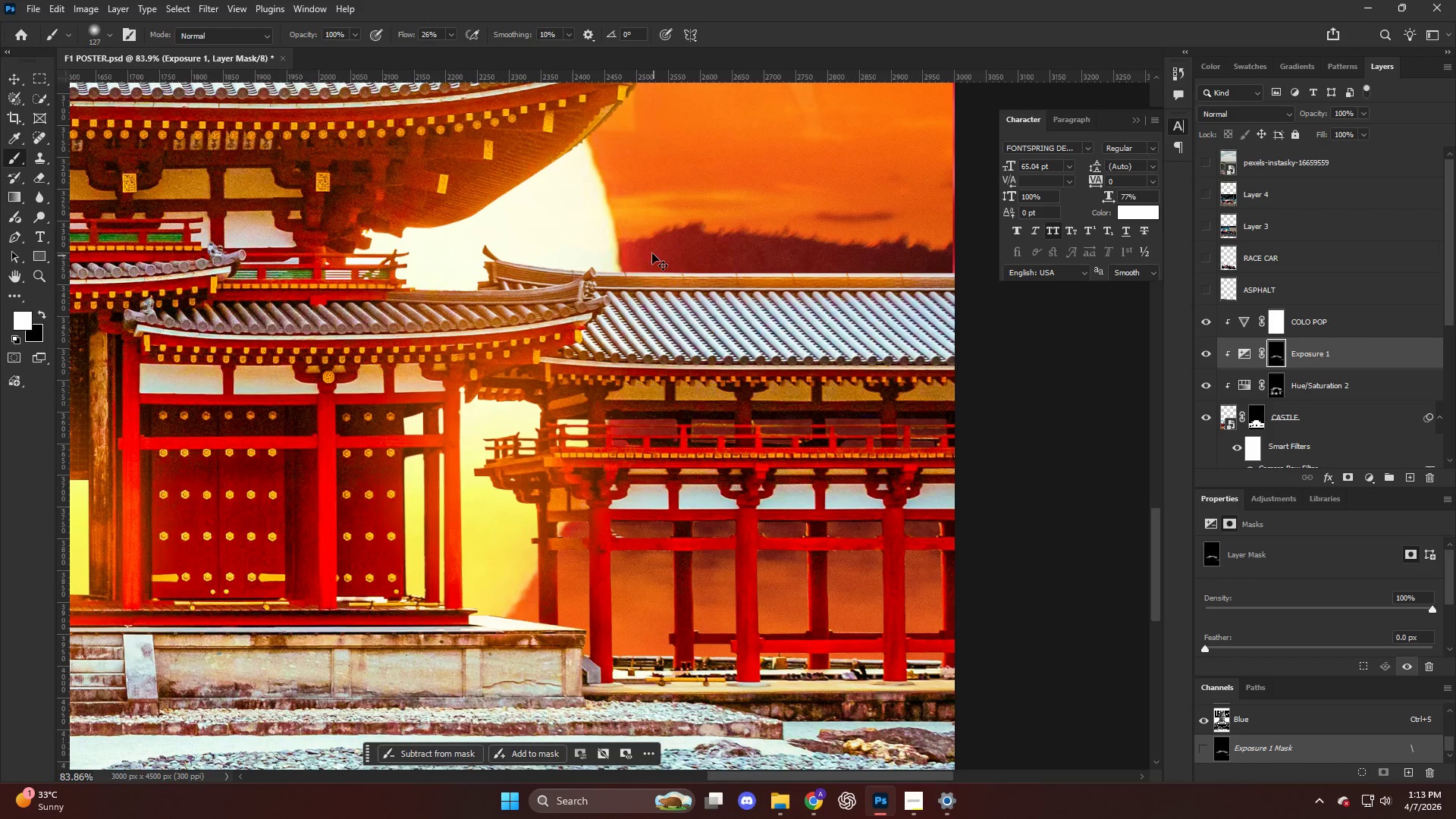 
key(Control+Z)
 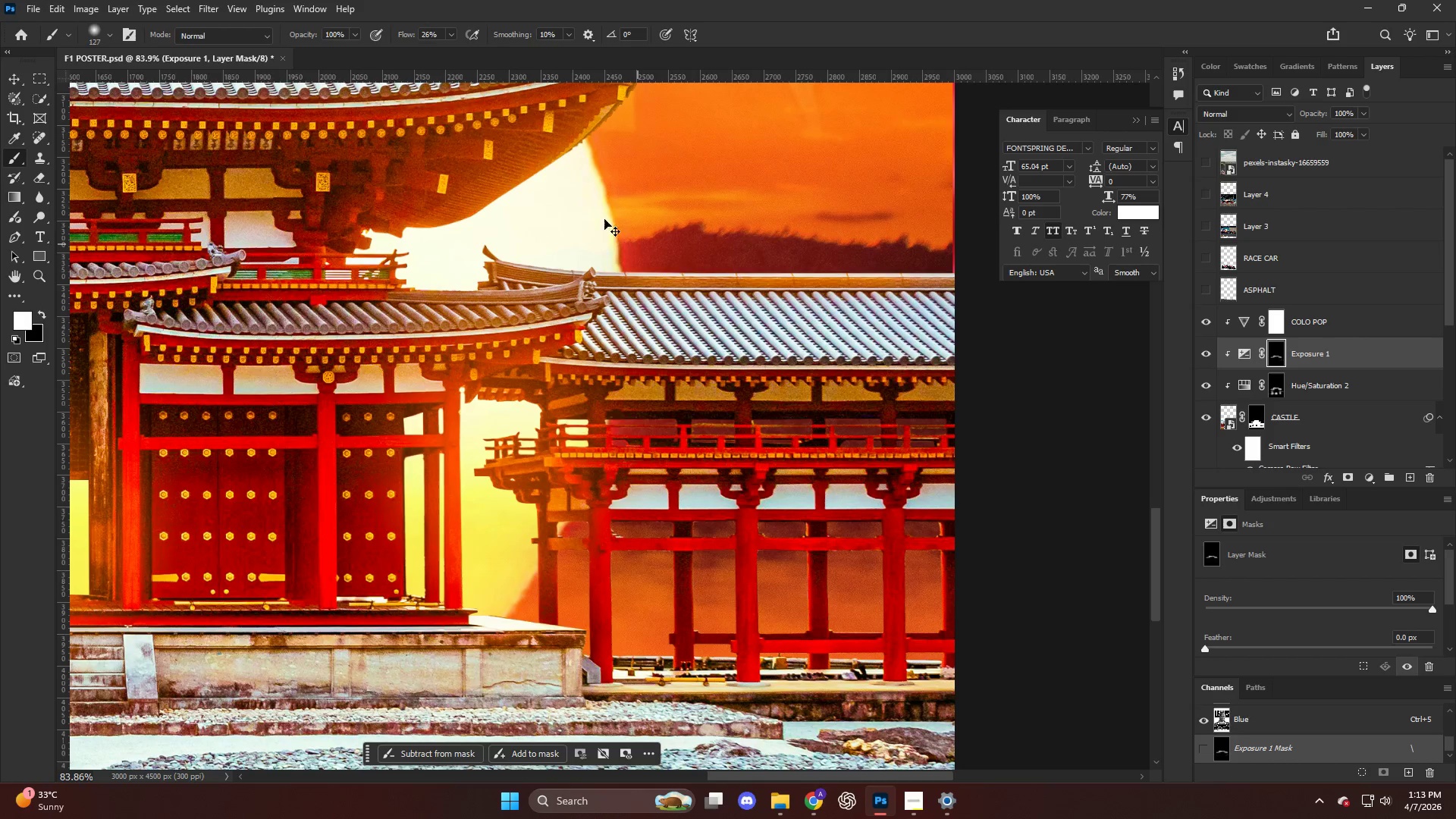 
key(Alt+AltLeft)
 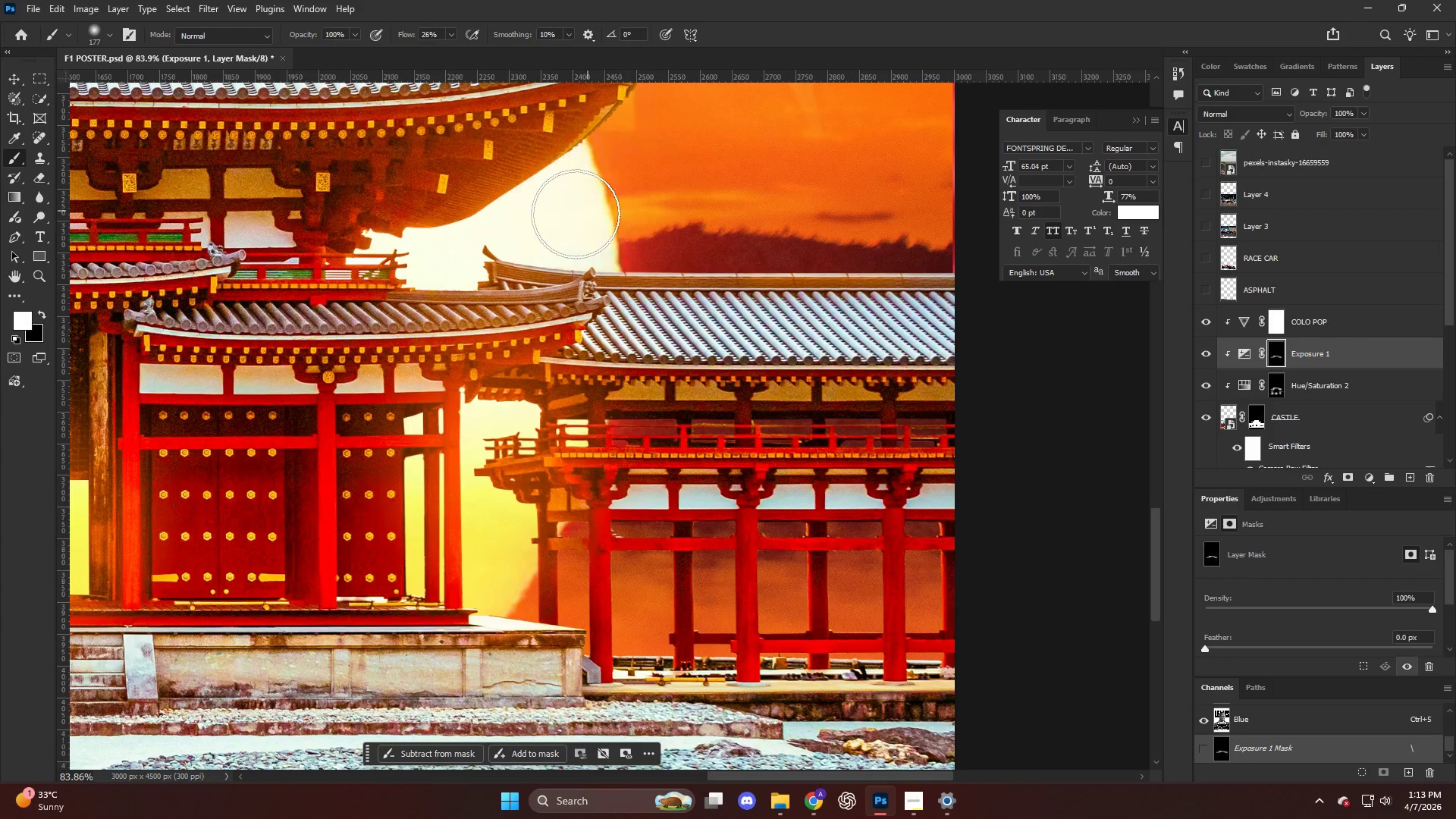 
left_click_drag(start_coordinate=[602, 212], to_coordinate=[986, 220])
 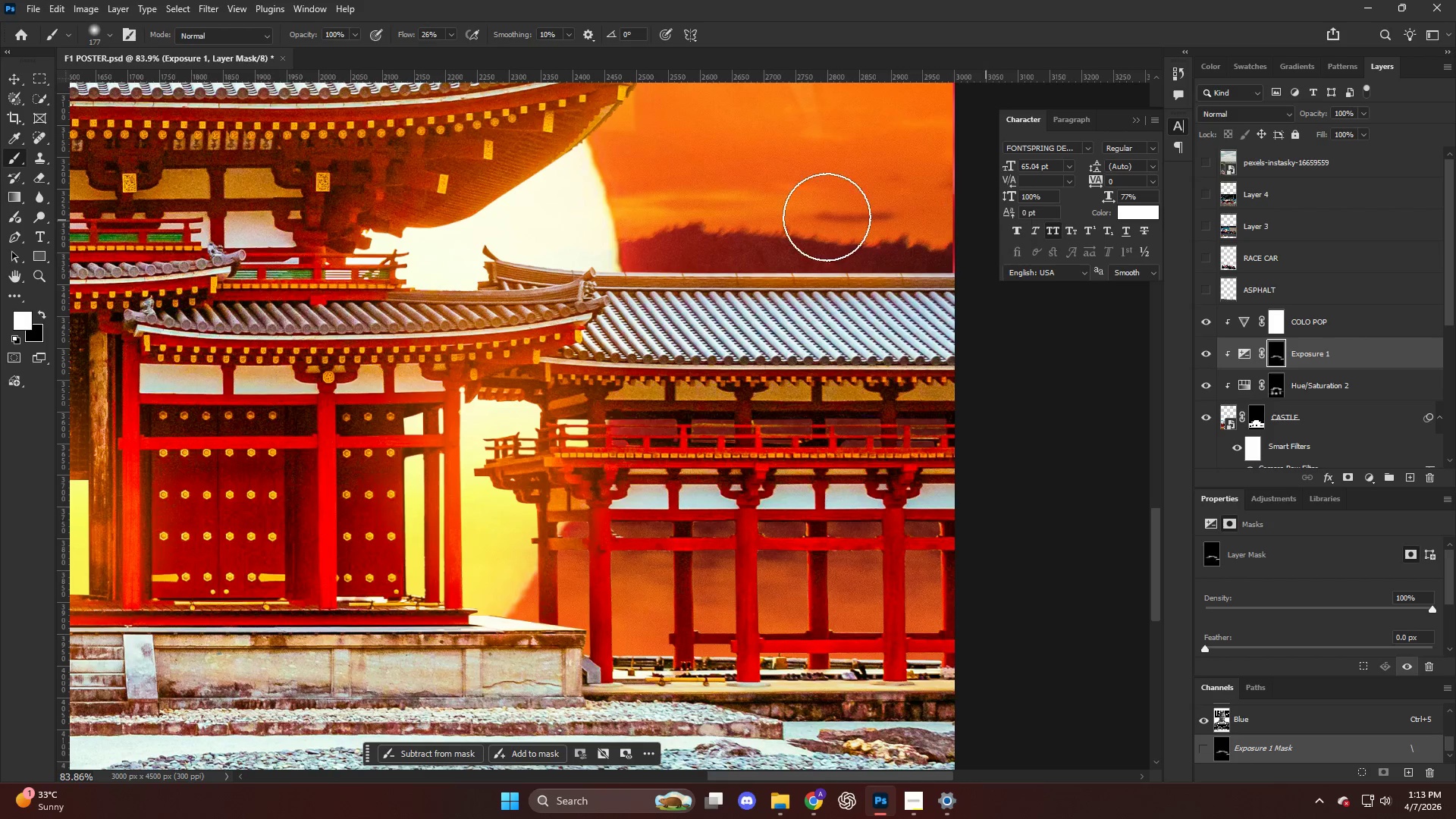 
key(Alt+AltLeft)
 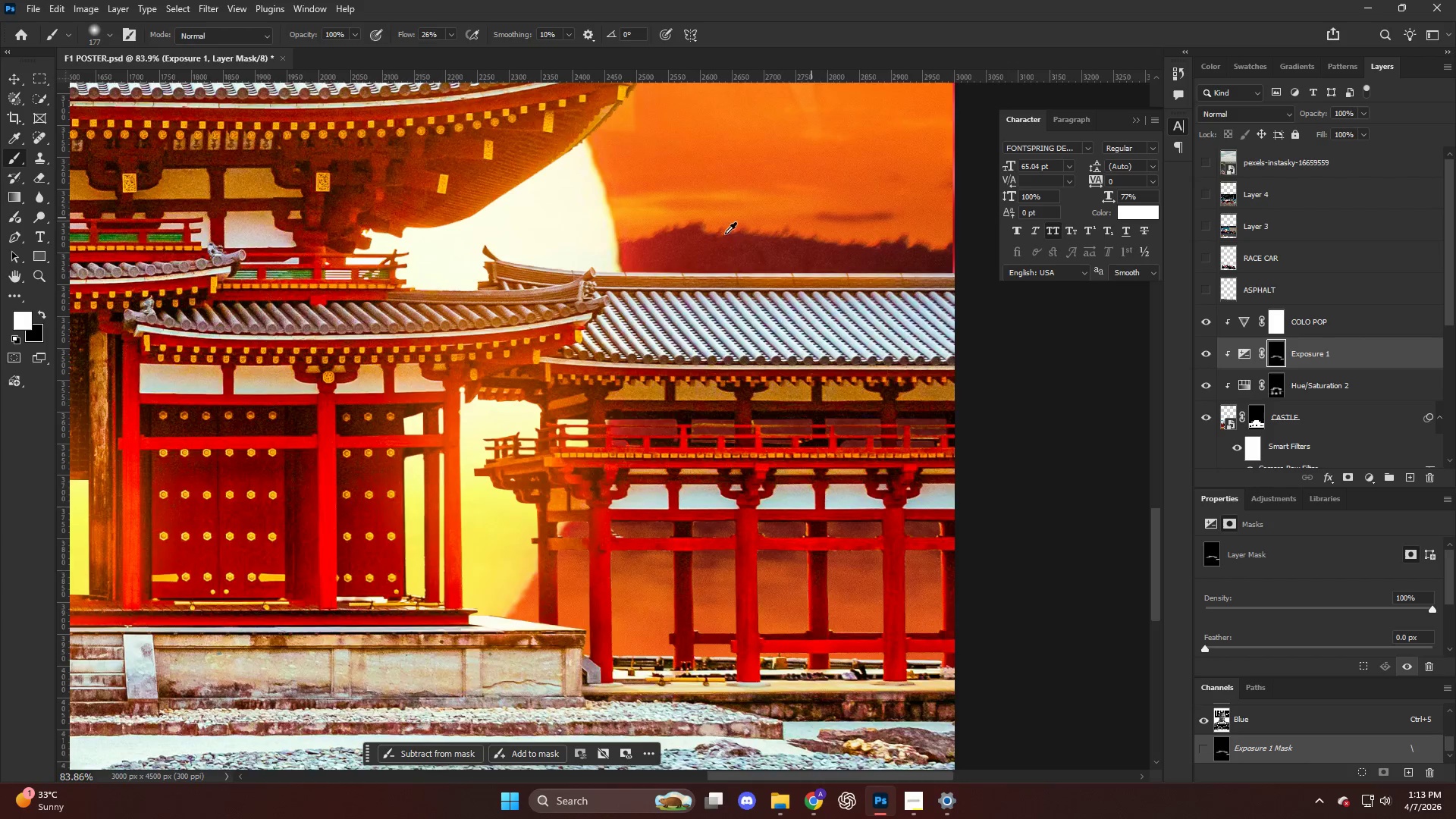 
hold_key(key=AltLeft, duration=0.53)
scroll: coordinate [547, 410], scroll_direction: down, amount: 2.0
 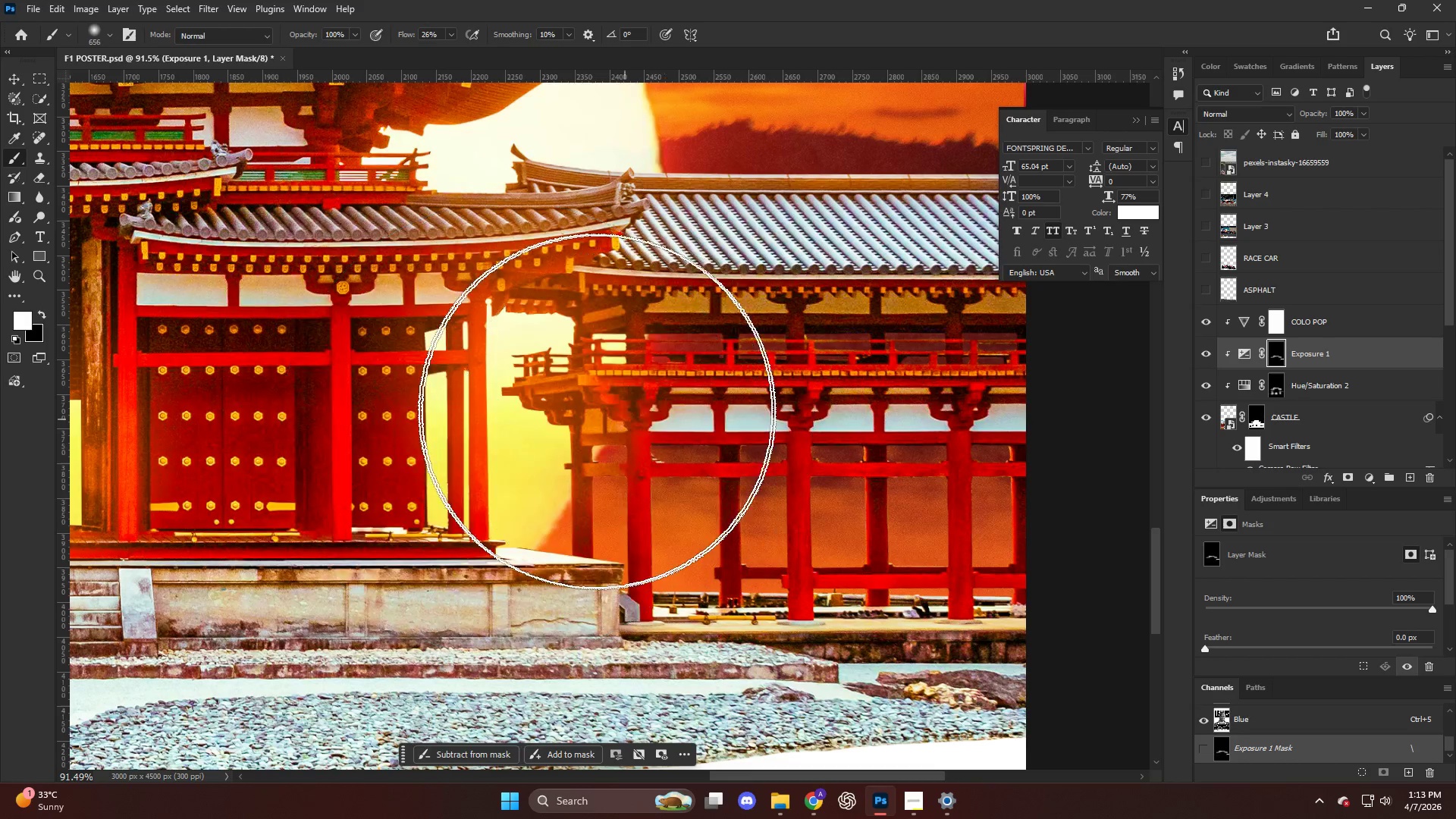 
left_click([552, 390])
 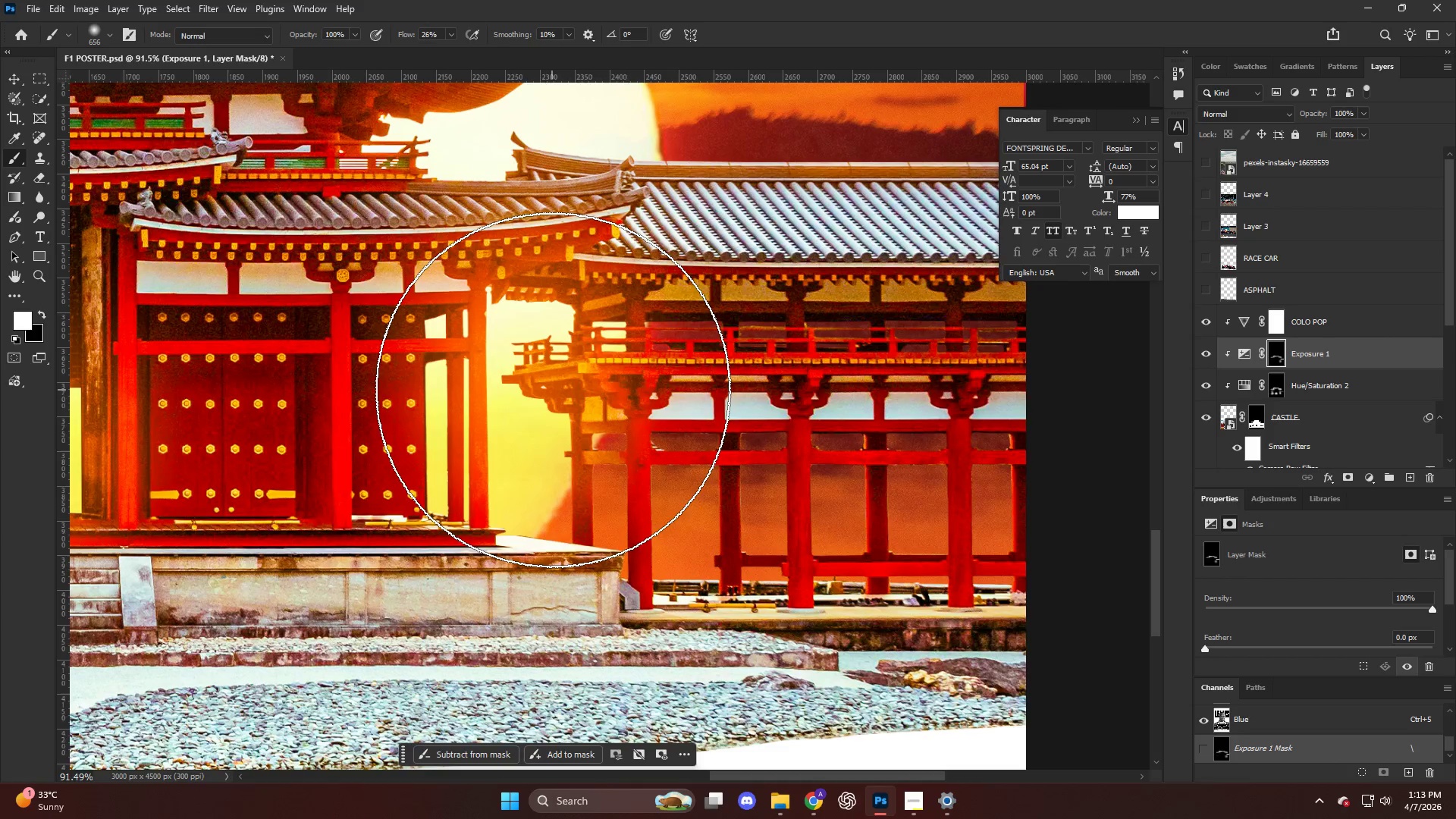 
scroll: coordinate [547, 388], scroll_direction: down, amount: 1.0
 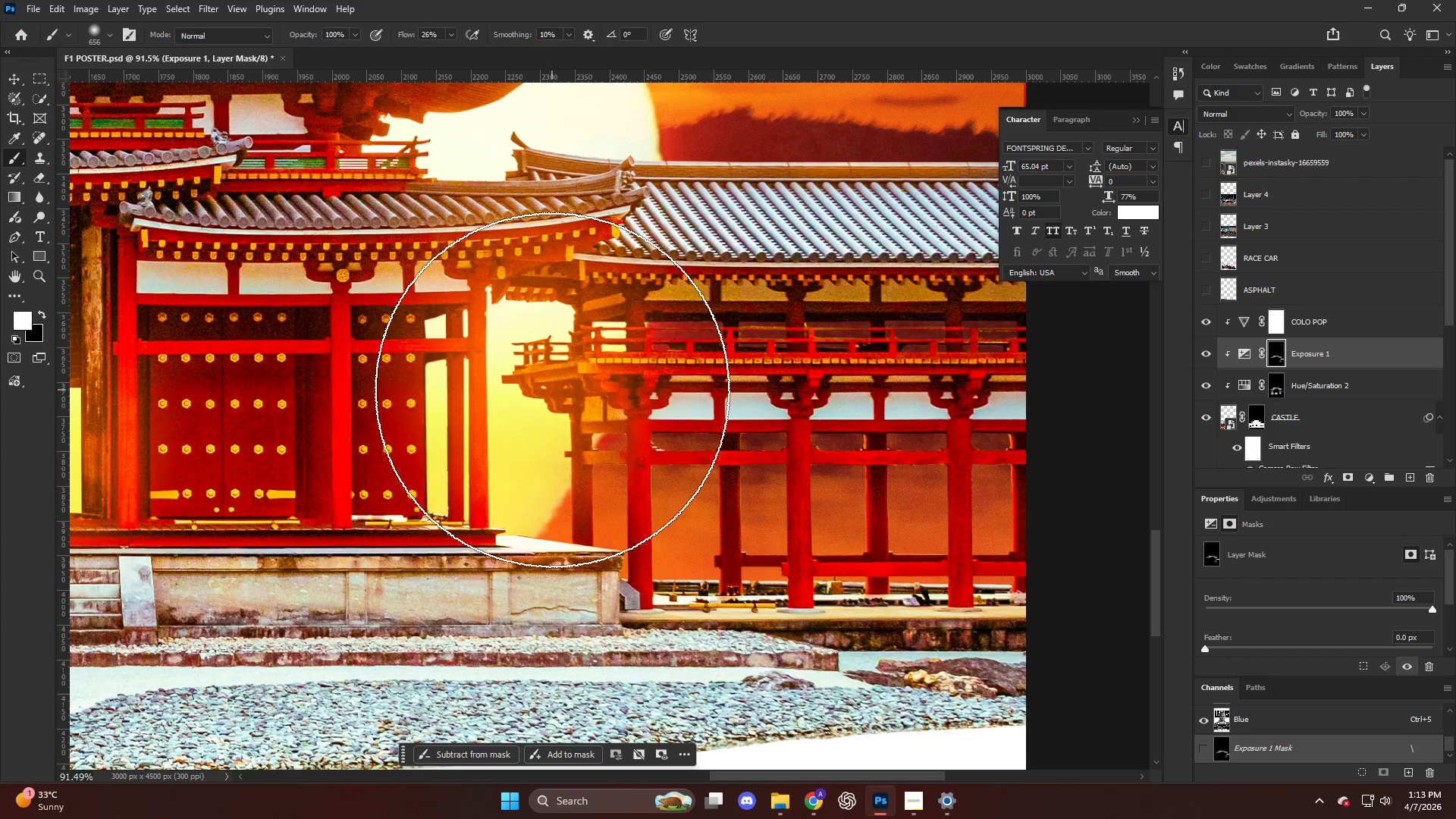 
hold_key(key=AltLeft, duration=0.42)
 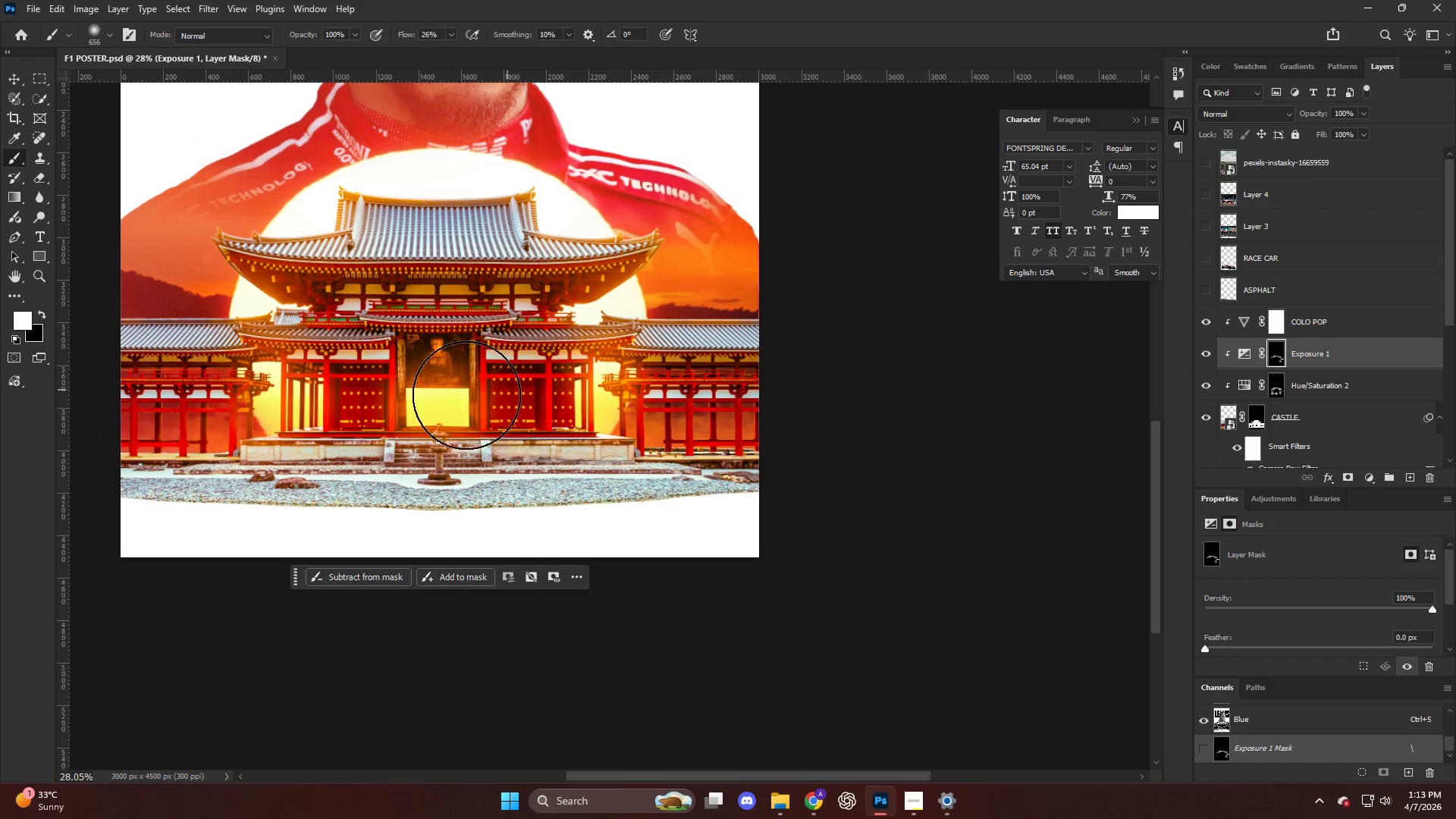 
key(Control+ControlLeft)
 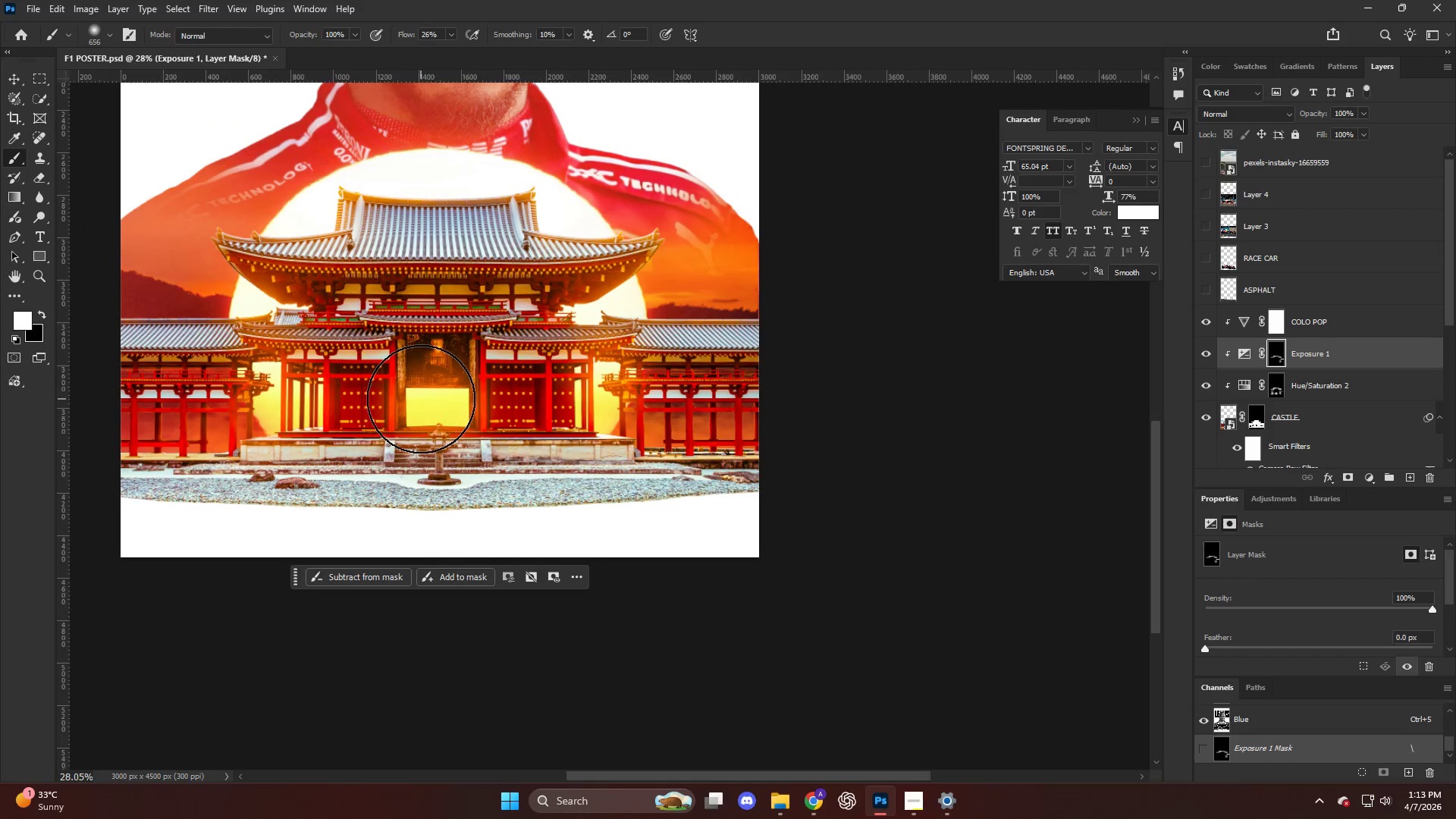 
scroll: coordinate [526, 386], scroll_direction: down, amount: 8.0
 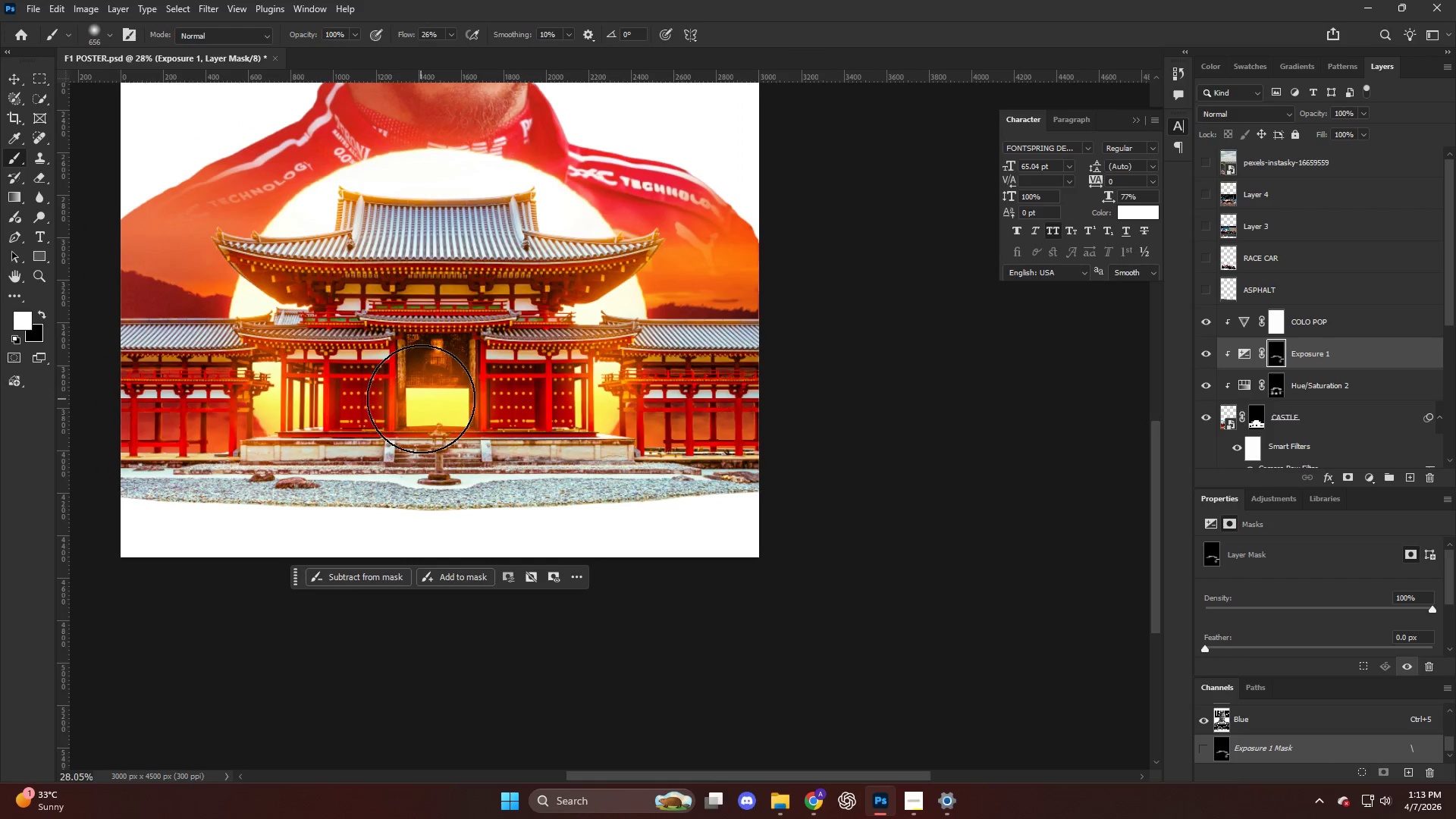 
left_click([440, 397])
 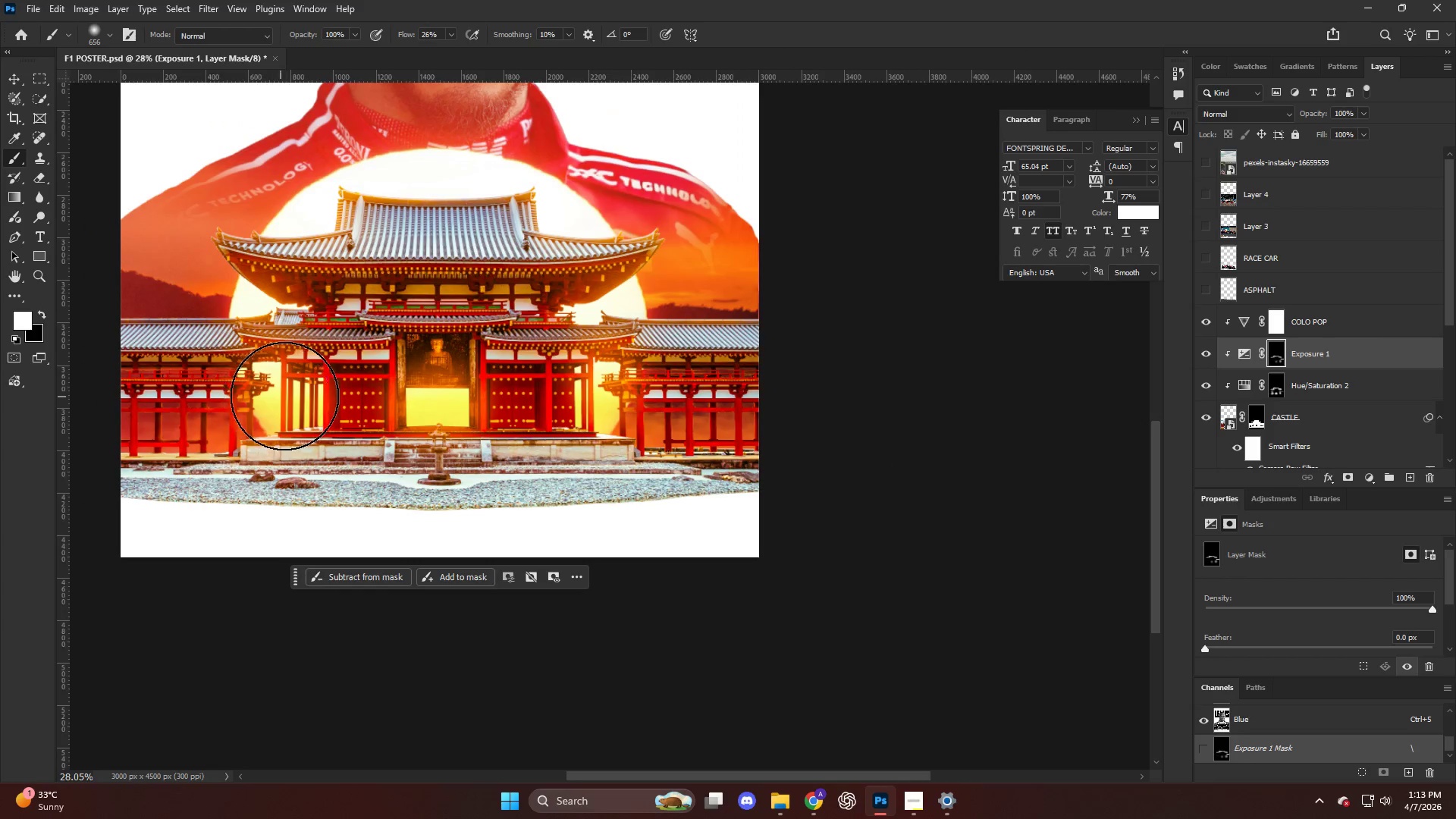 
double_click([287, 394])
 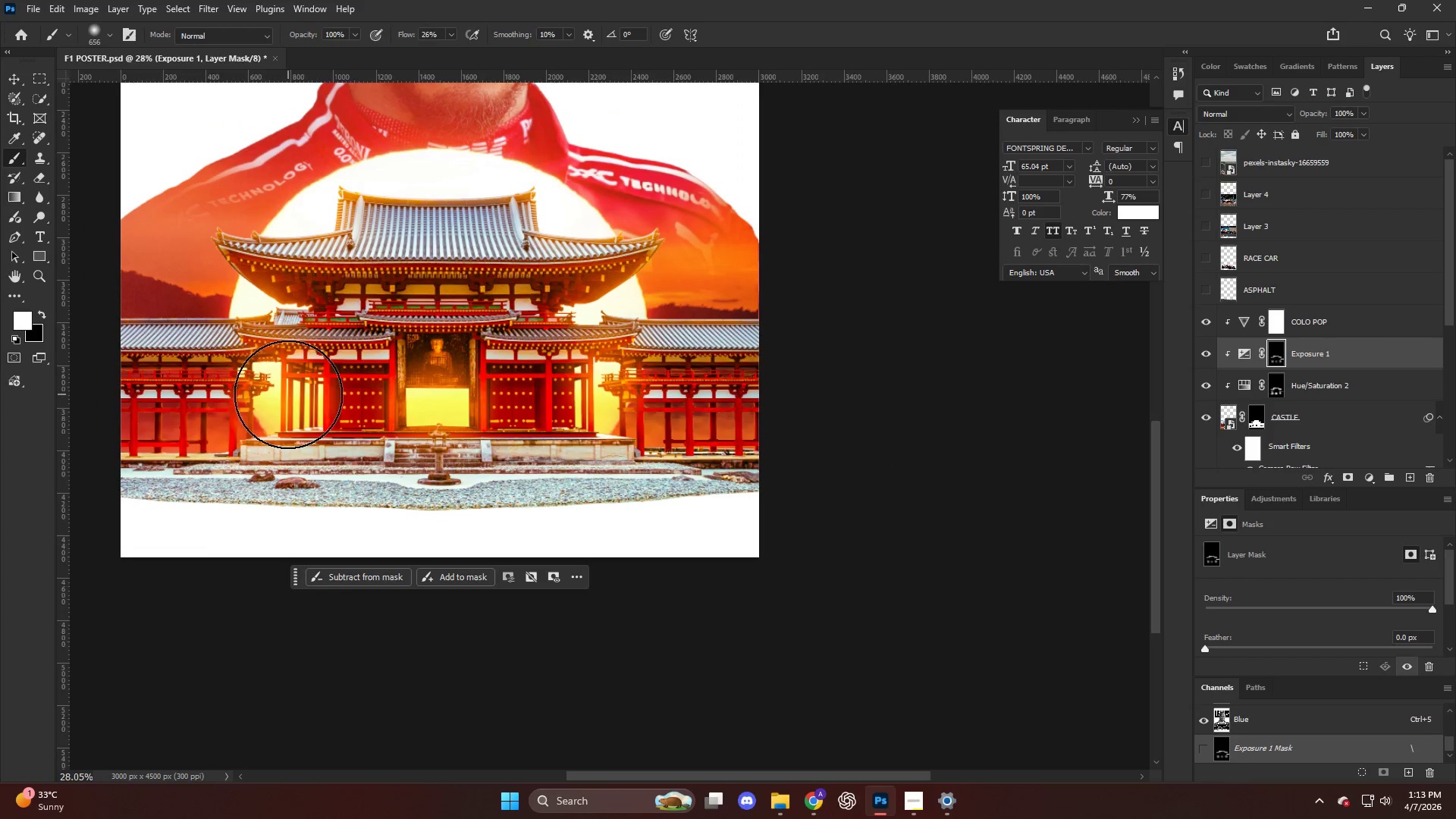 
key(Alt+AltLeft)
 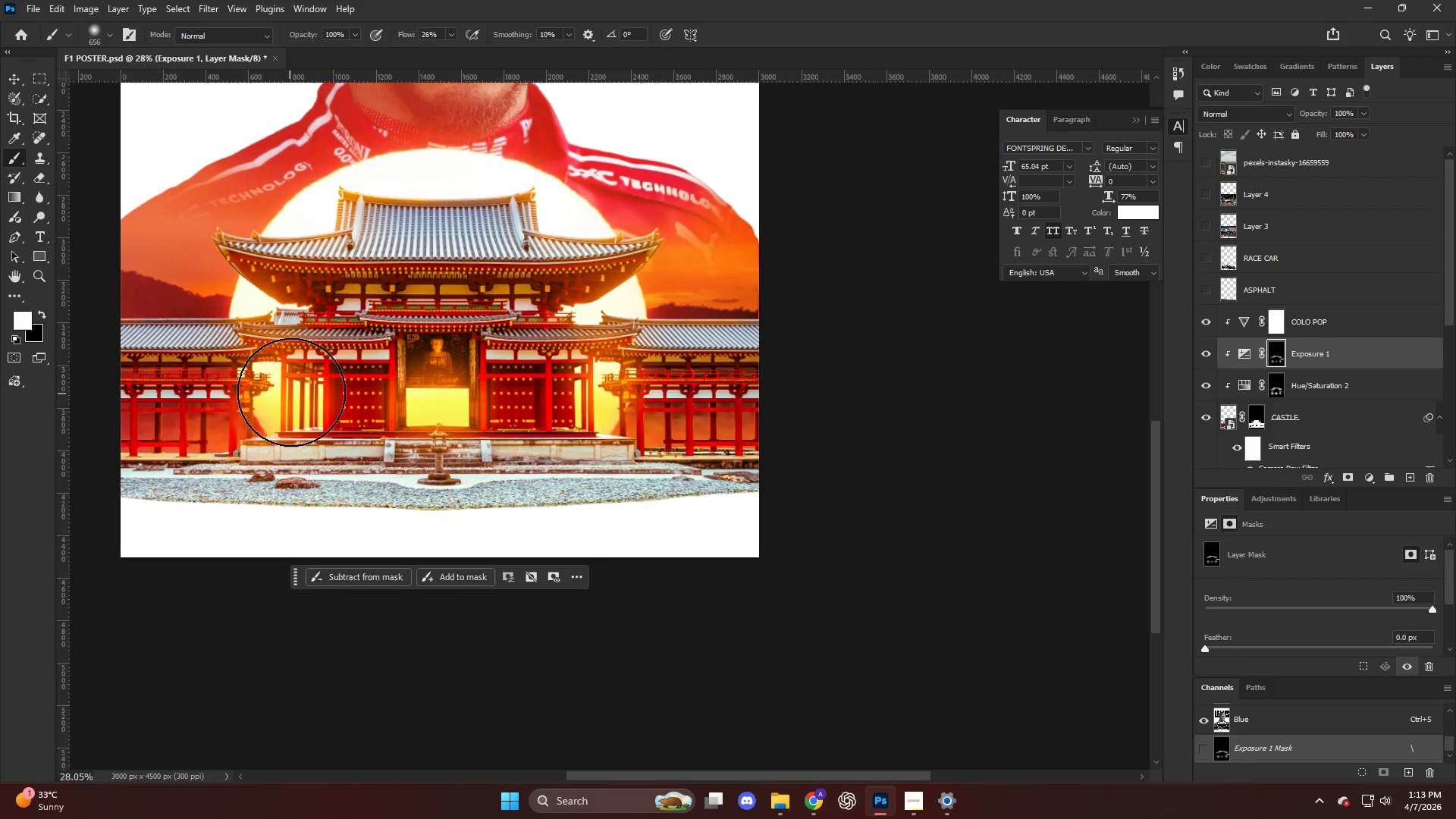 
key(Alt+AltLeft)
 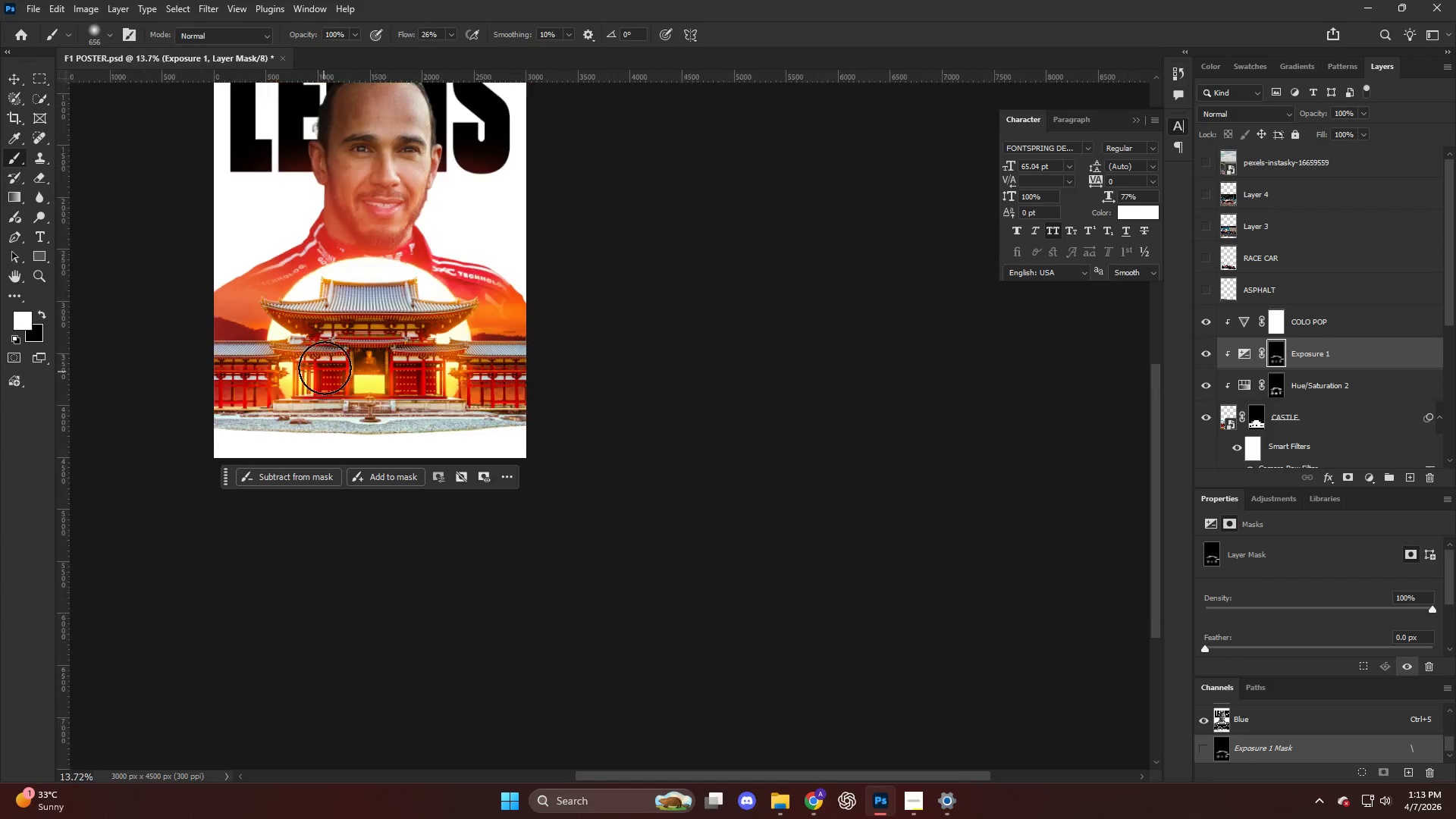 
key(Control+ControlLeft)
 